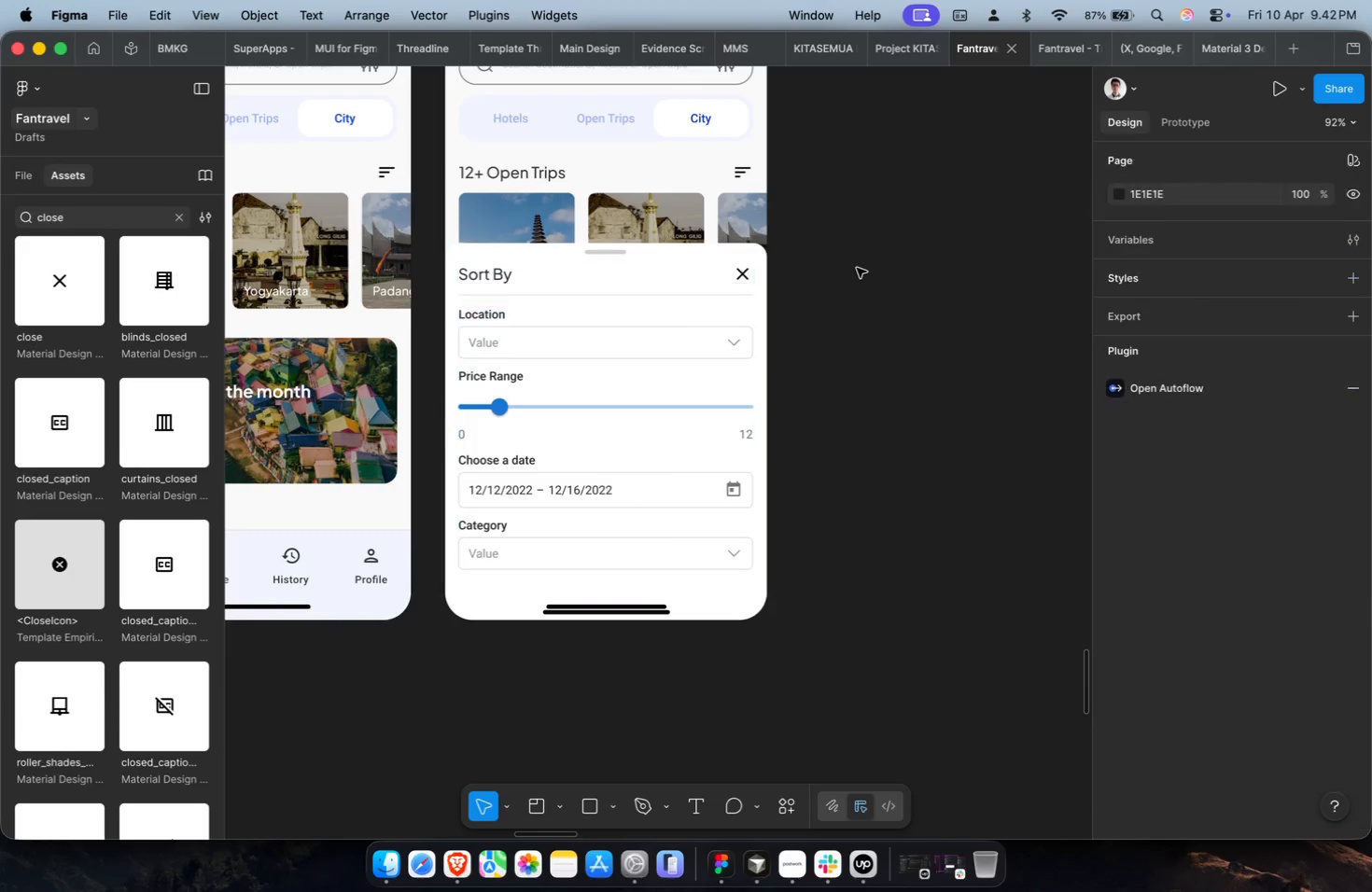 
double_click([633, 383])
 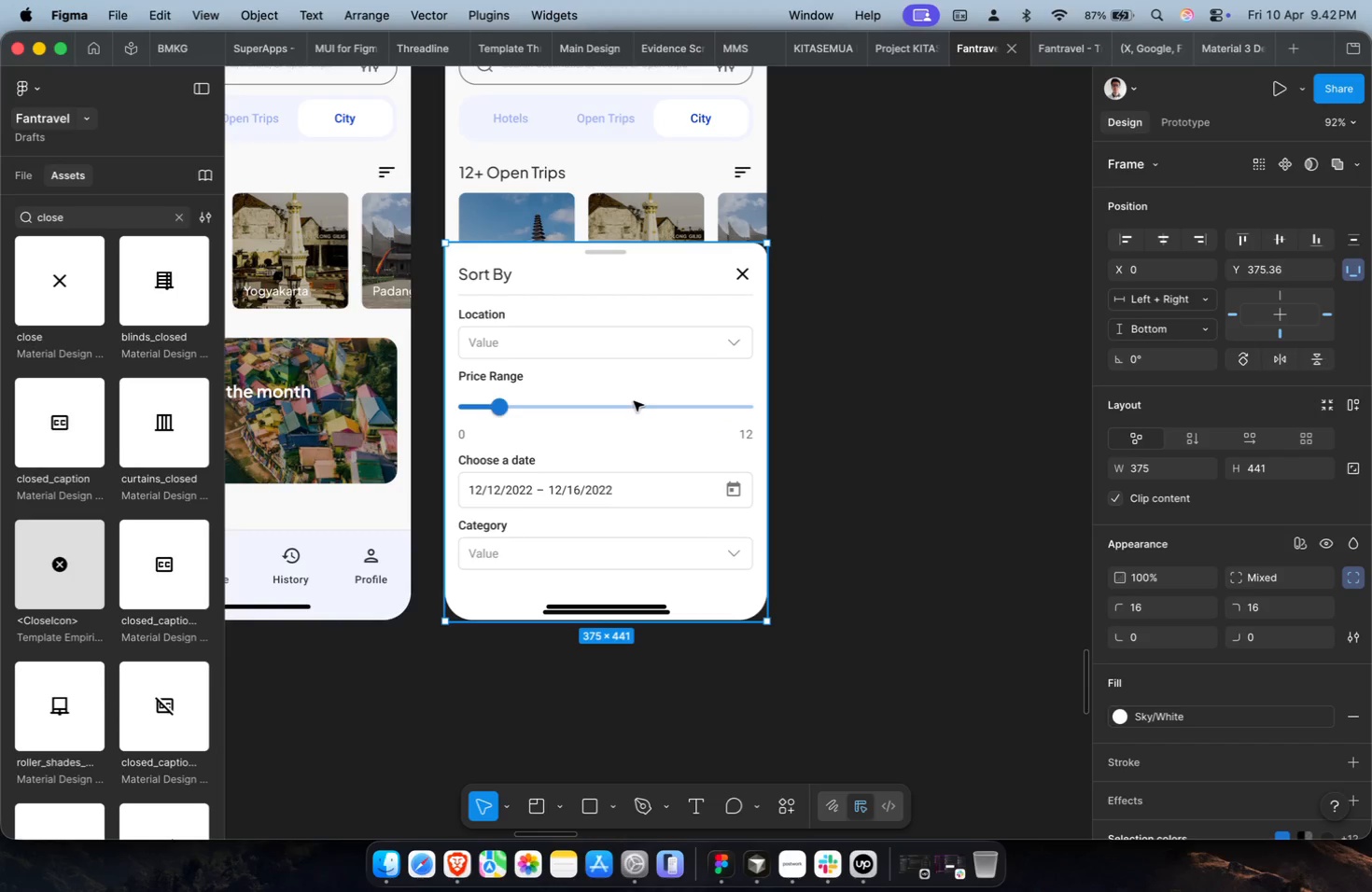 
key(Meta+Z)
 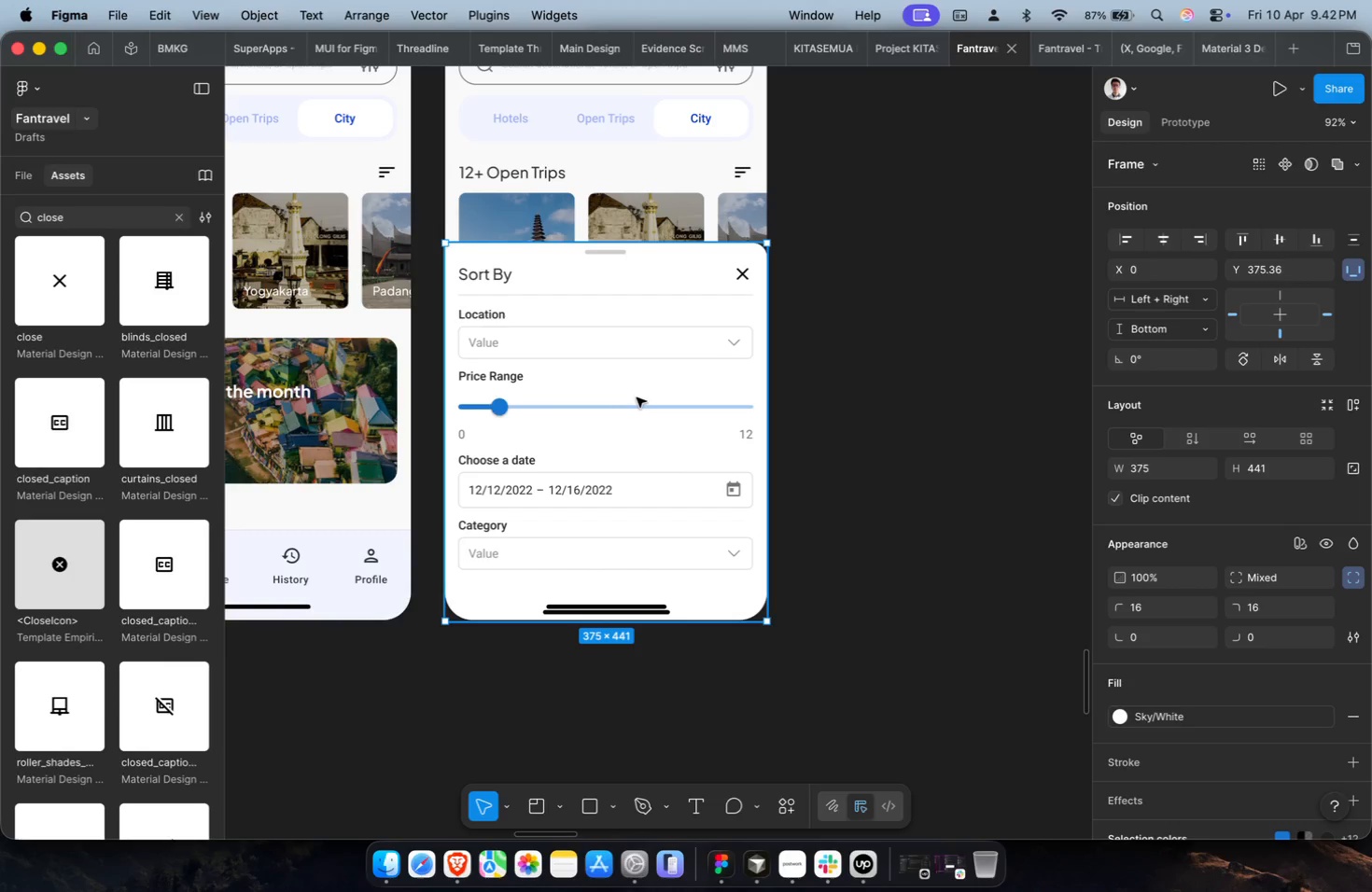 
hold_key(key=CommandLeft, duration=0.48)
 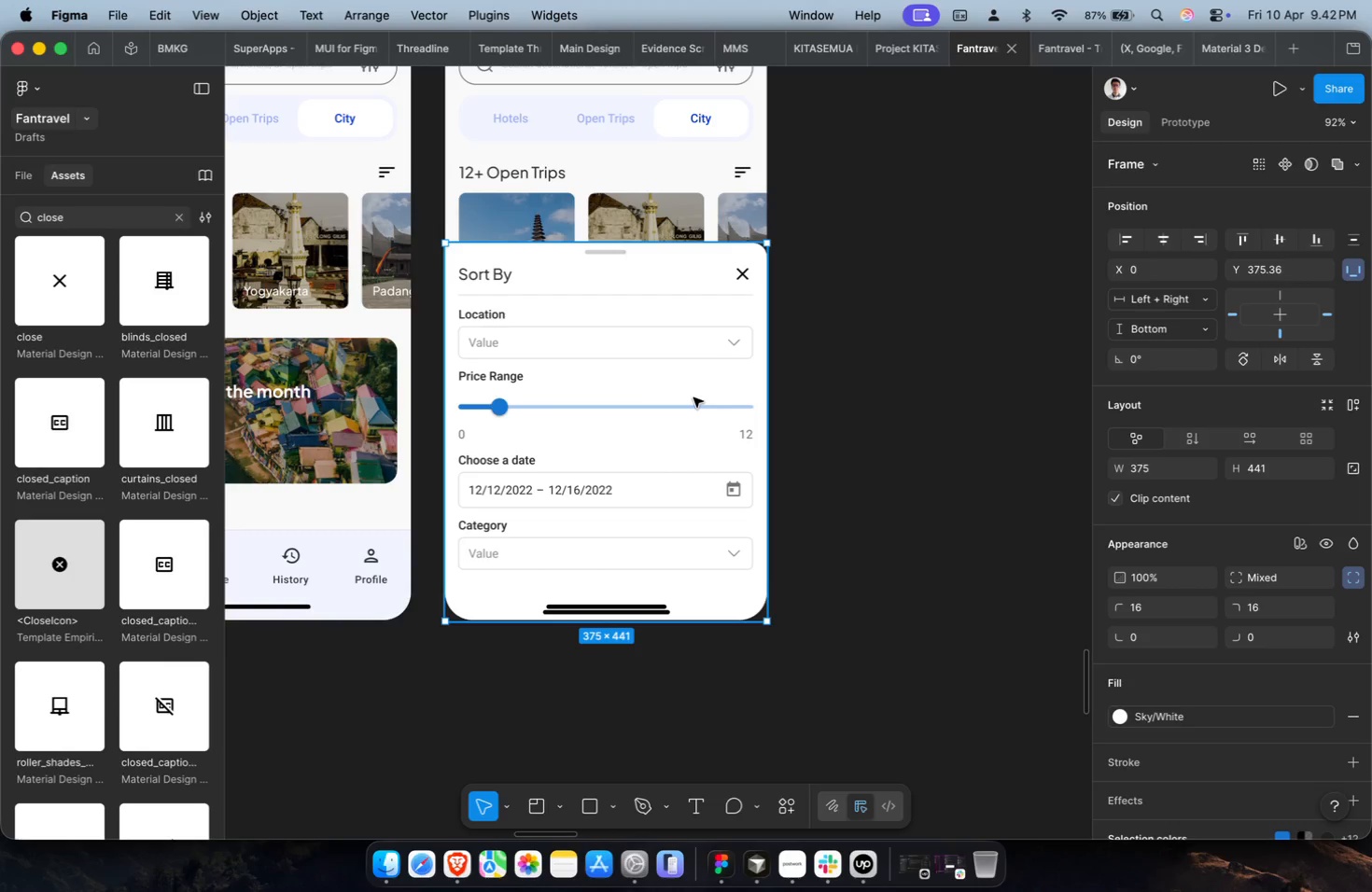 
key(Backspace)
 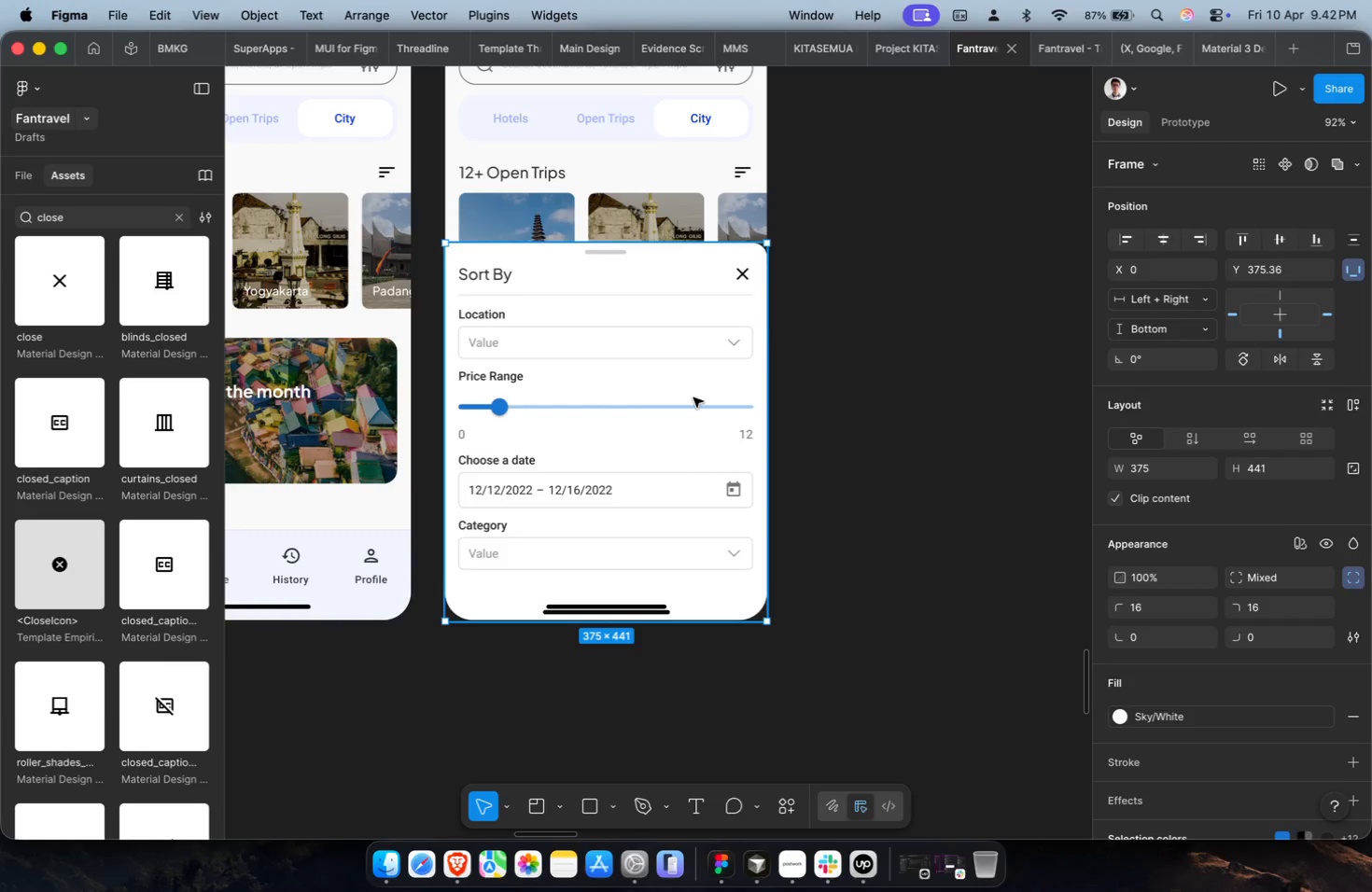 
scroll: coordinate [691, 399], scroll_direction: down, amount: 9.0
 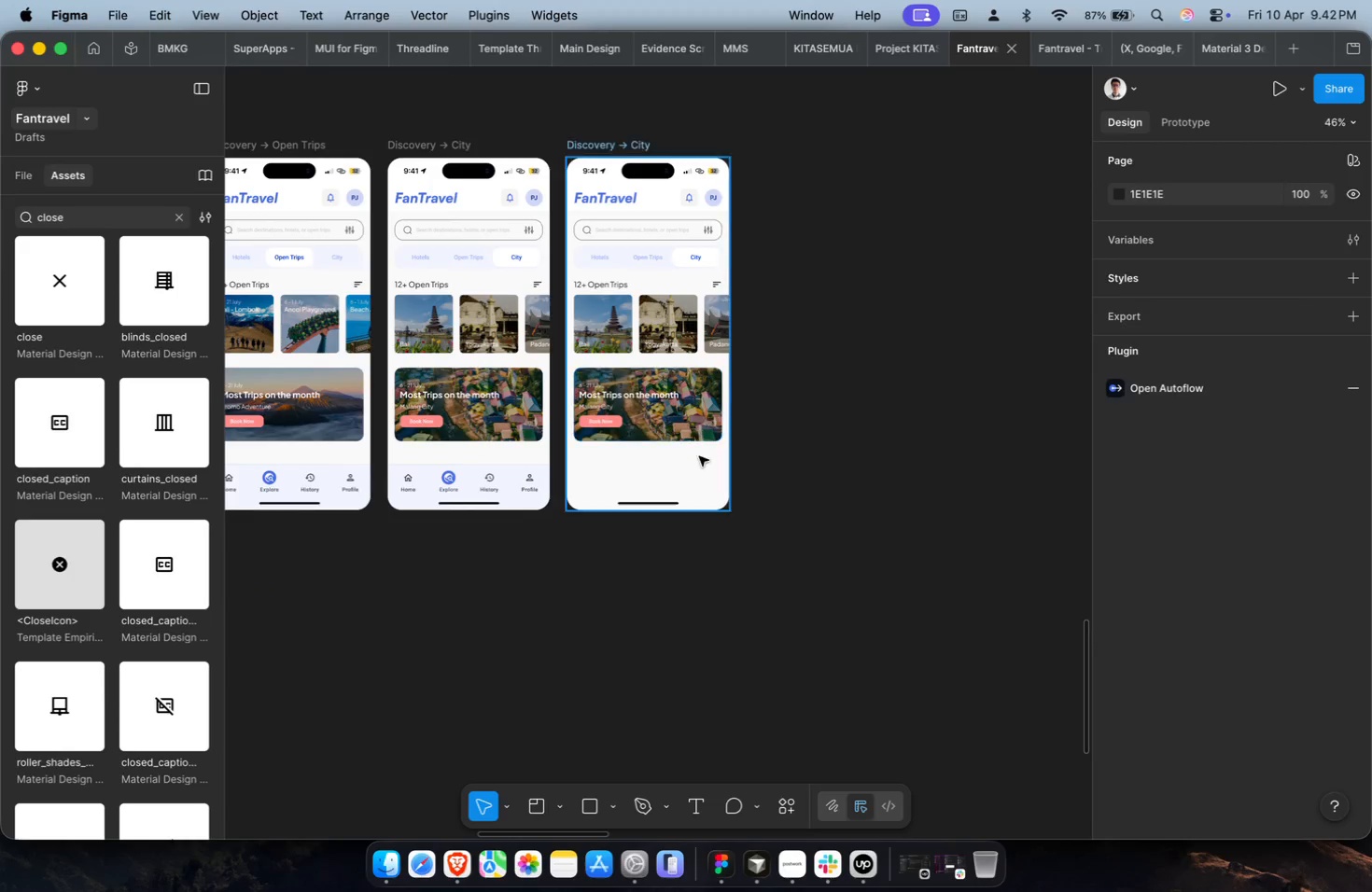 
left_click([698, 466])
 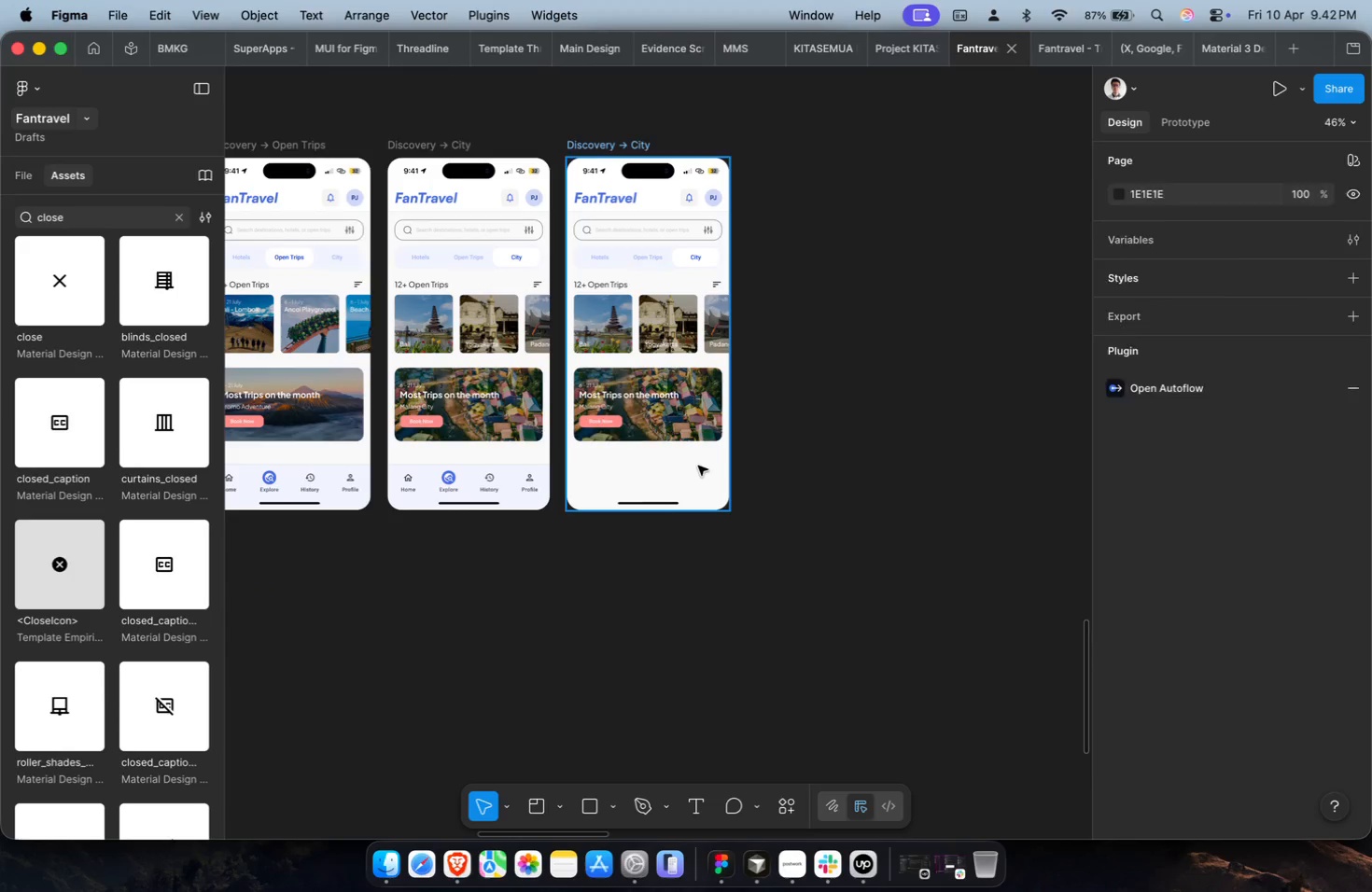 
key(Meta+V)
 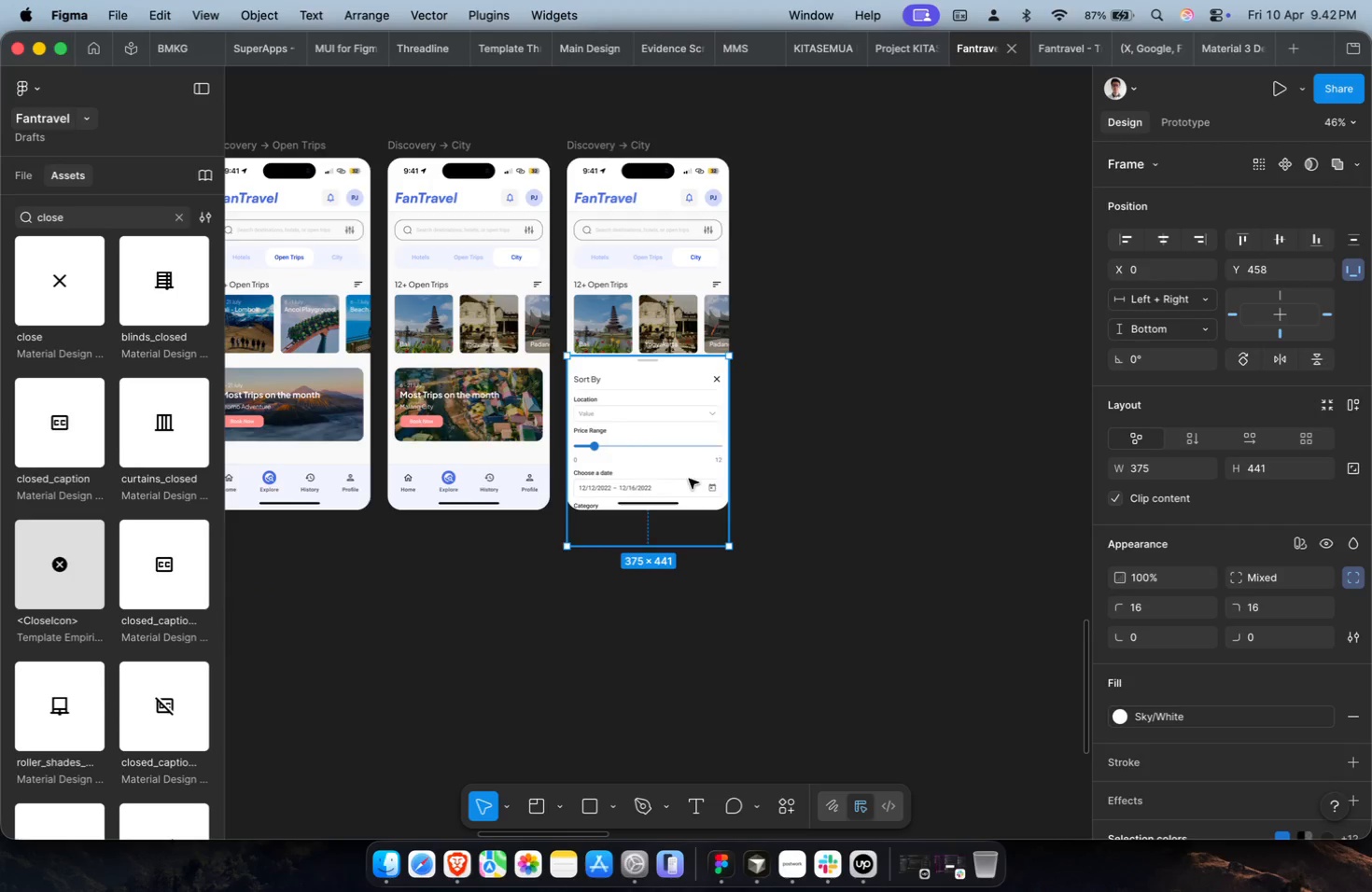 
scroll: coordinate [683, 486], scroll_direction: up, amount: 9.0
 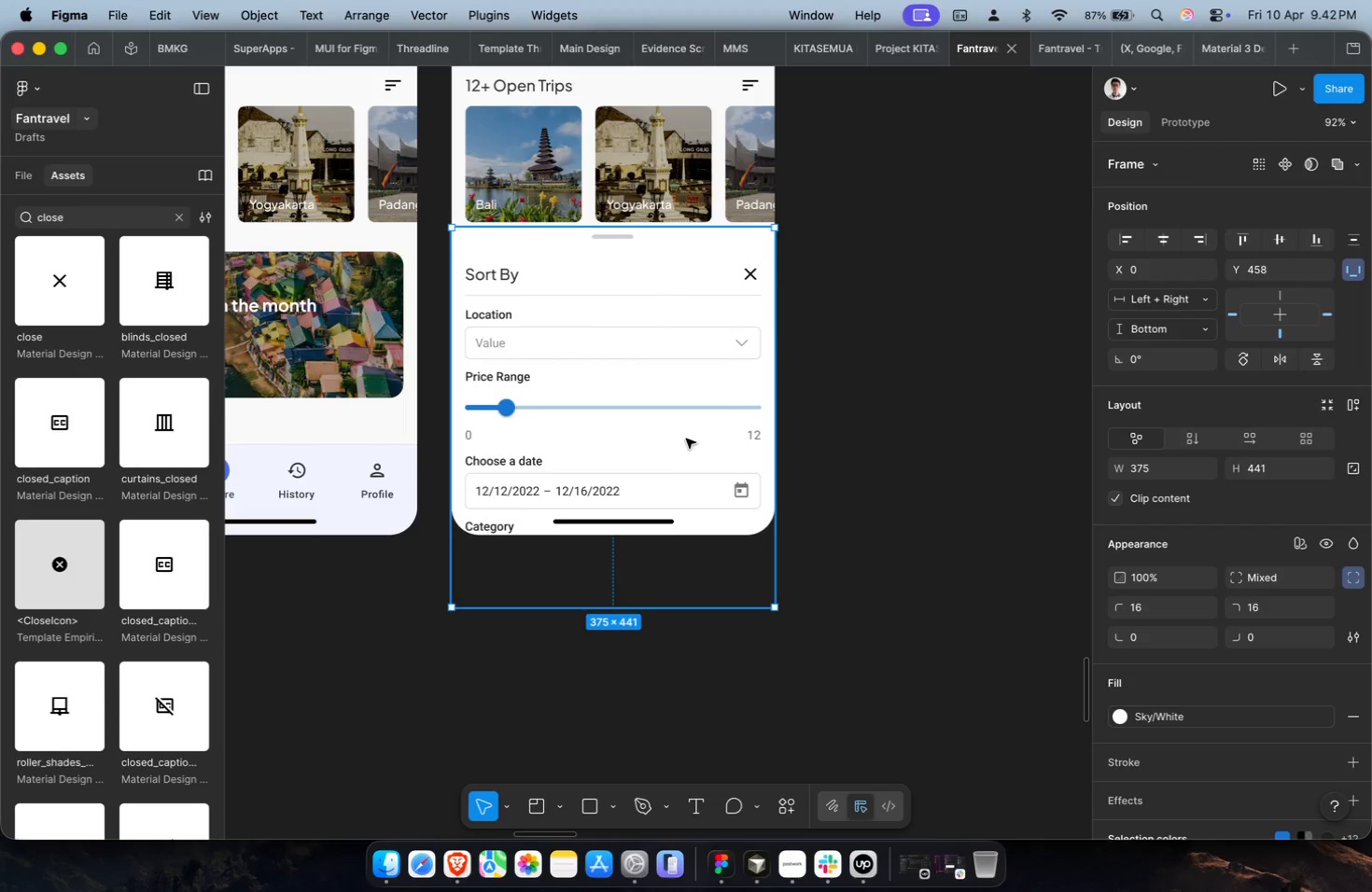 
hold_key(key=ArrowUp, duration=0.62)
 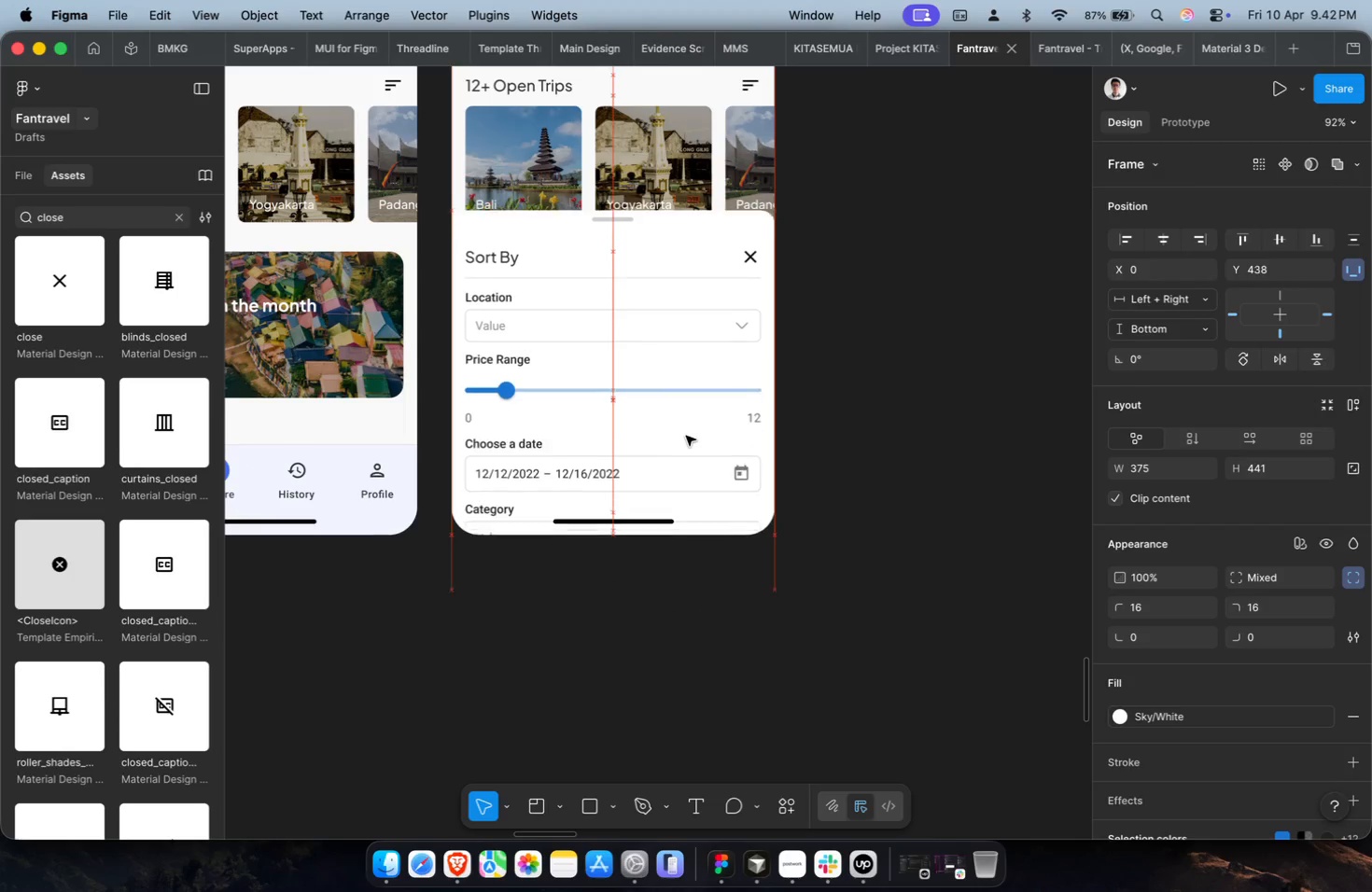 
key(Shift+ArrowUp)
 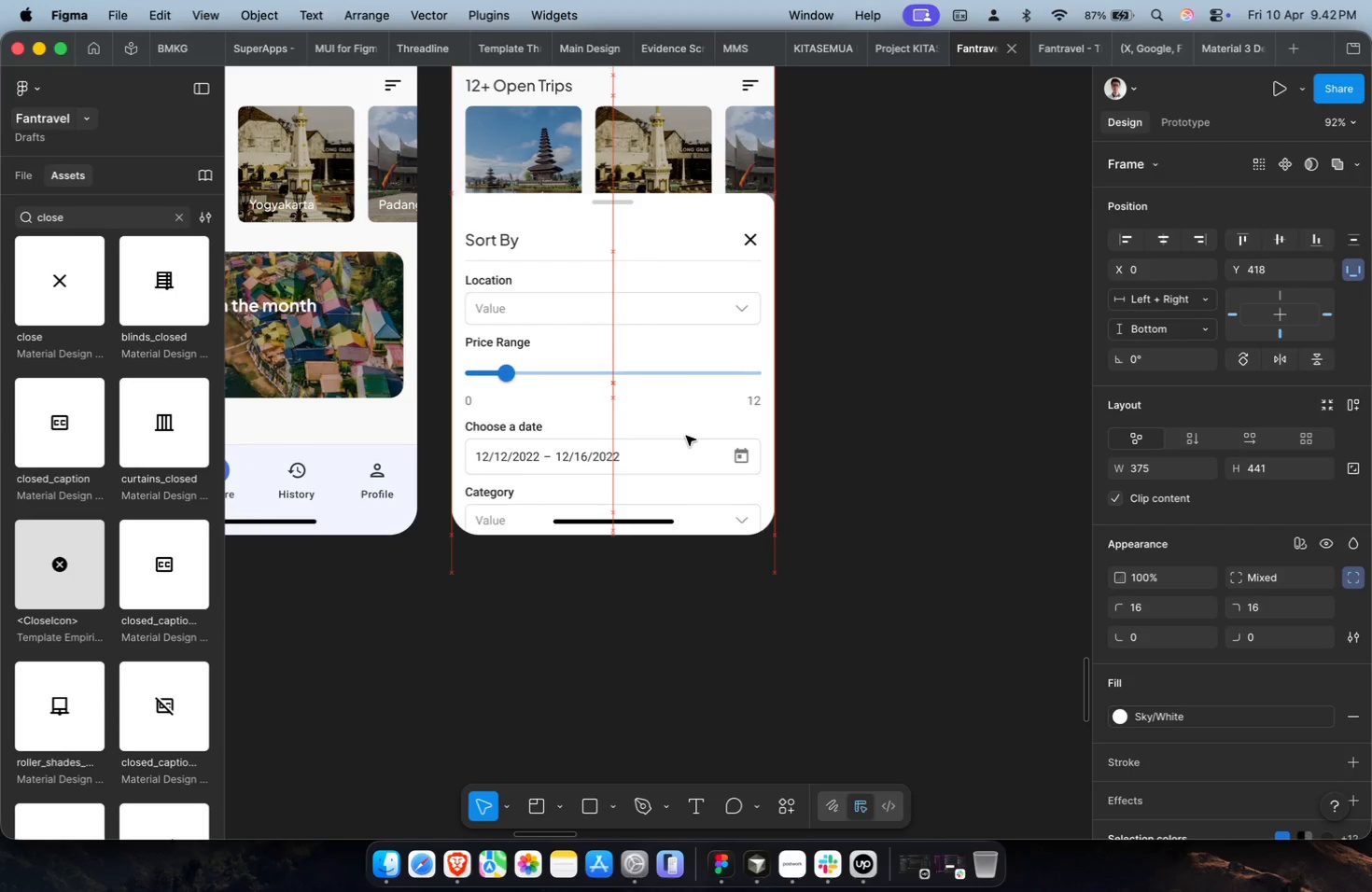 
key(Shift+ArrowUp)
 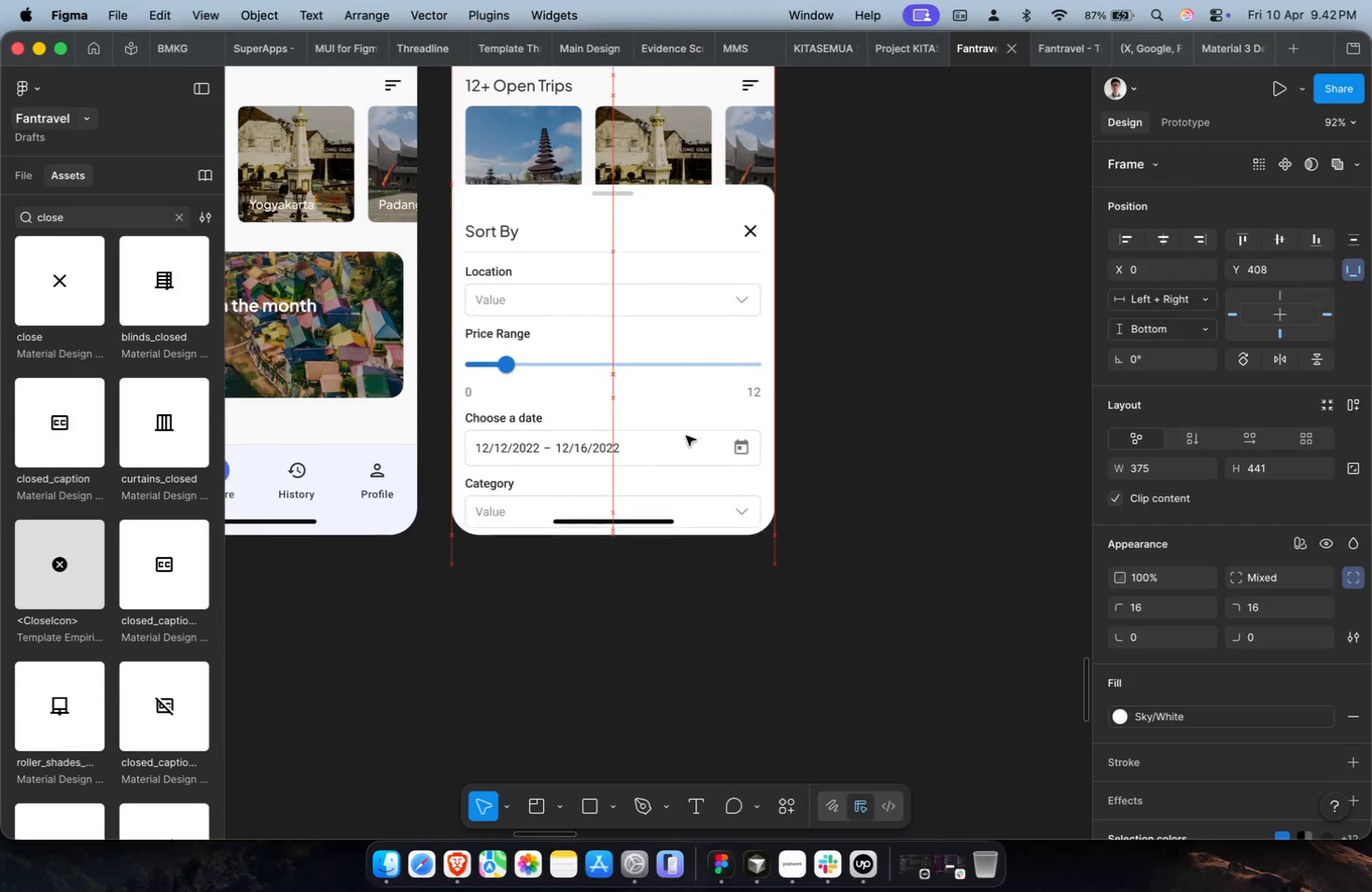 
hold_key(key=ArrowUp, duration=1.07)
 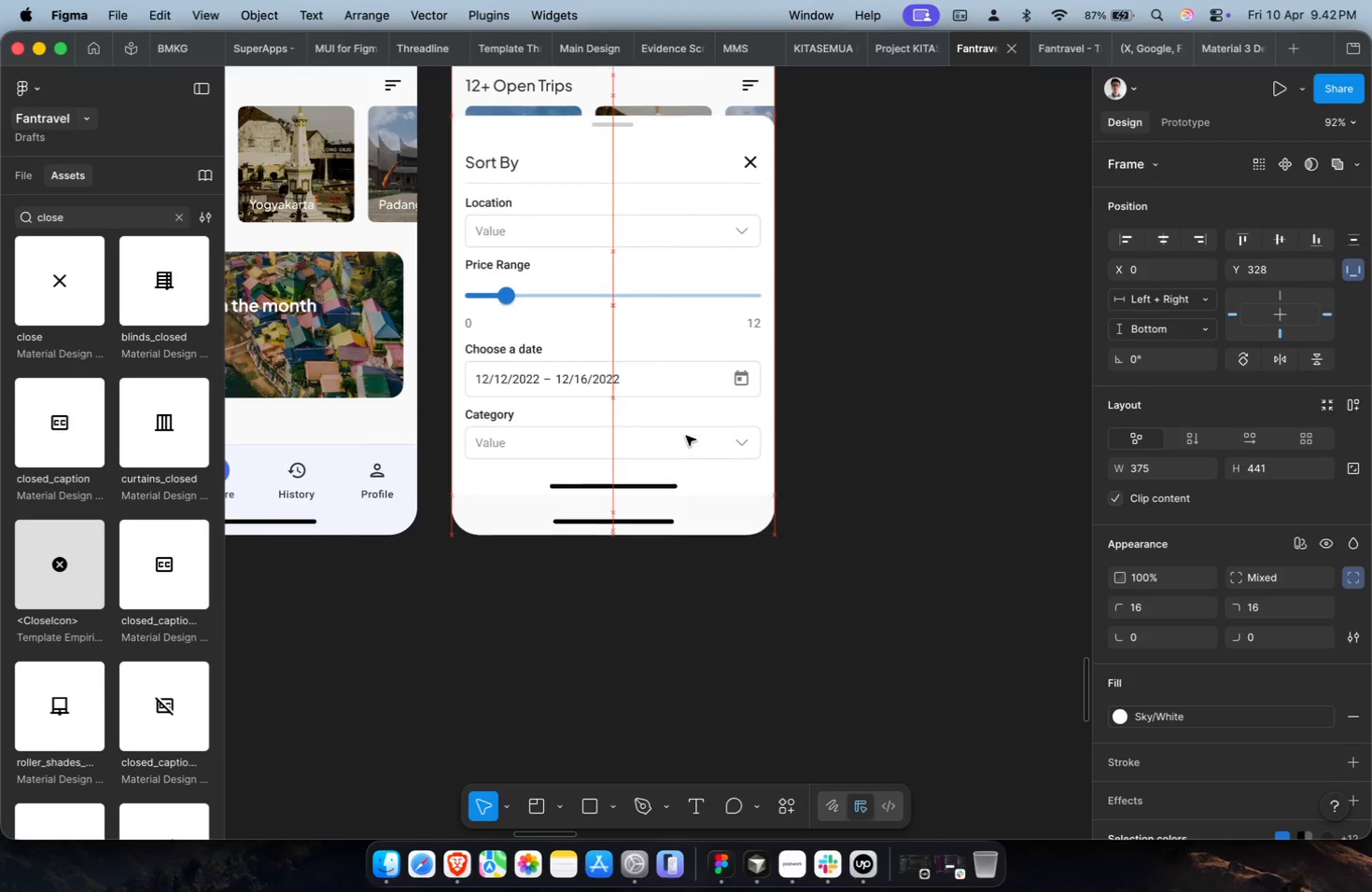 
key(Shift+ArrowDown)
 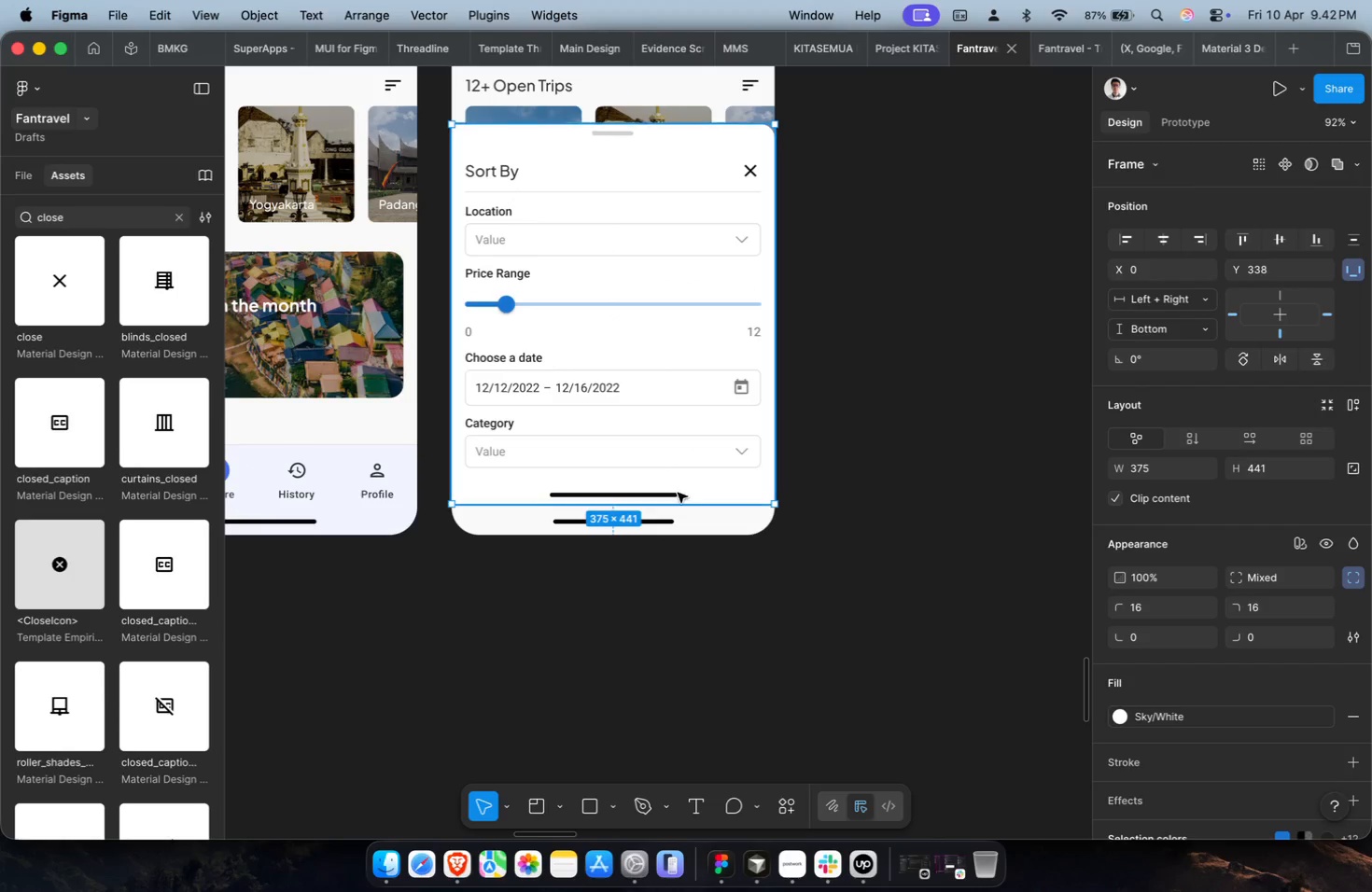 
left_click([671, 519])
 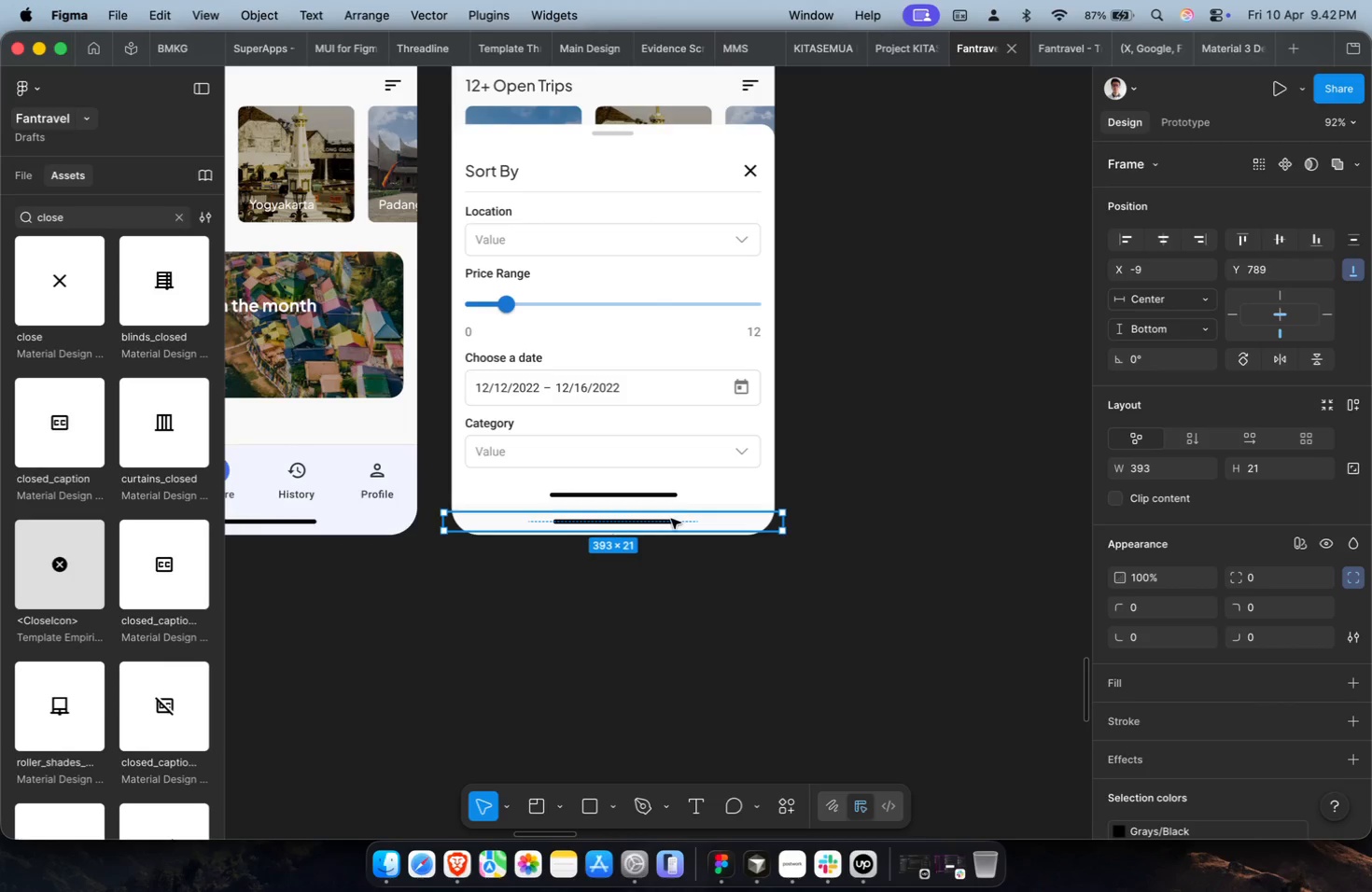 
key(Backspace)
 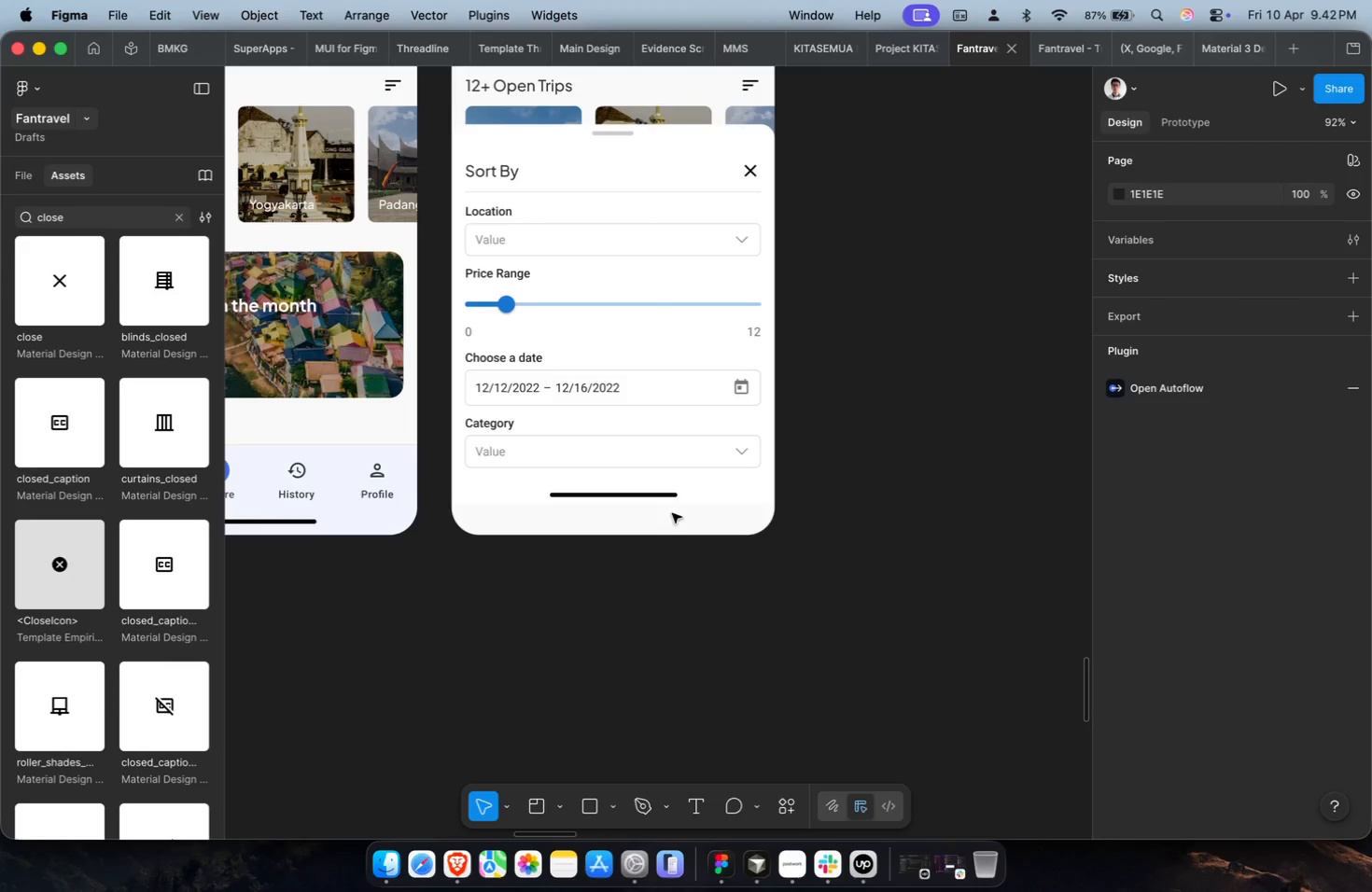 
left_click([688, 481])
 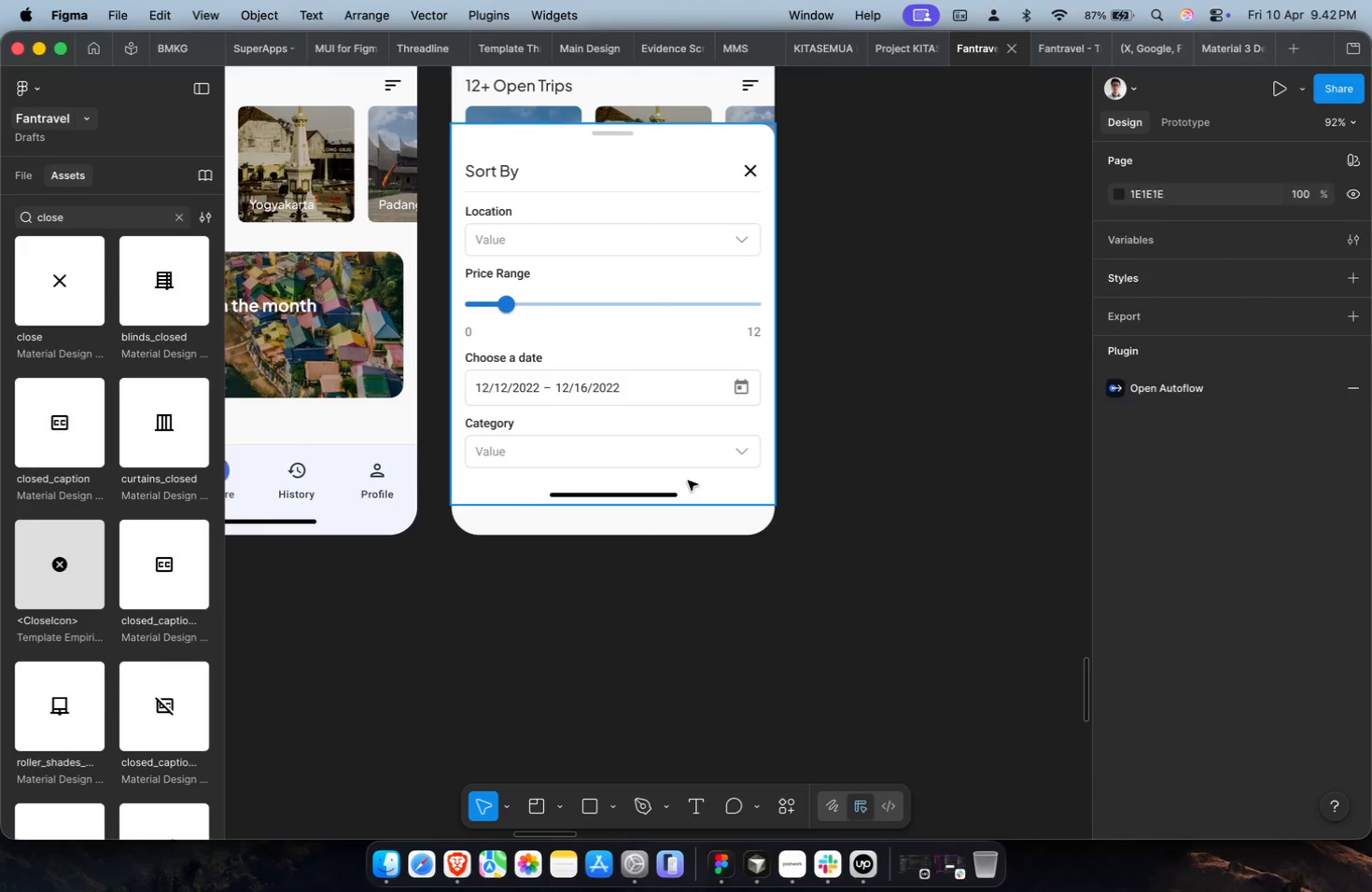 
key(Shift+ArrowDown)
 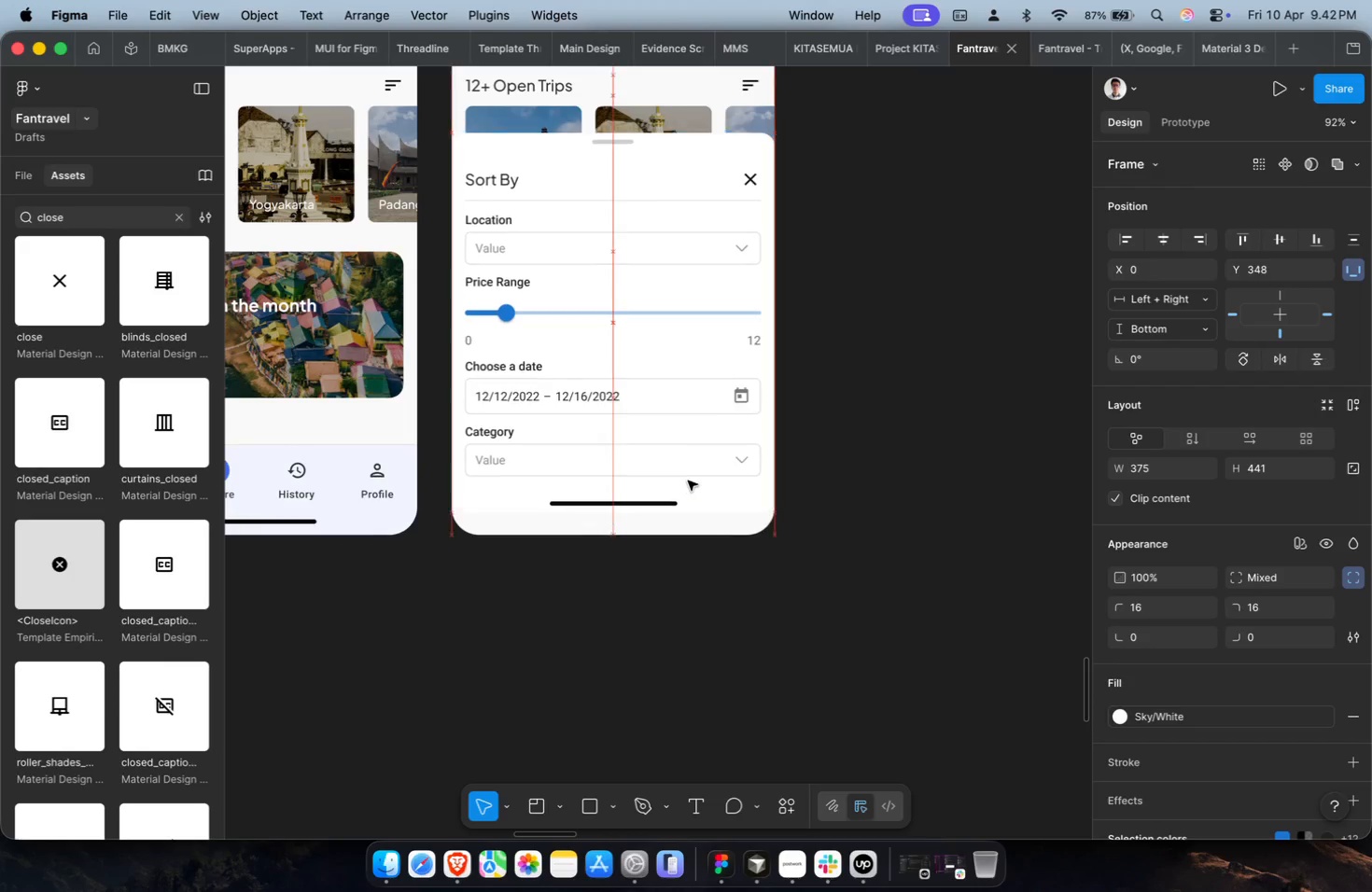 
key(Shift+ArrowDown)
 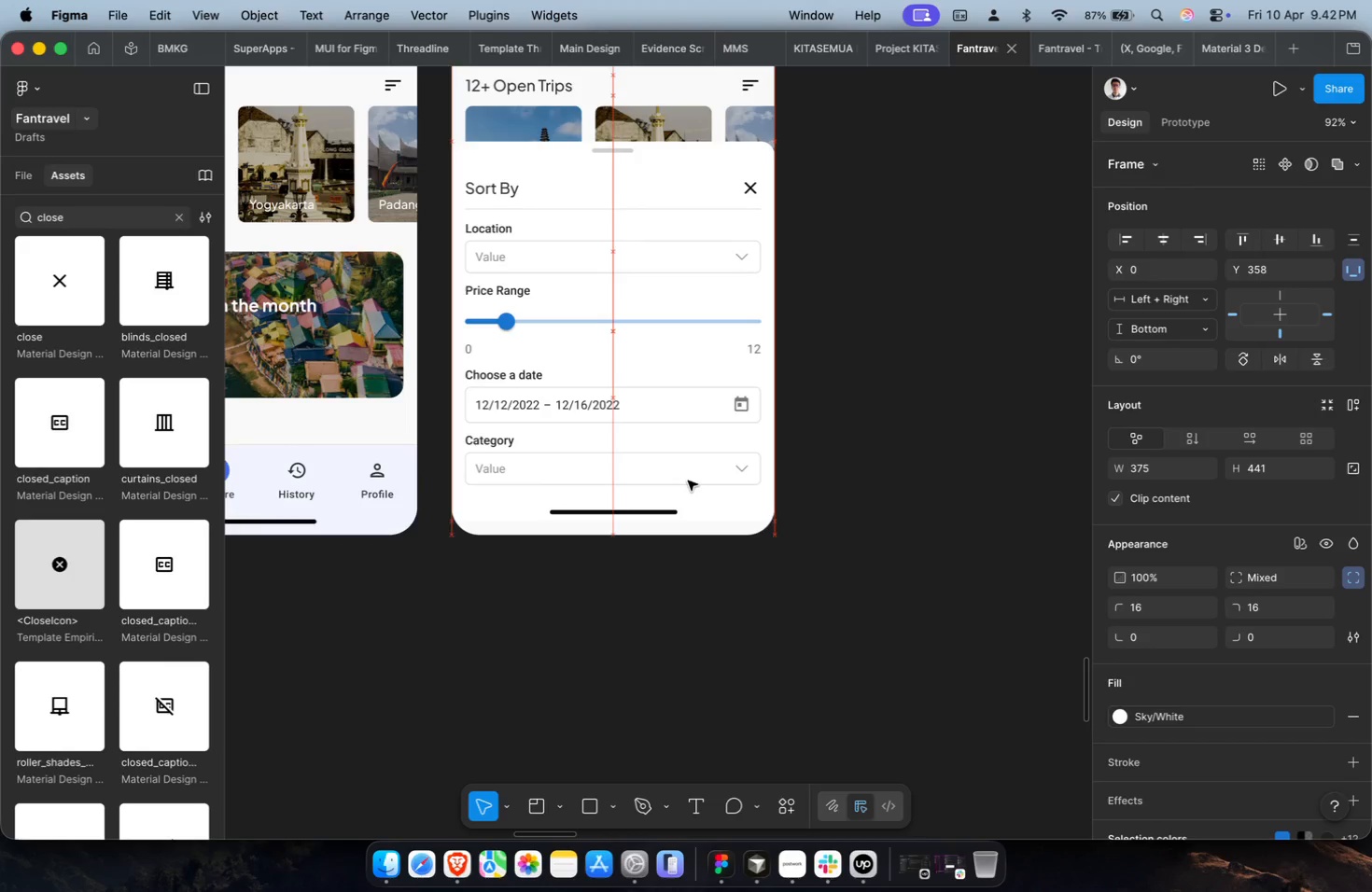 
key(ArrowDown)
 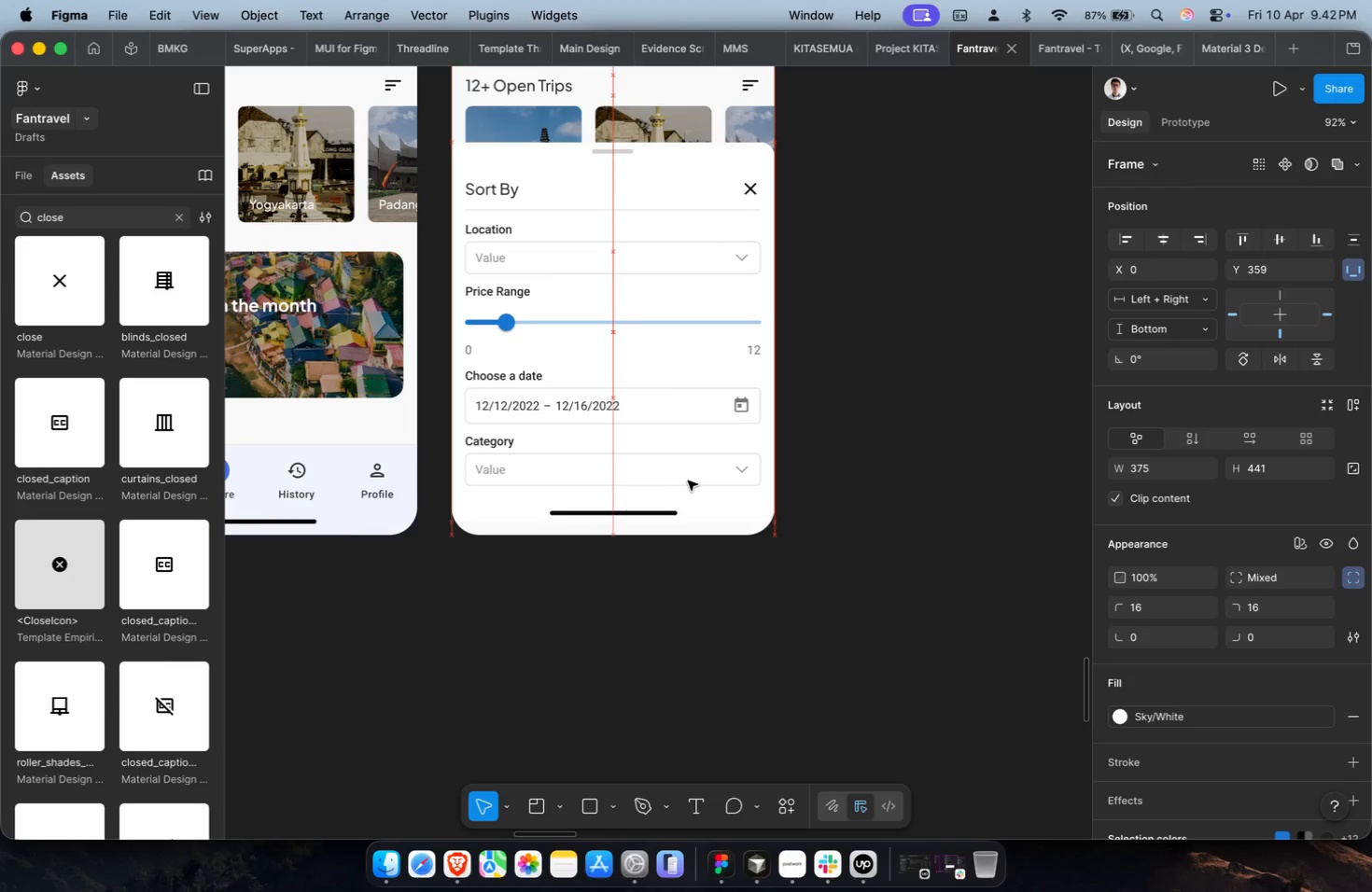 
key(ArrowDown)
 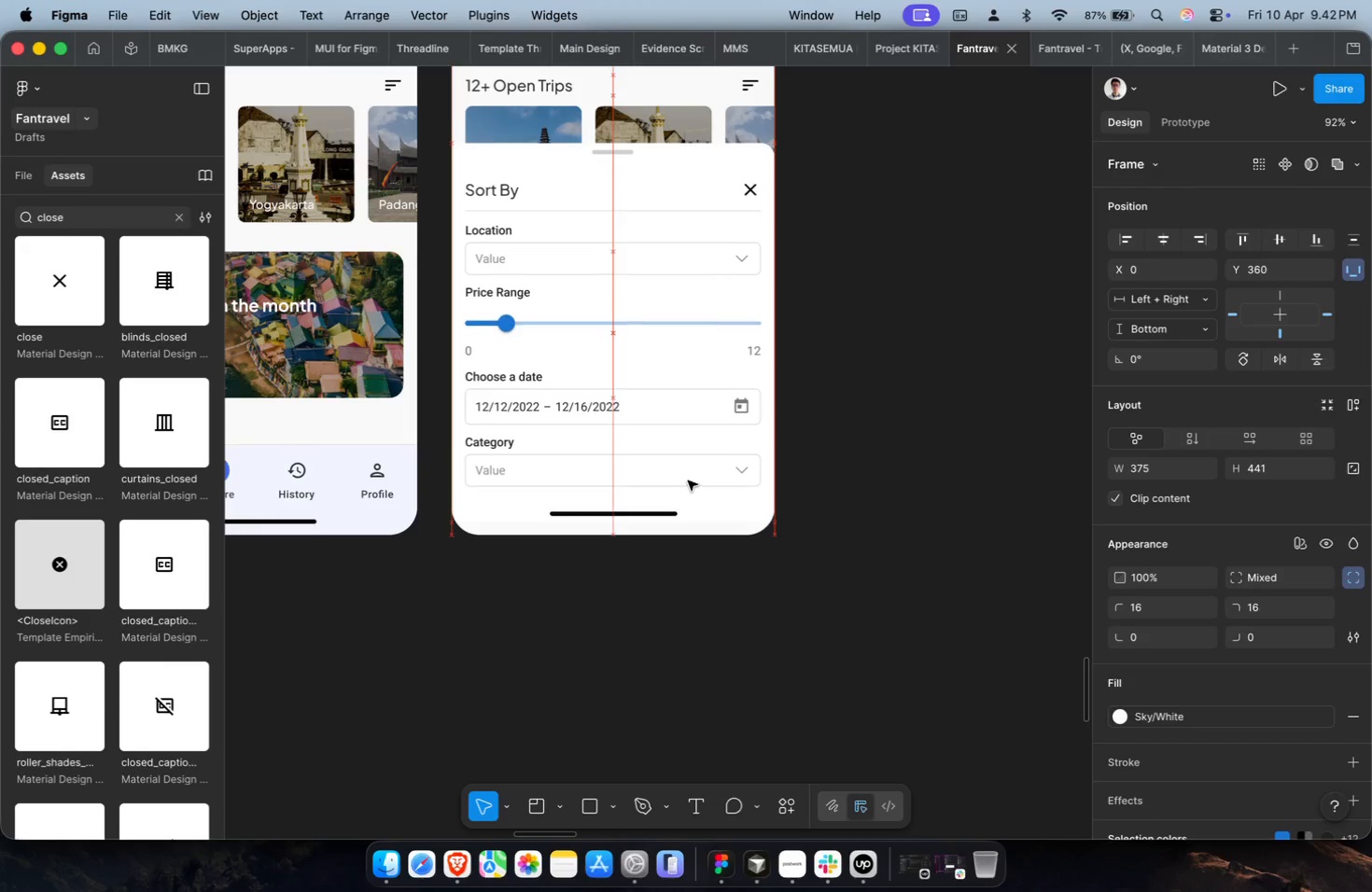 
key(ArrowDown)
 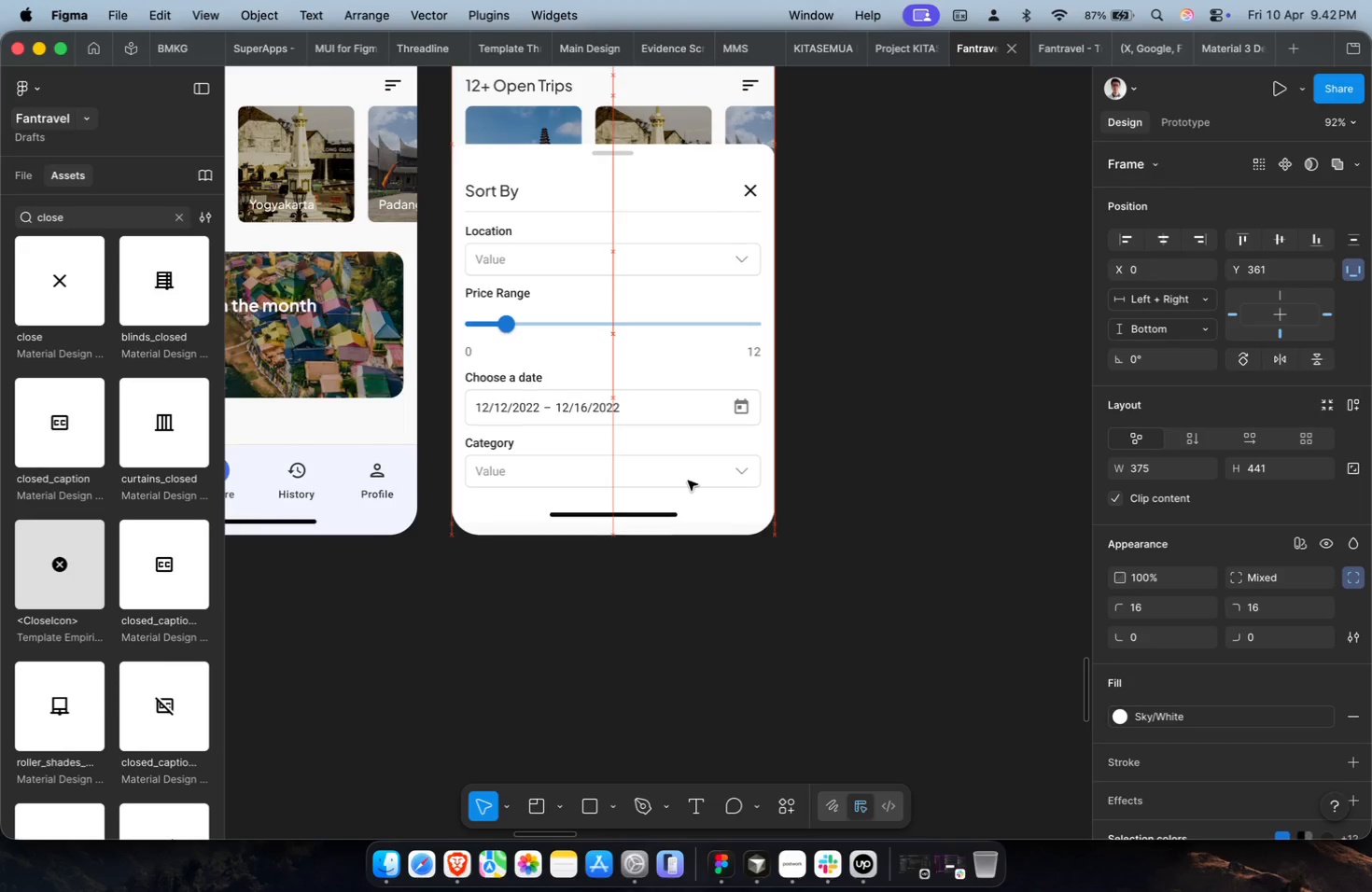 
key(ArrowDown)
 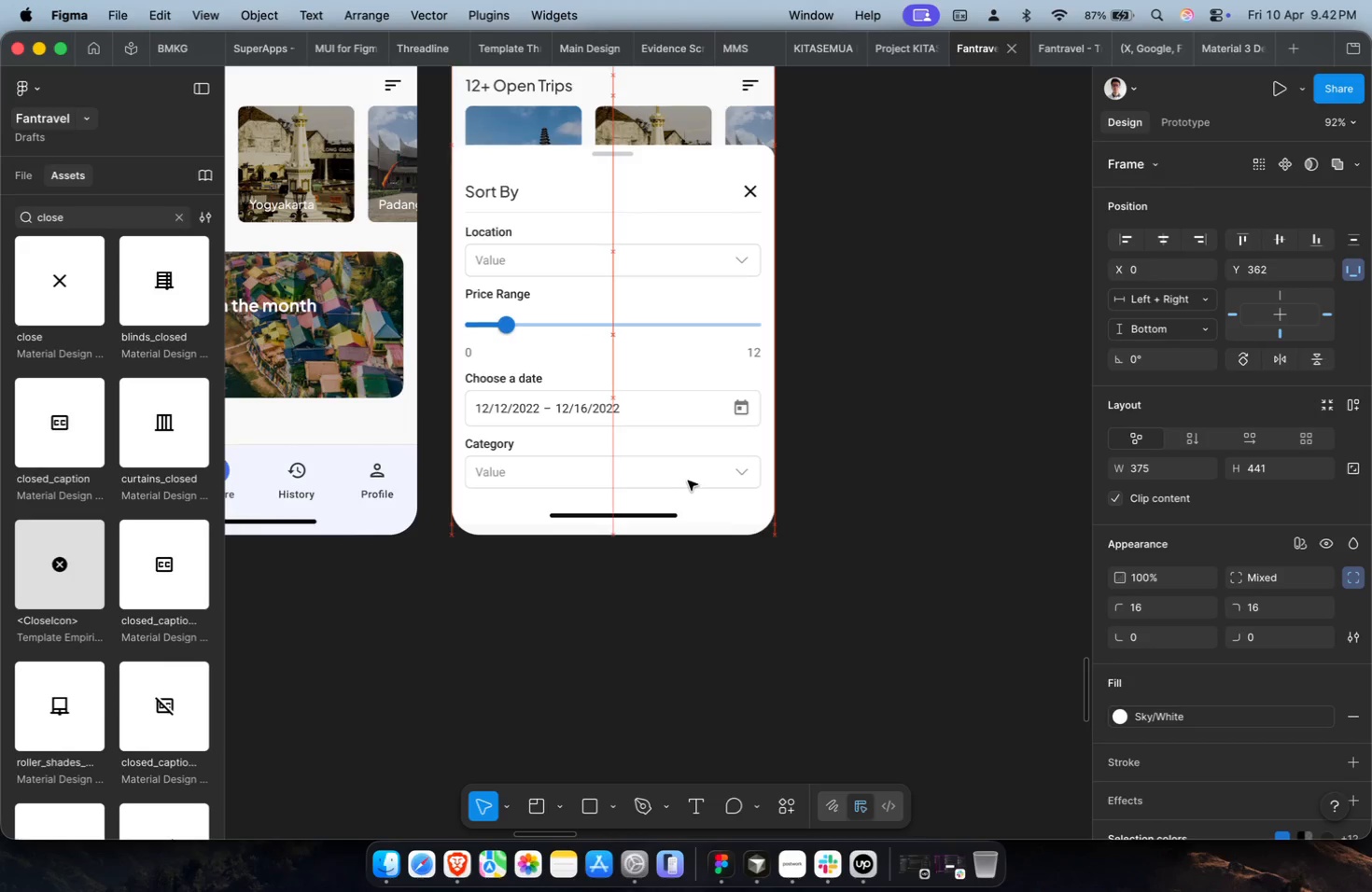 
key(ArrowDown)
 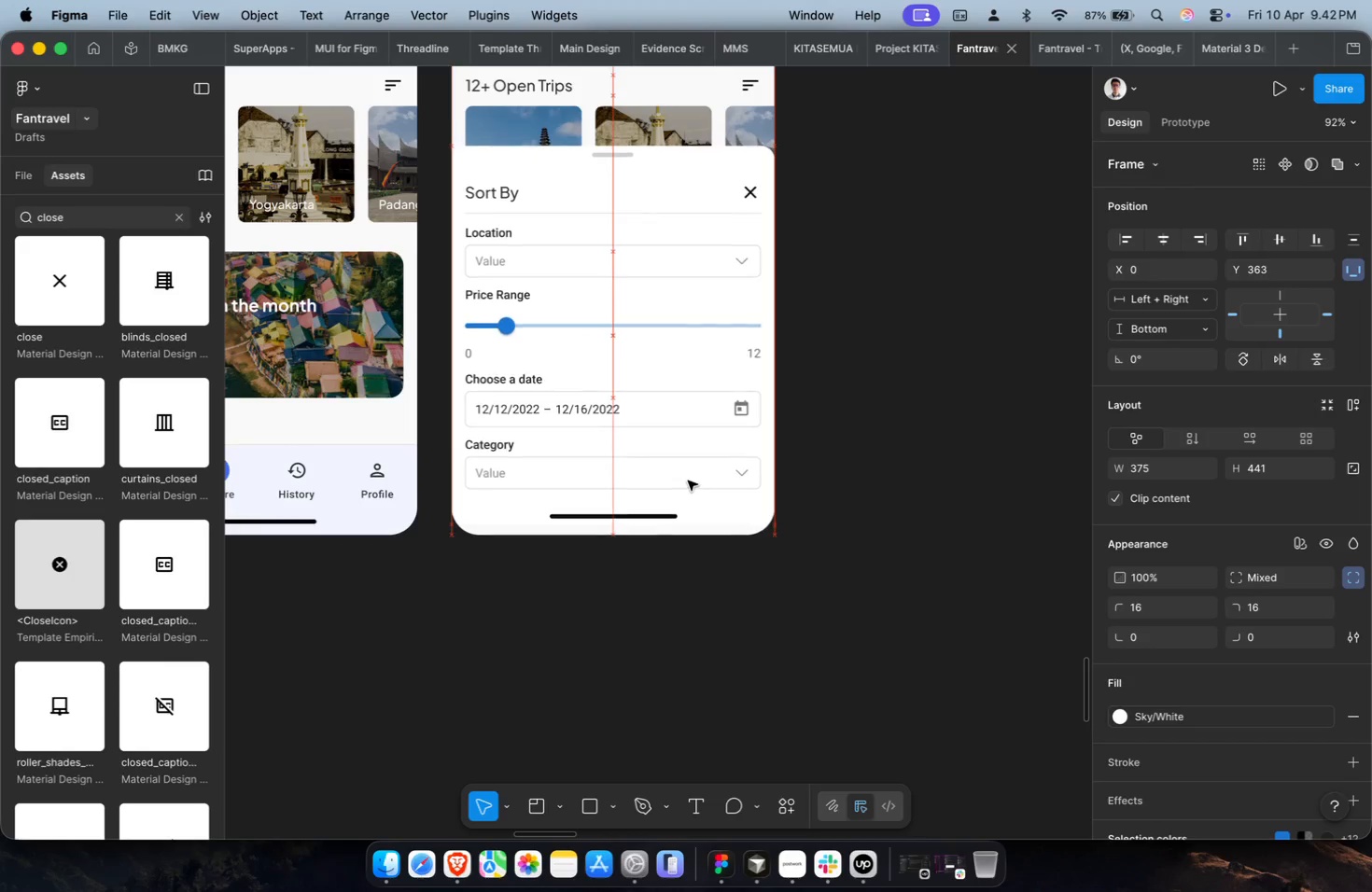 
key(ArrowDown)
 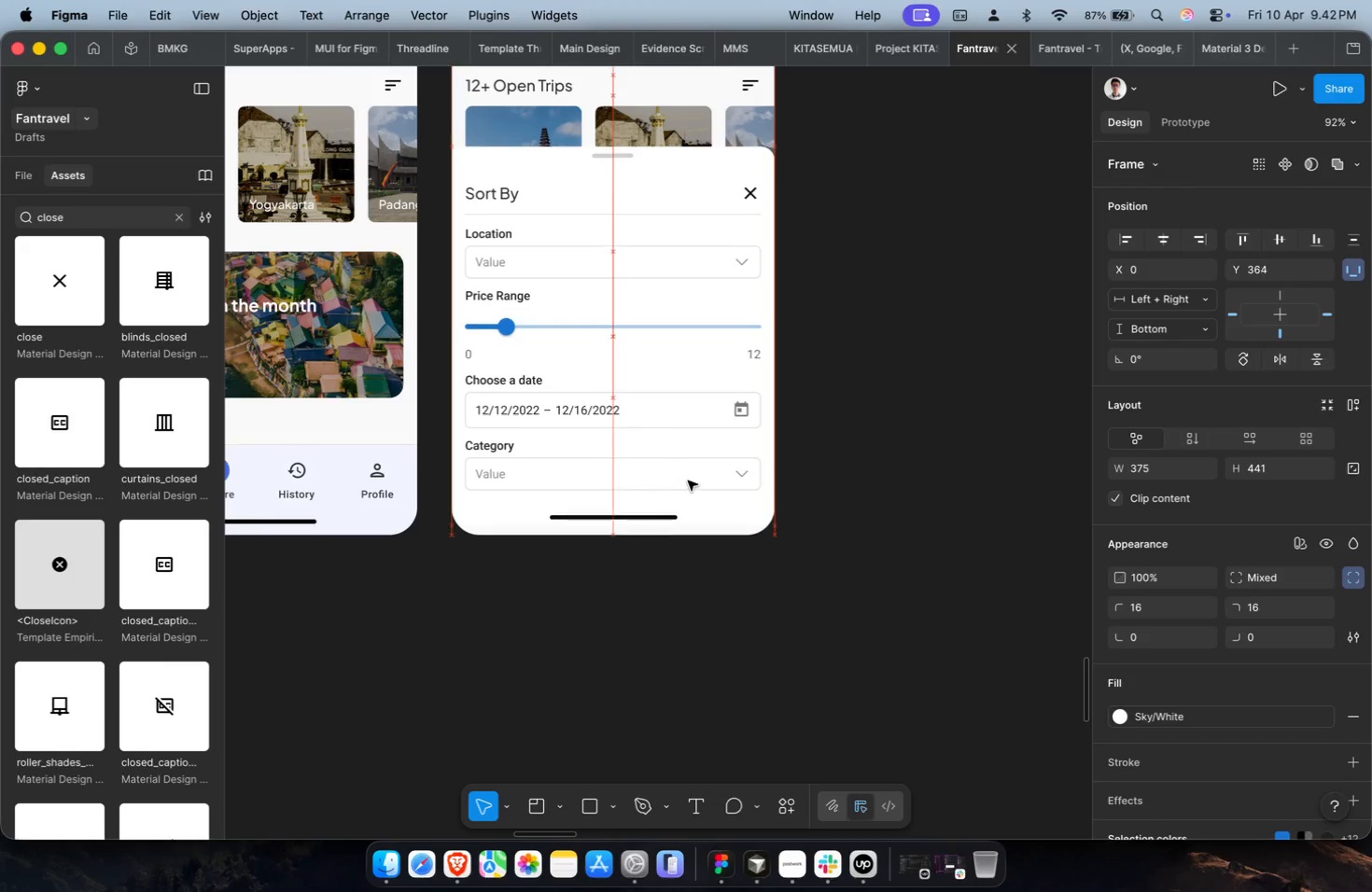 
key(ArrowDown)
 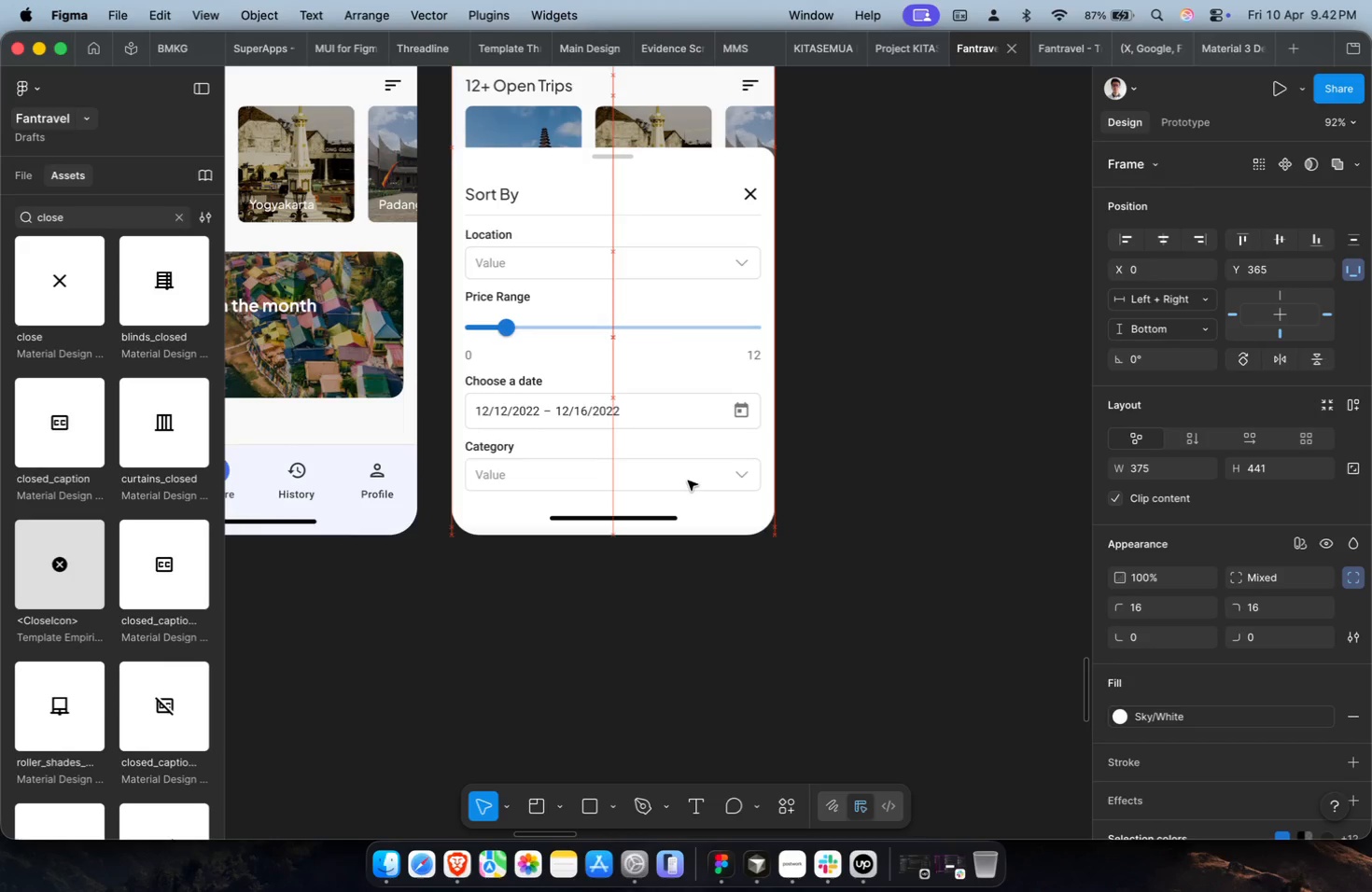 
key(ArrowDown)
 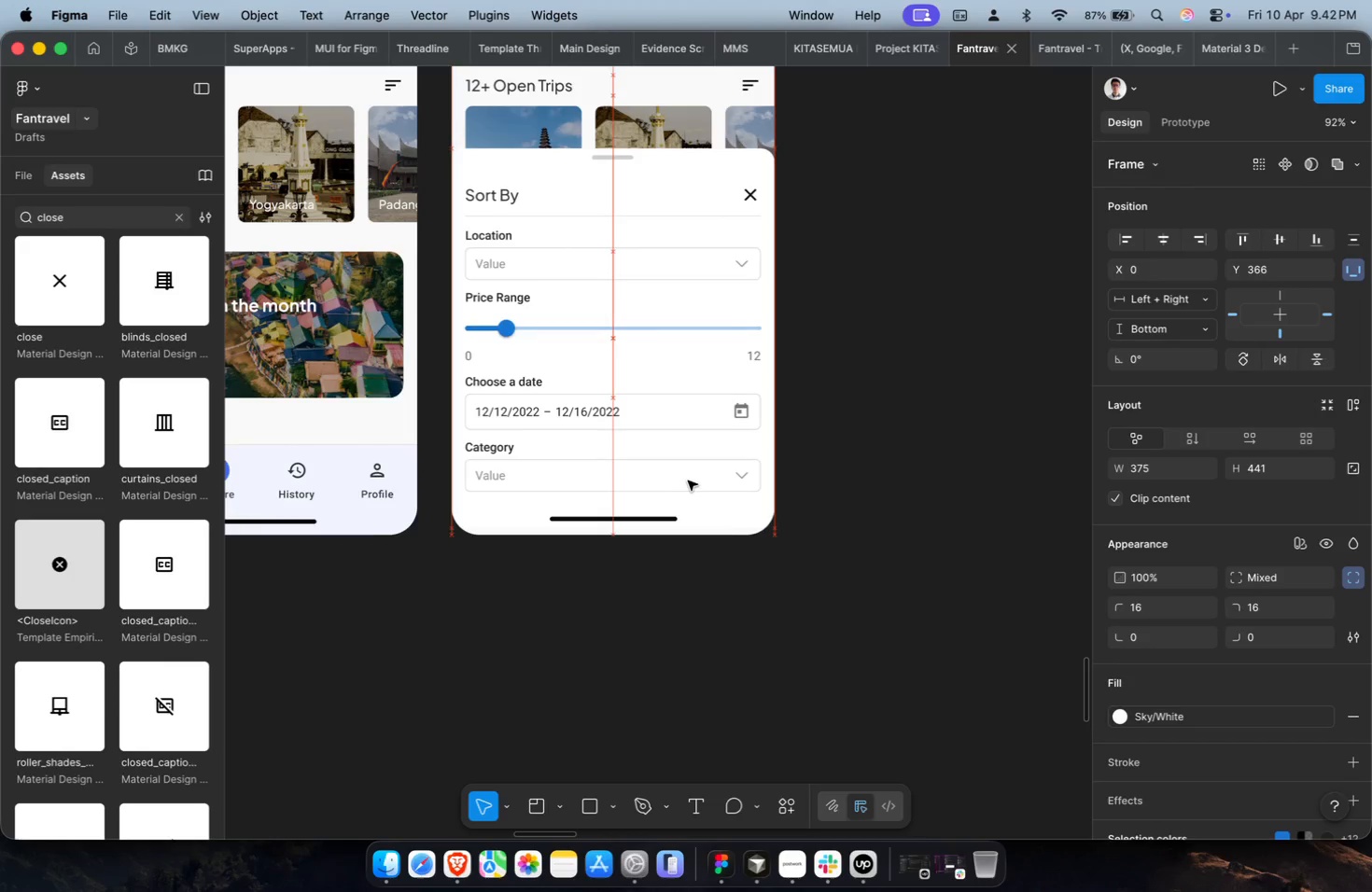 
key(ArrowDown)
 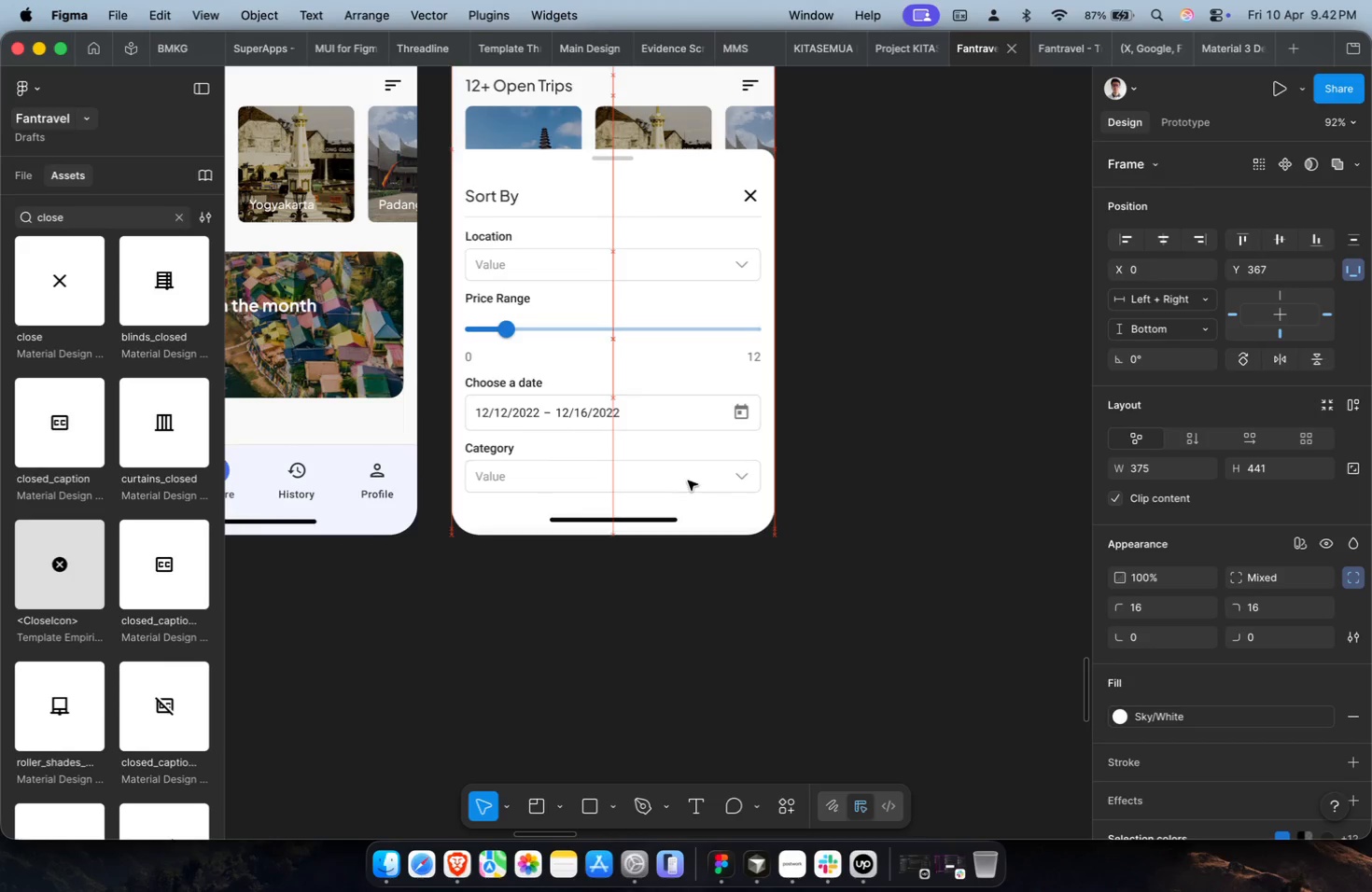 
key(ArrowDown)
 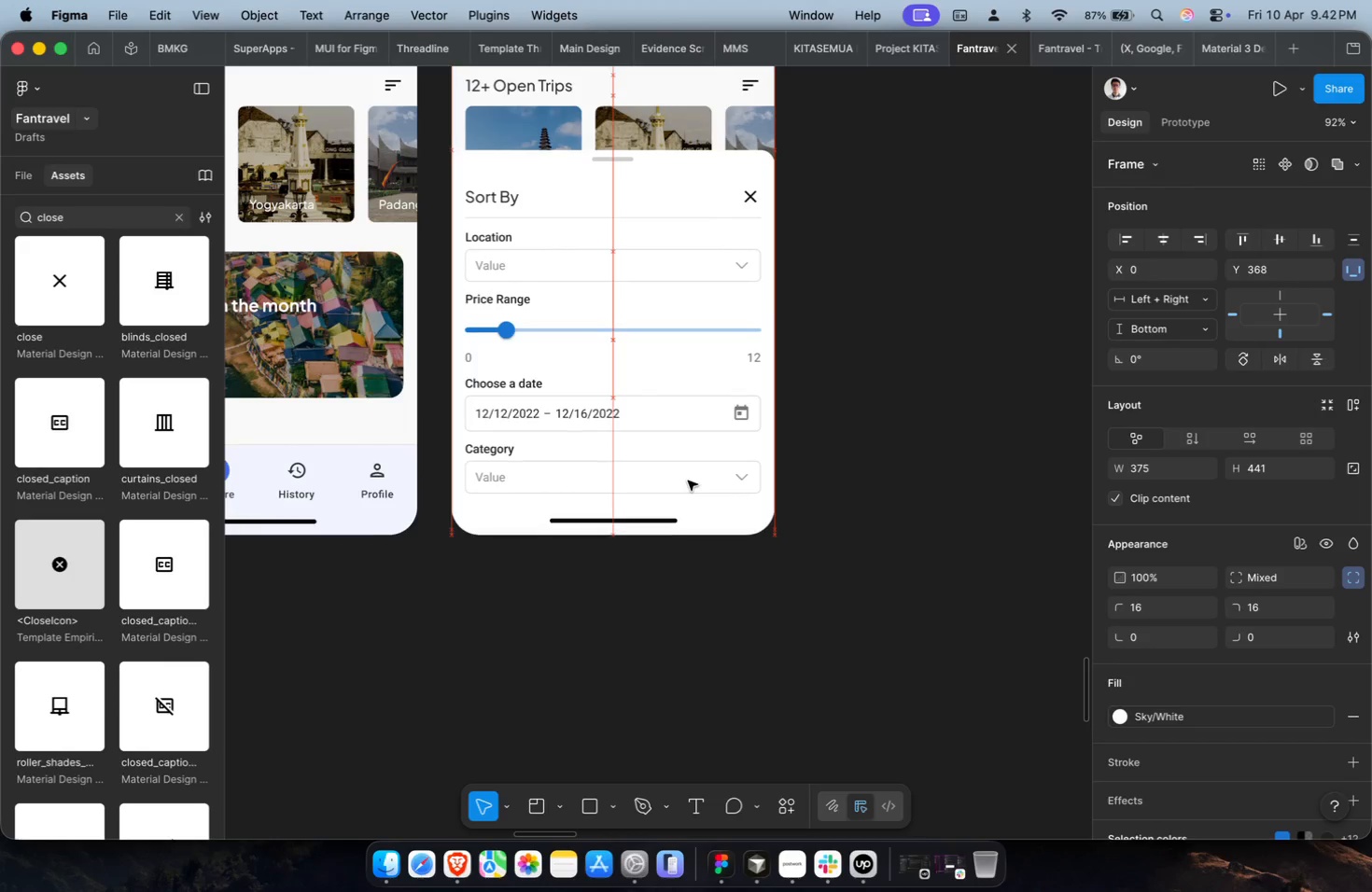 
key(ArrowDown)
 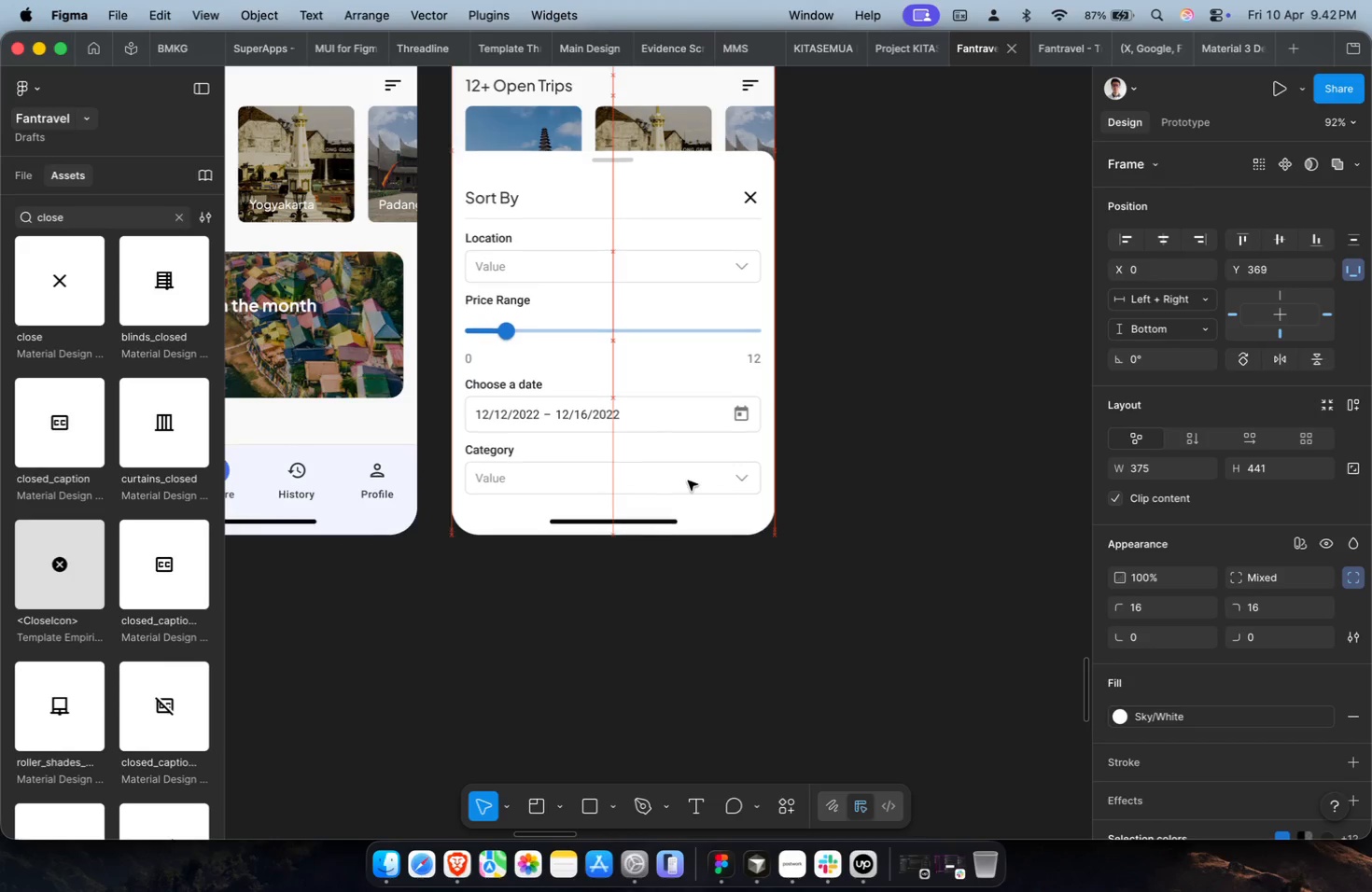 
key(ArrowDown)
 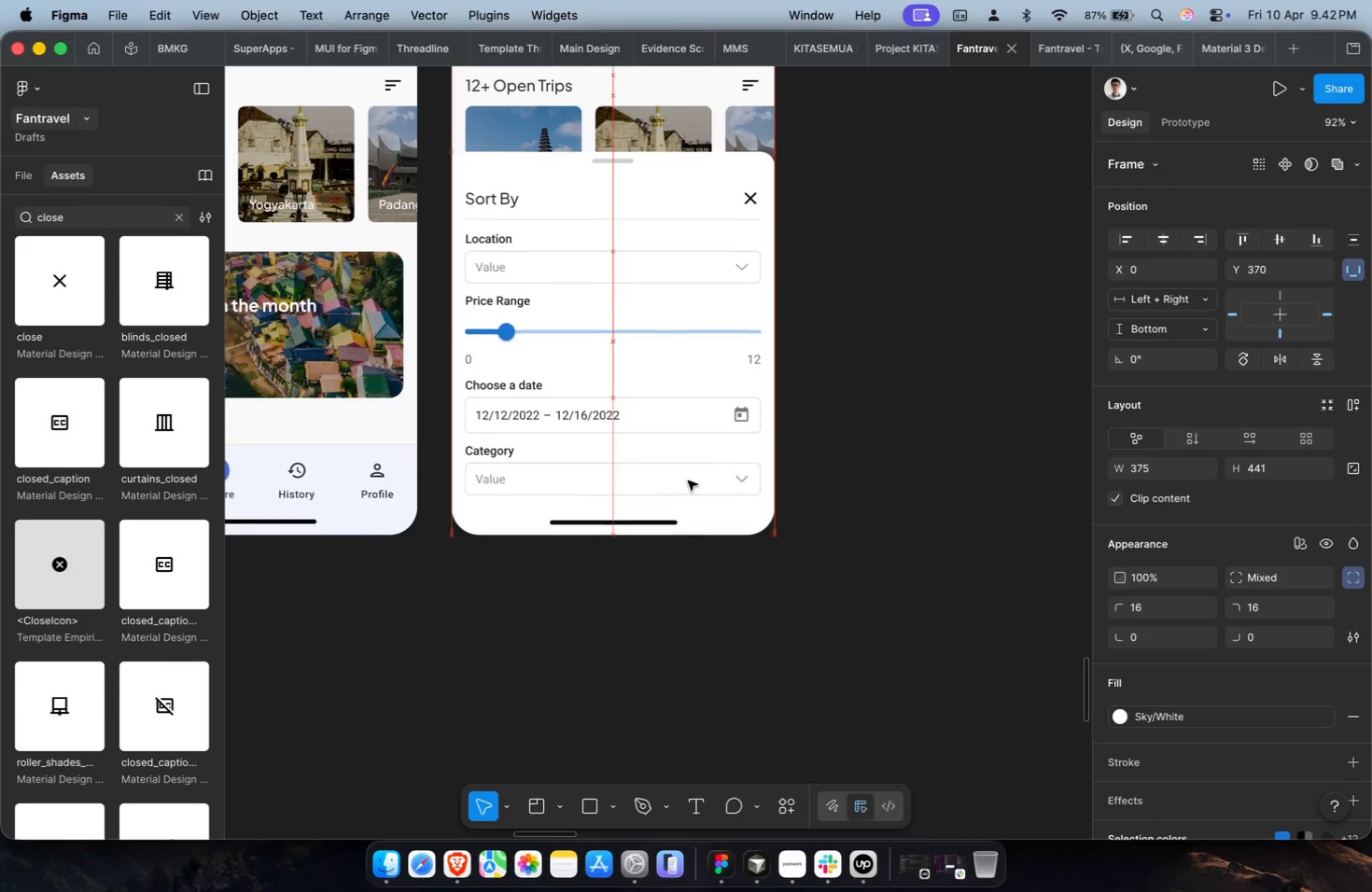 
key(ArrowDown)
 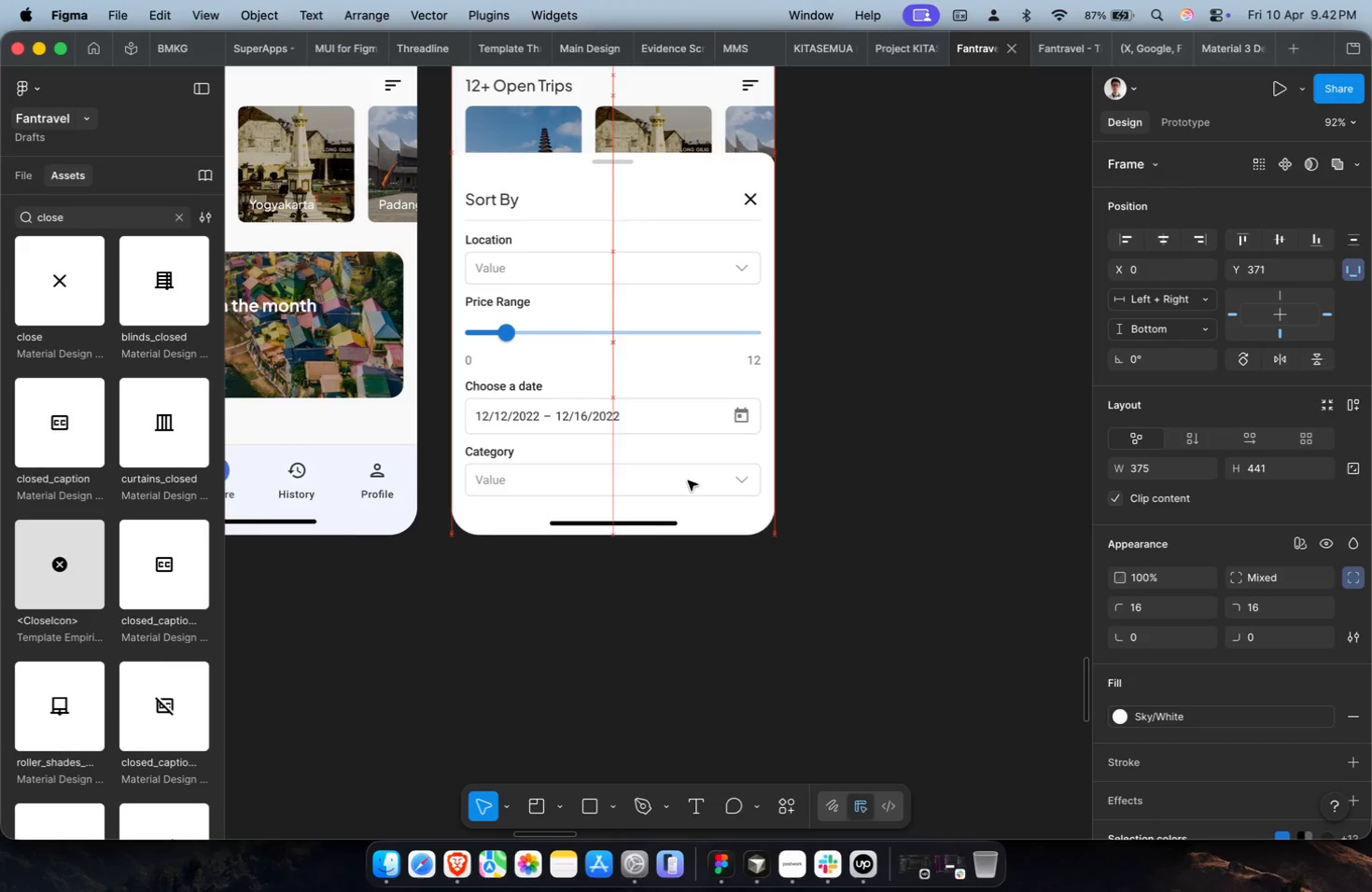 
key(ArrowDown)
 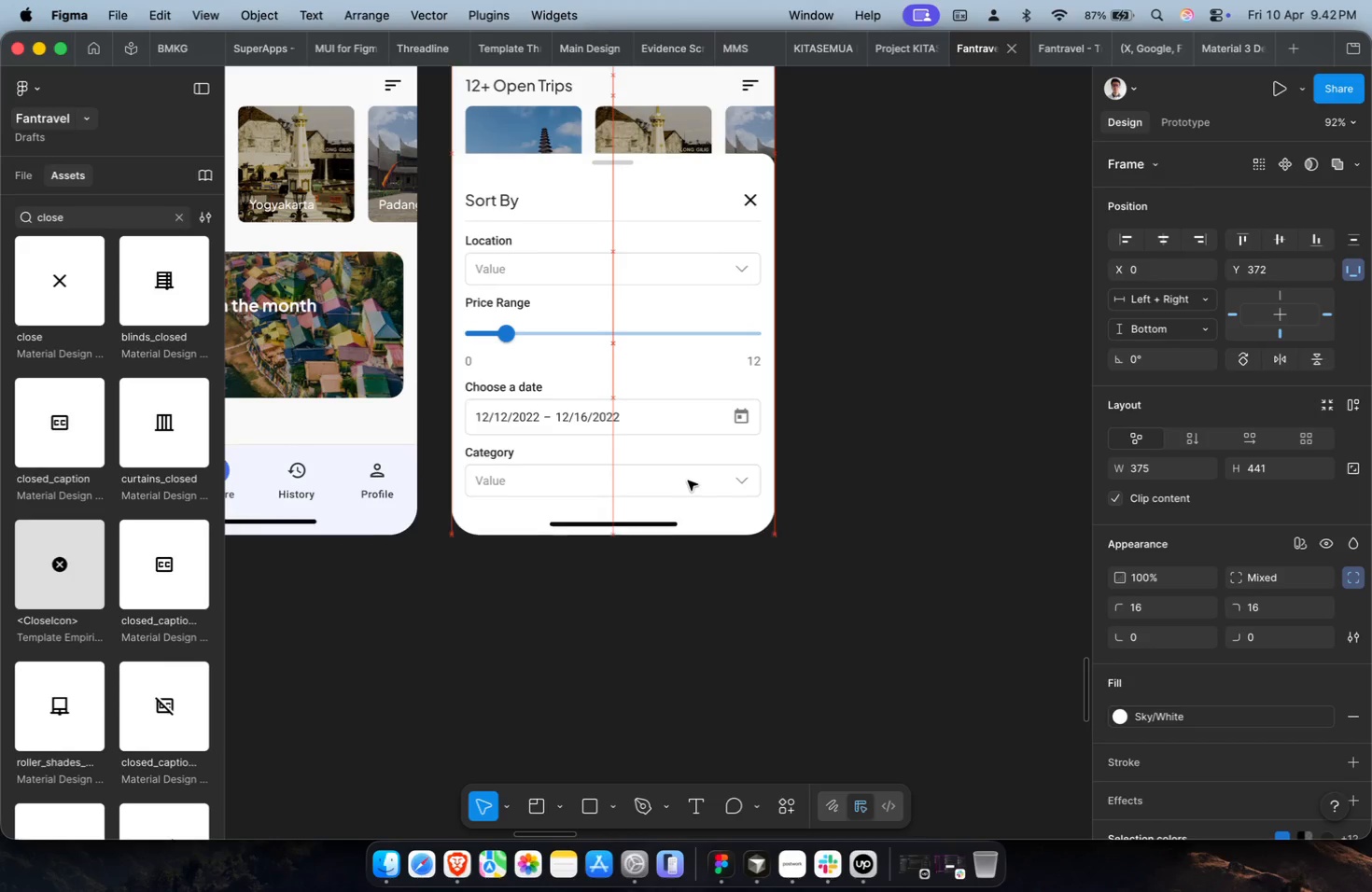 
key(ArrowDown)
 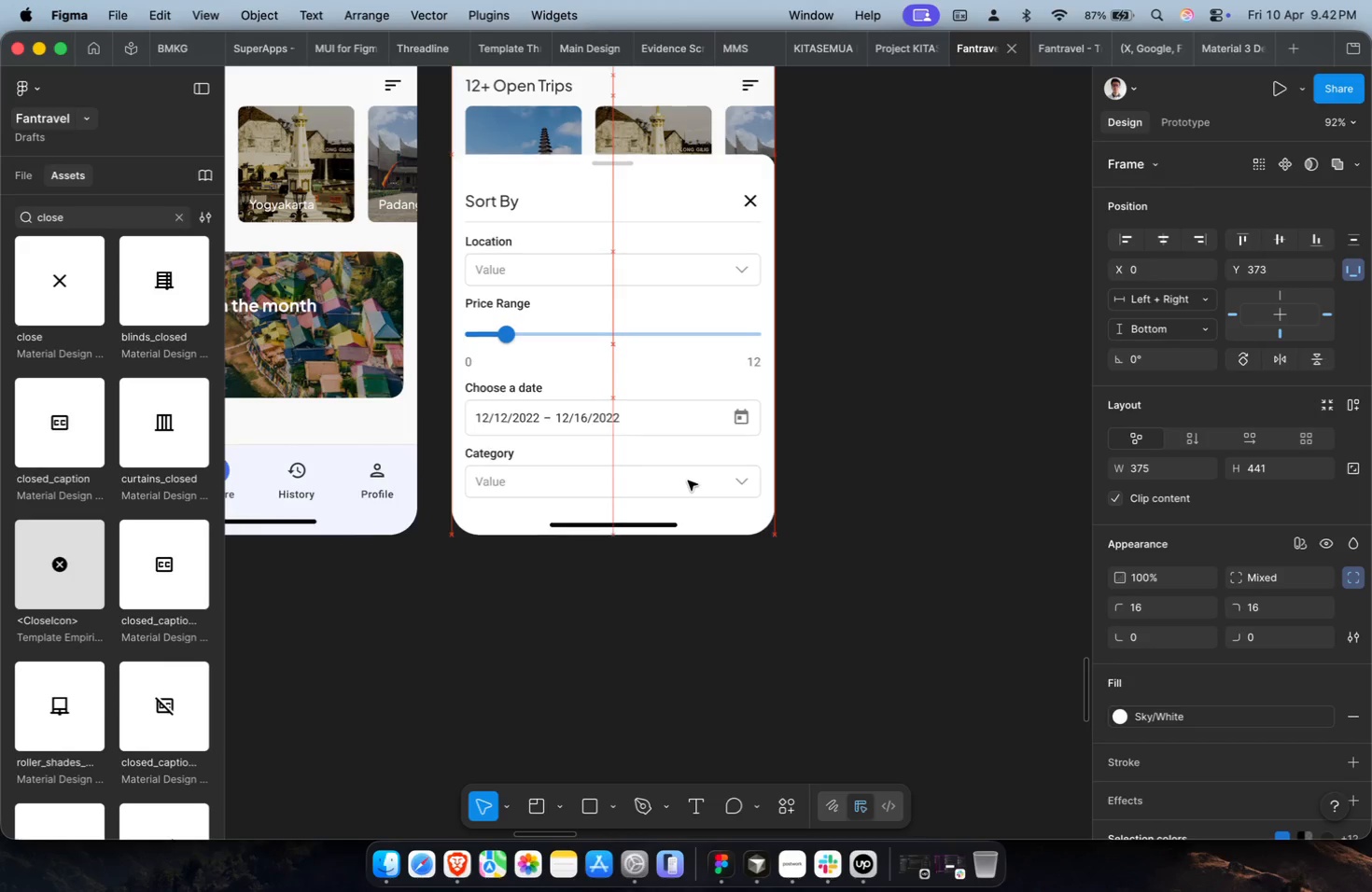 
key(ArrowDown)
 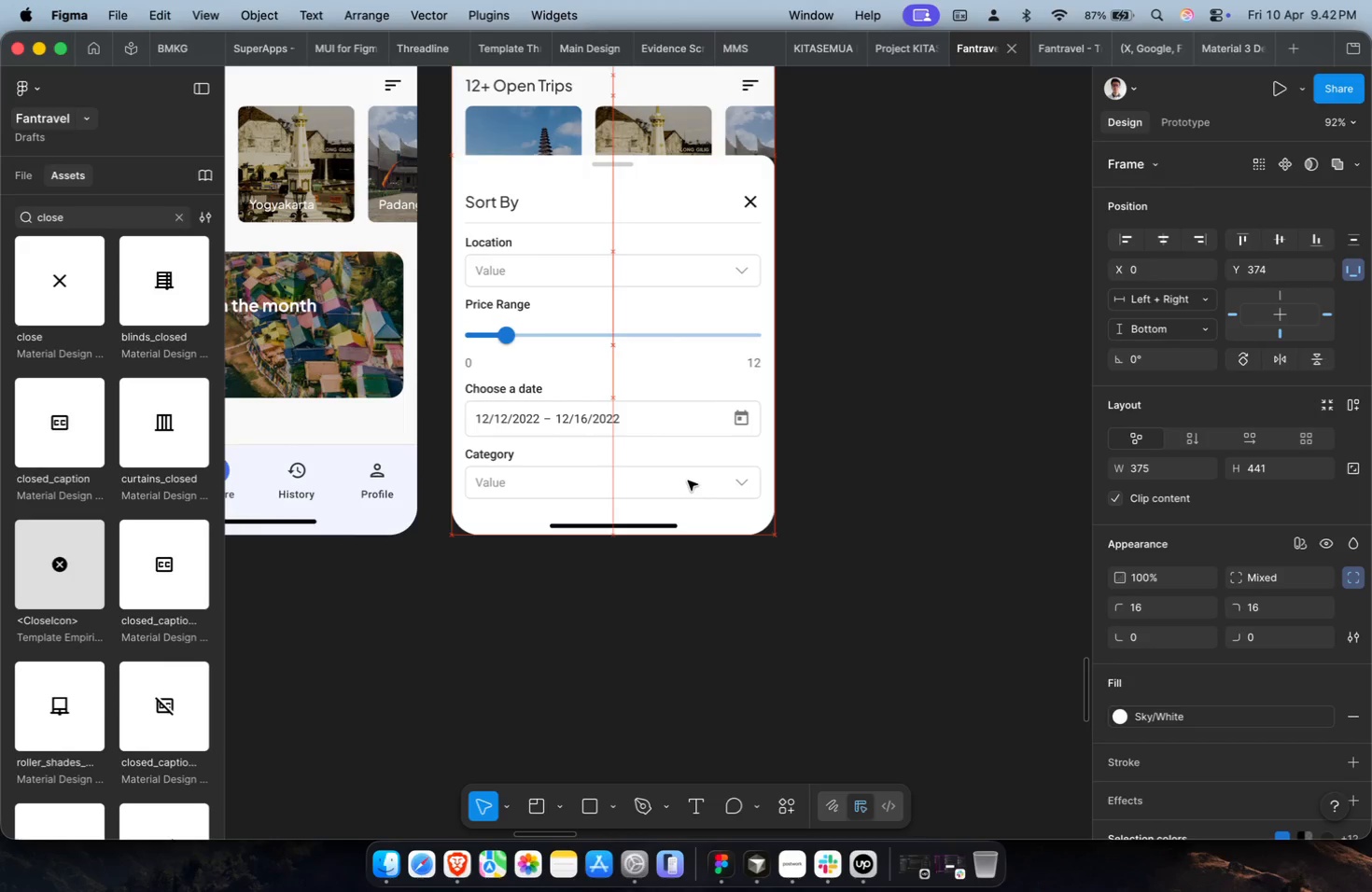 
key(ArrowDown)
 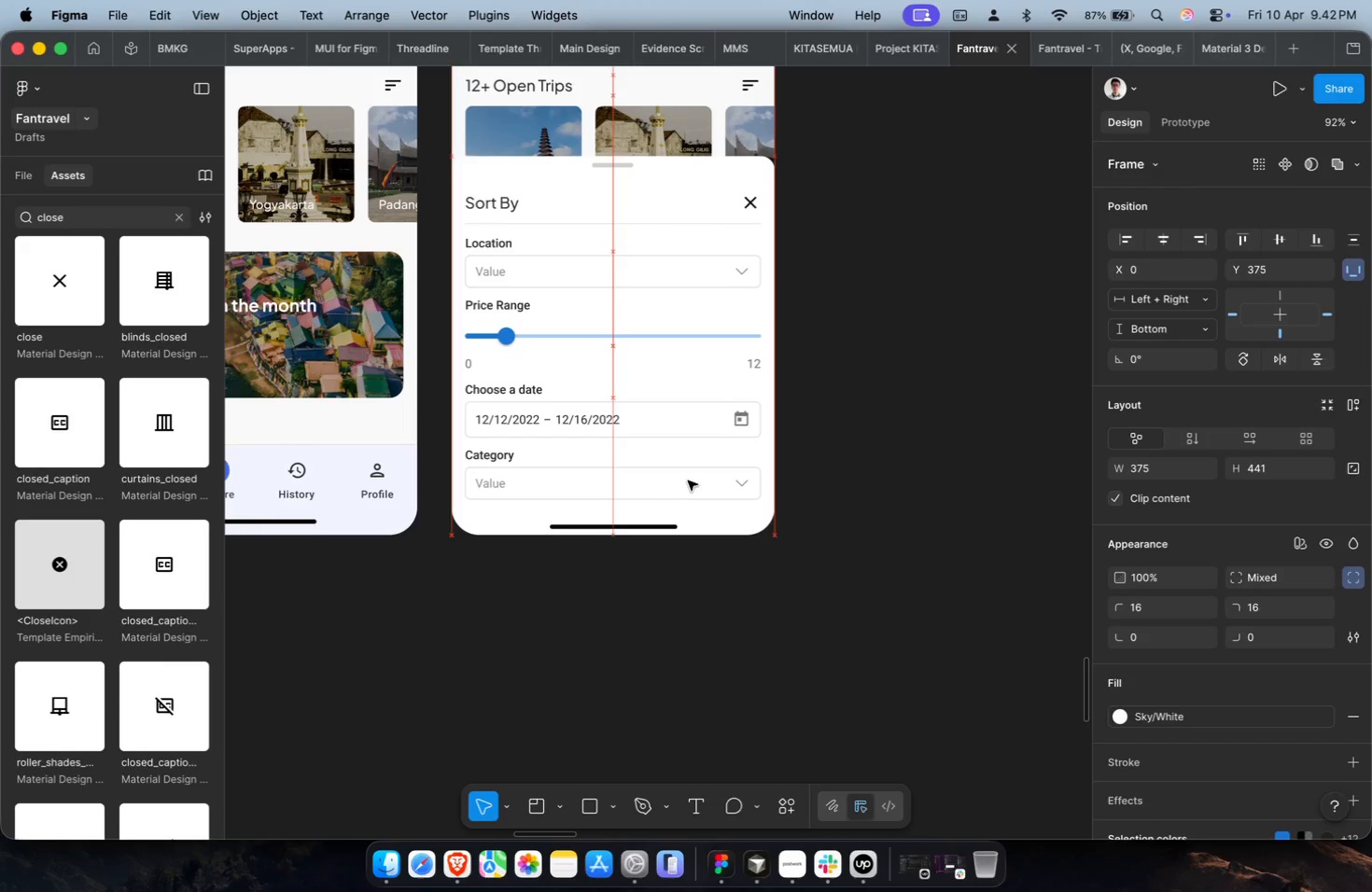 
key(ArrowUp)
 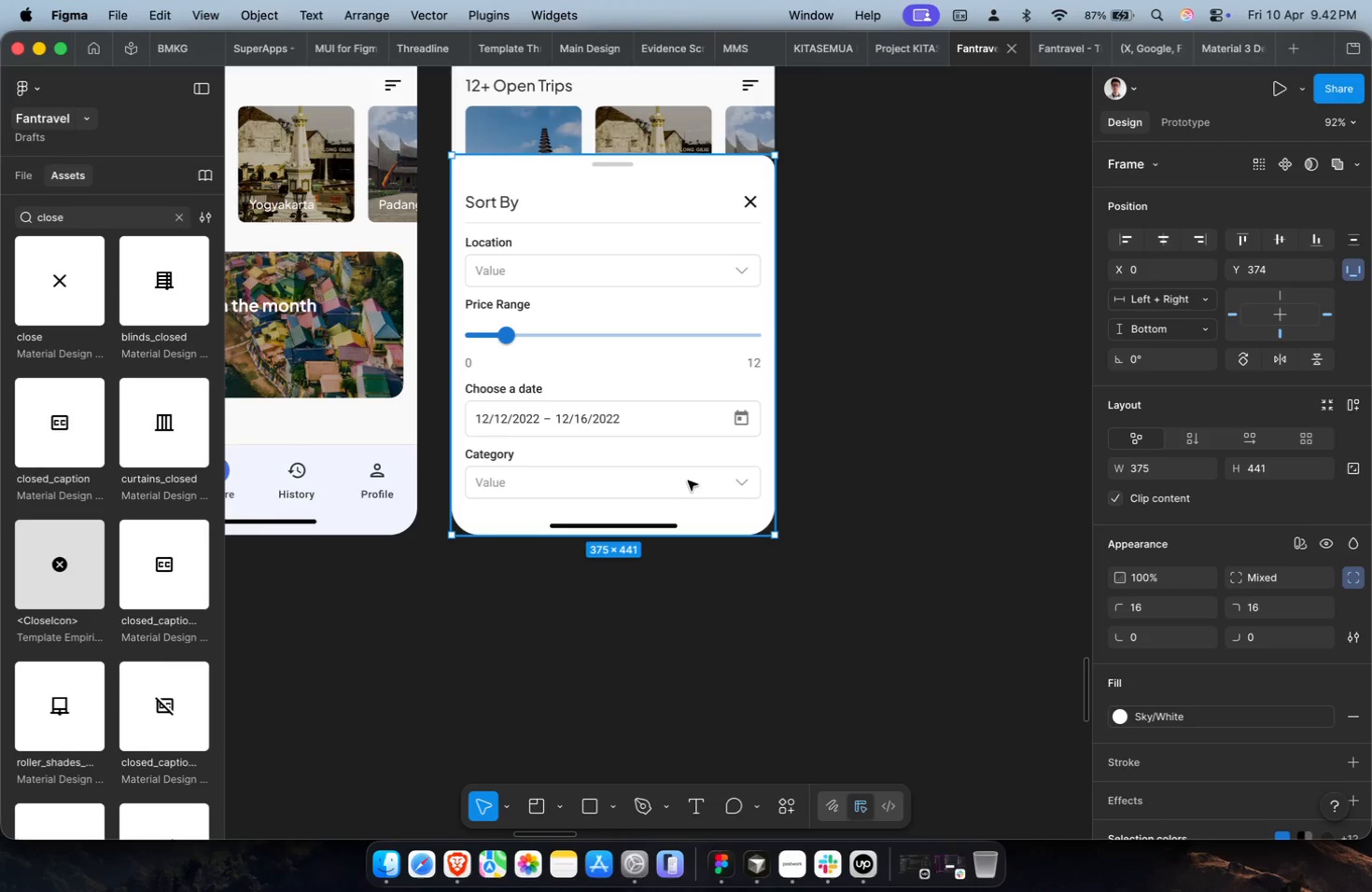 
wait(5.44)
 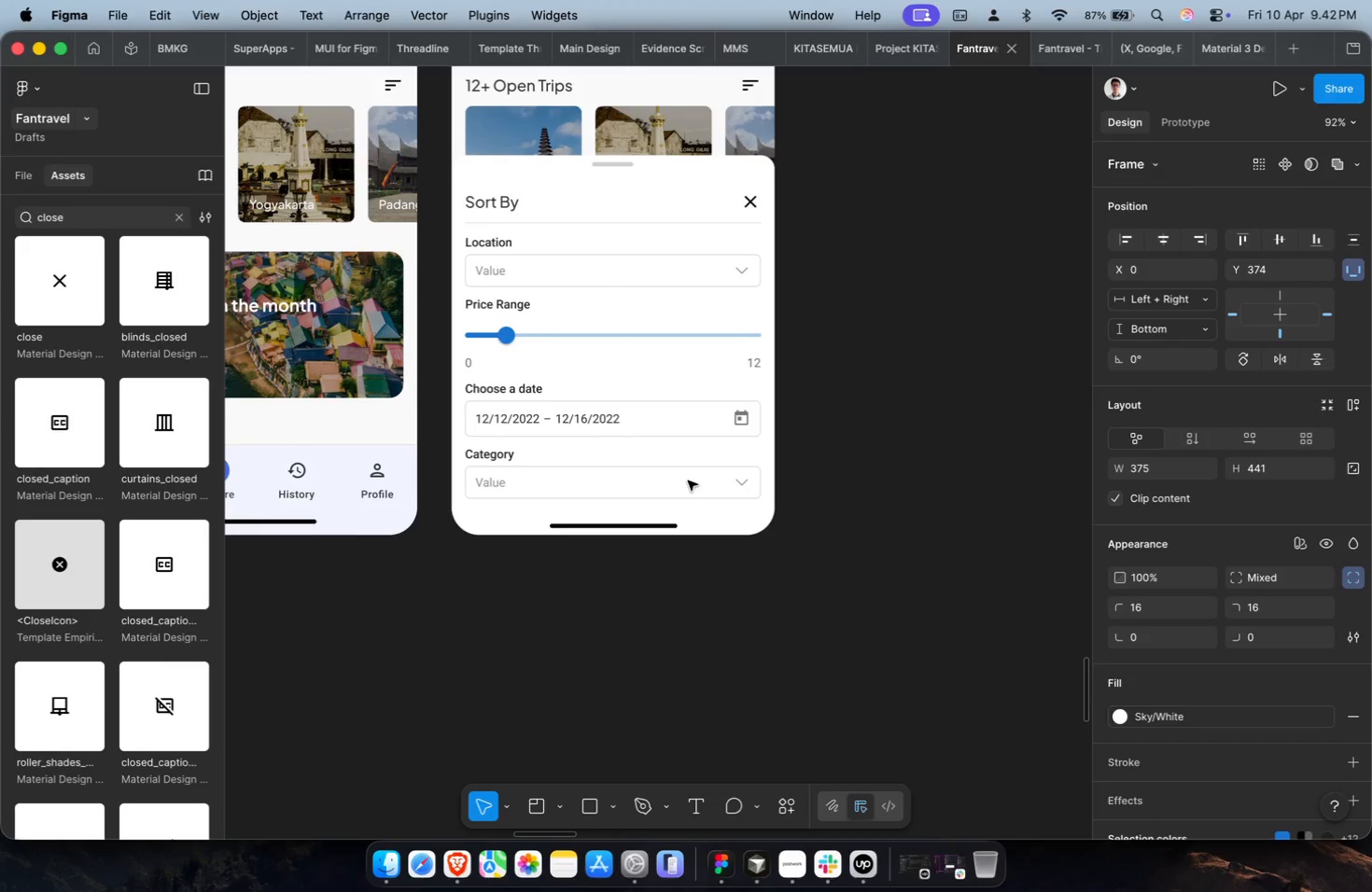 
left_click_drag(start_coordinate=[699, 157], to_coordinate=[705, 156])
 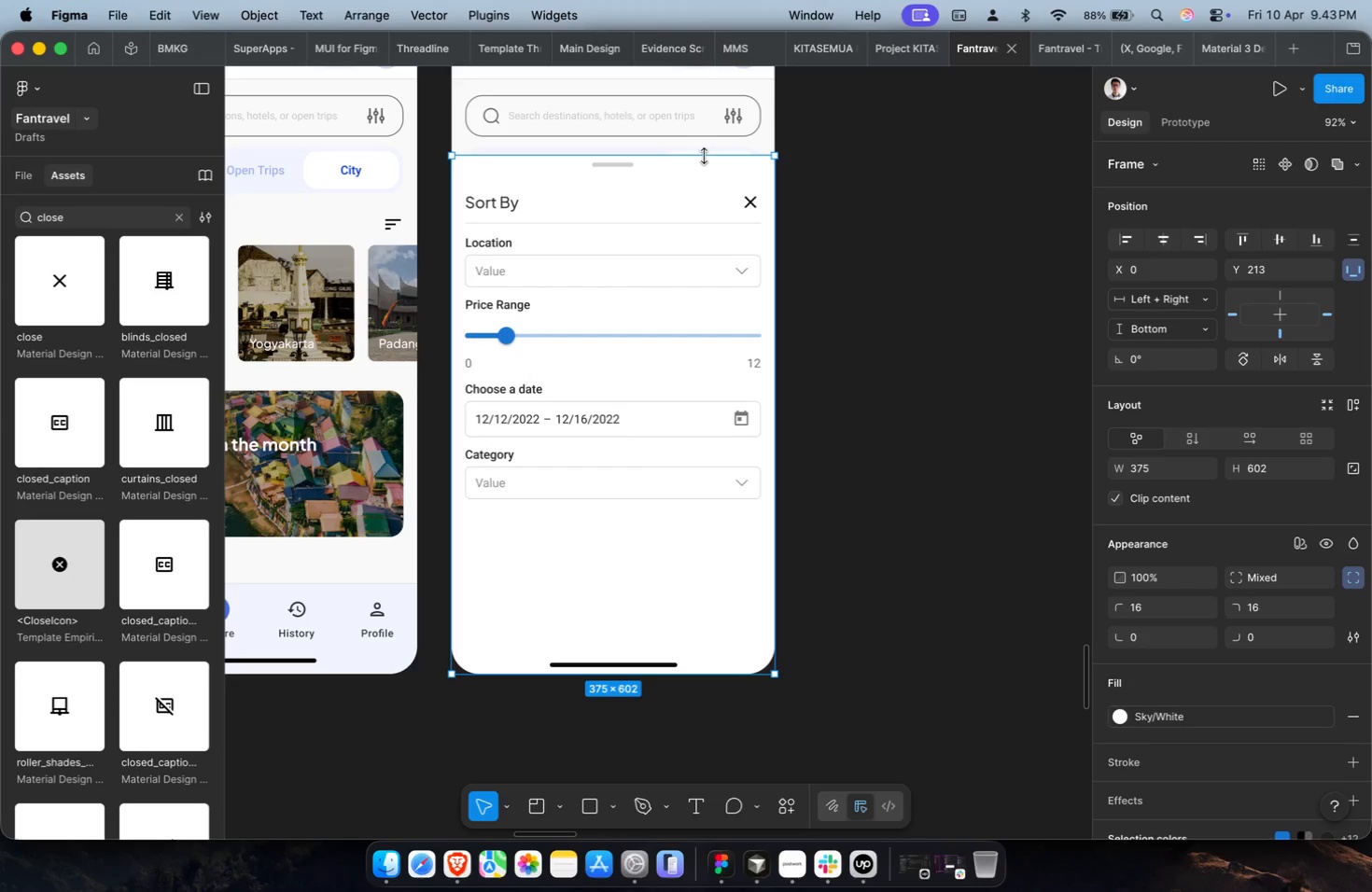 
wait(17.99)
 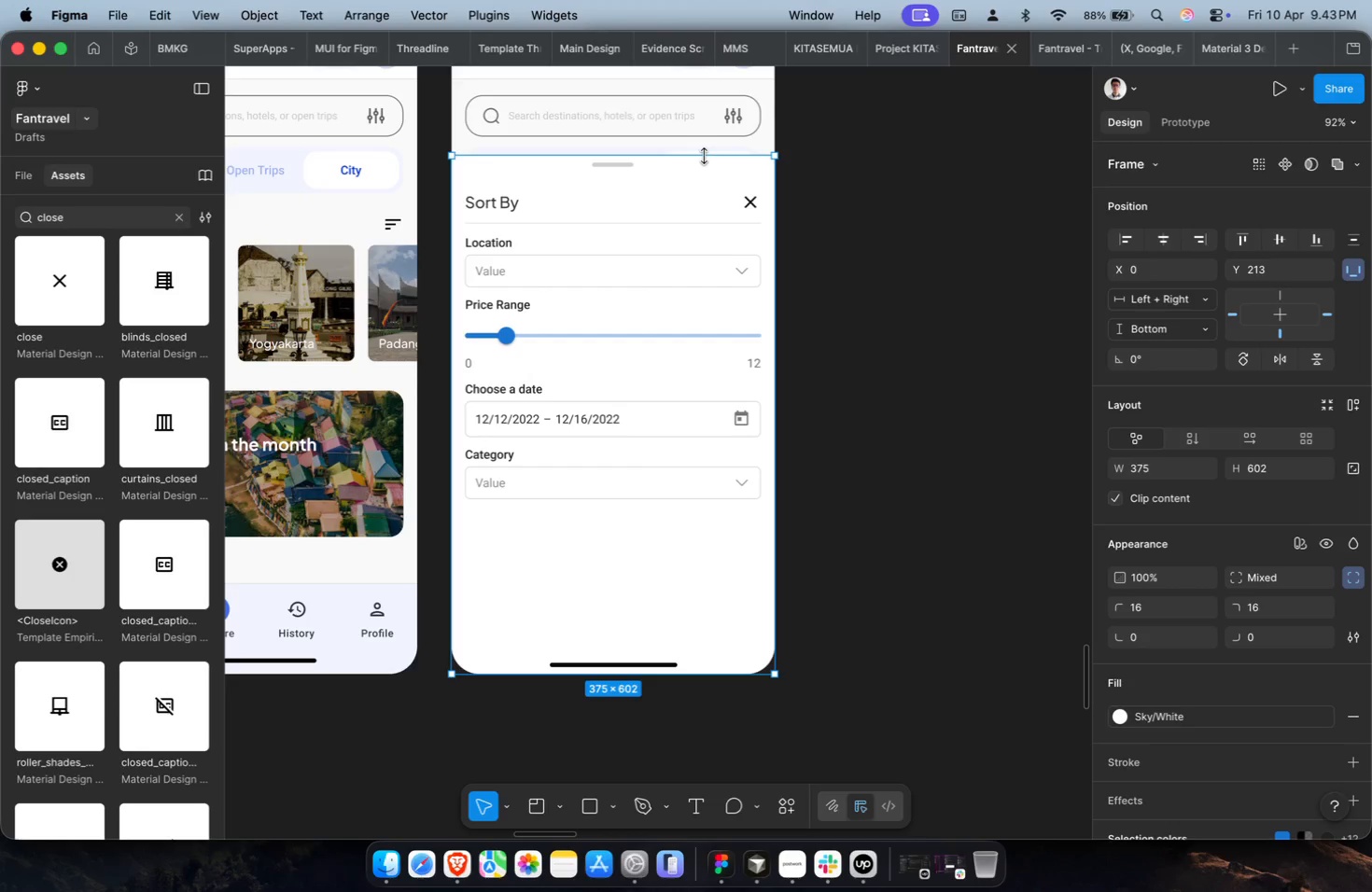 
key(Meta+CommandLeft)
 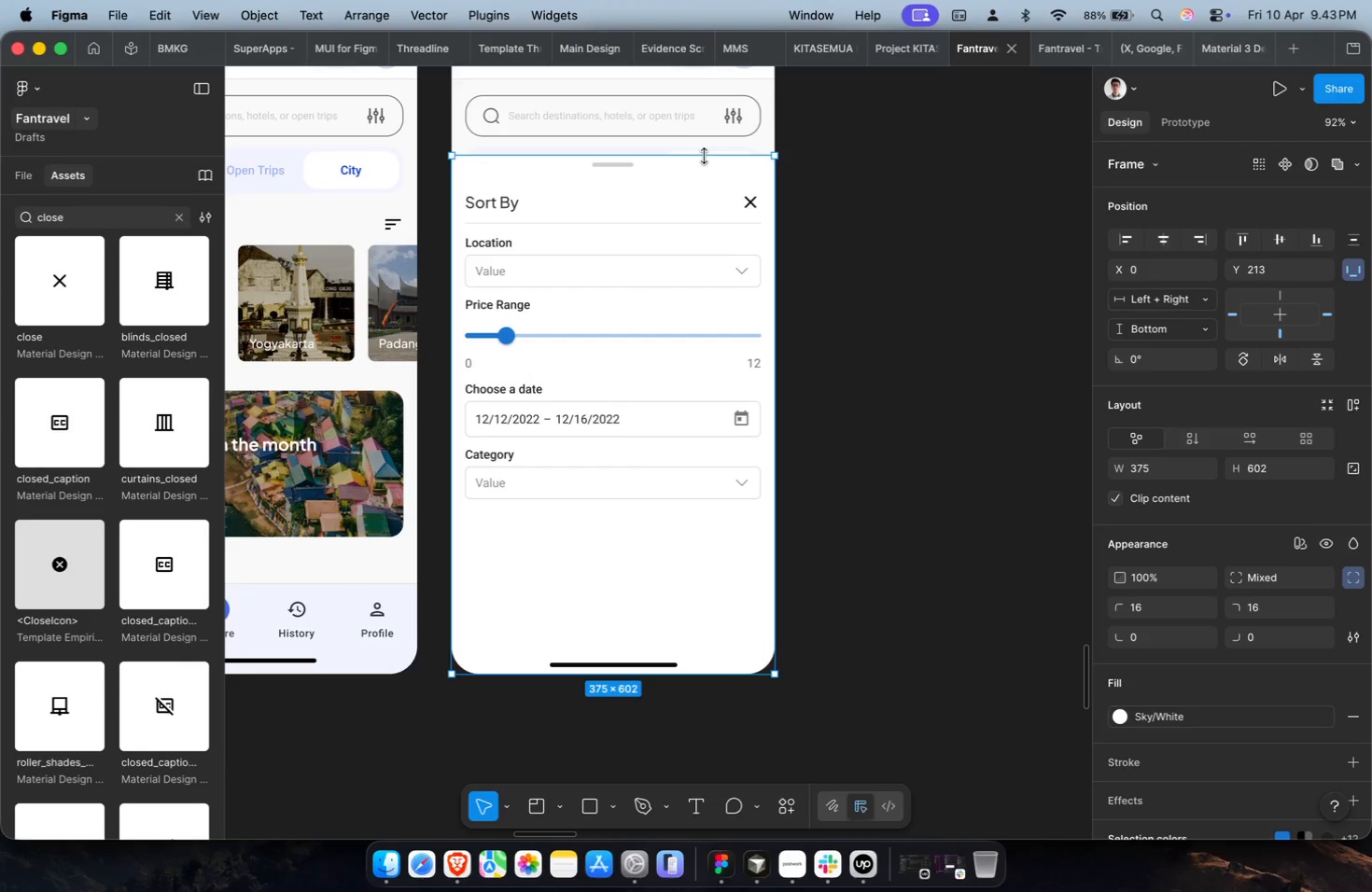 
scroll: coordinate [705, 156], scroll_direction: down, amount: 2.0
 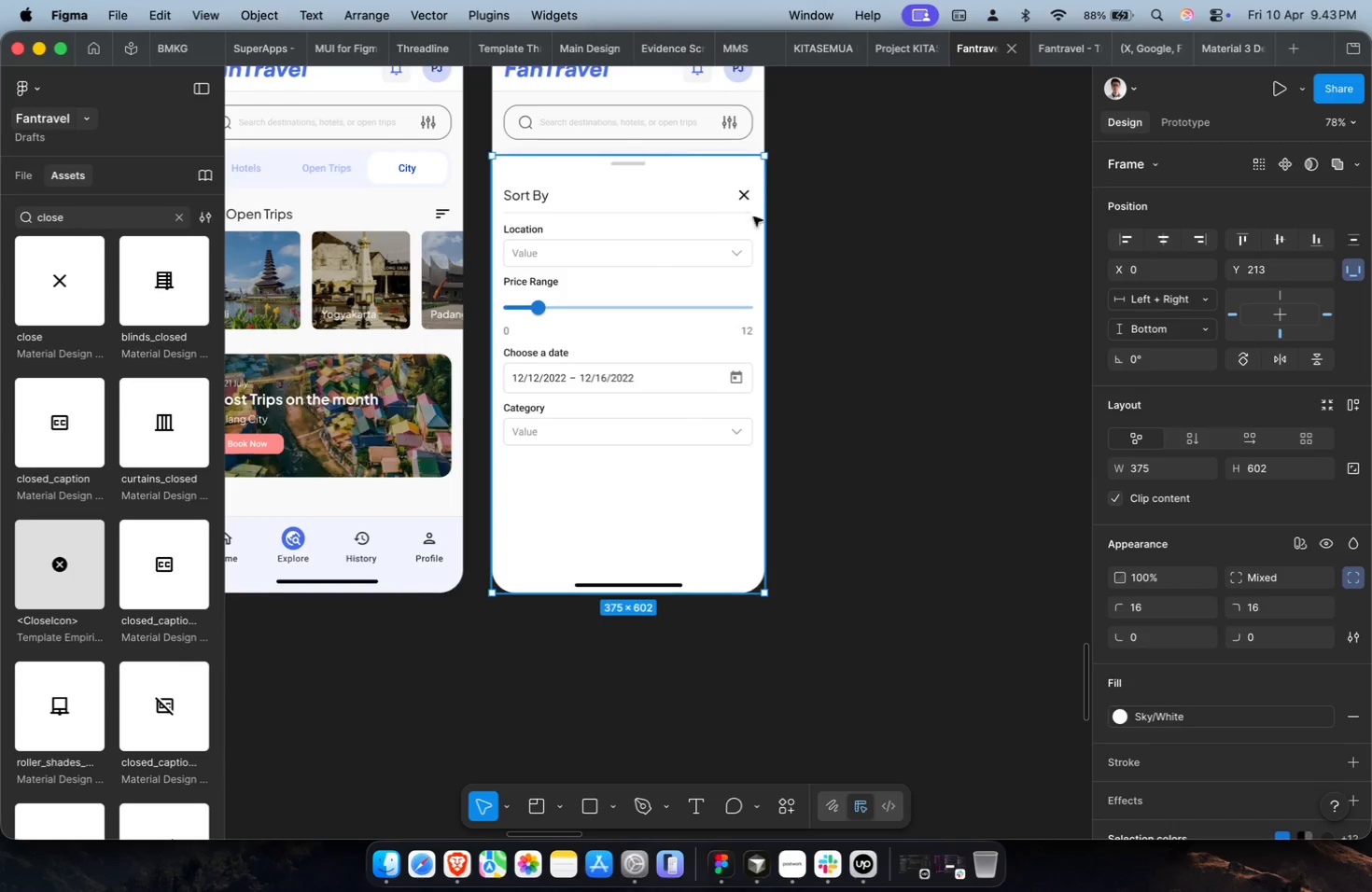 
left_click([834, 236])
 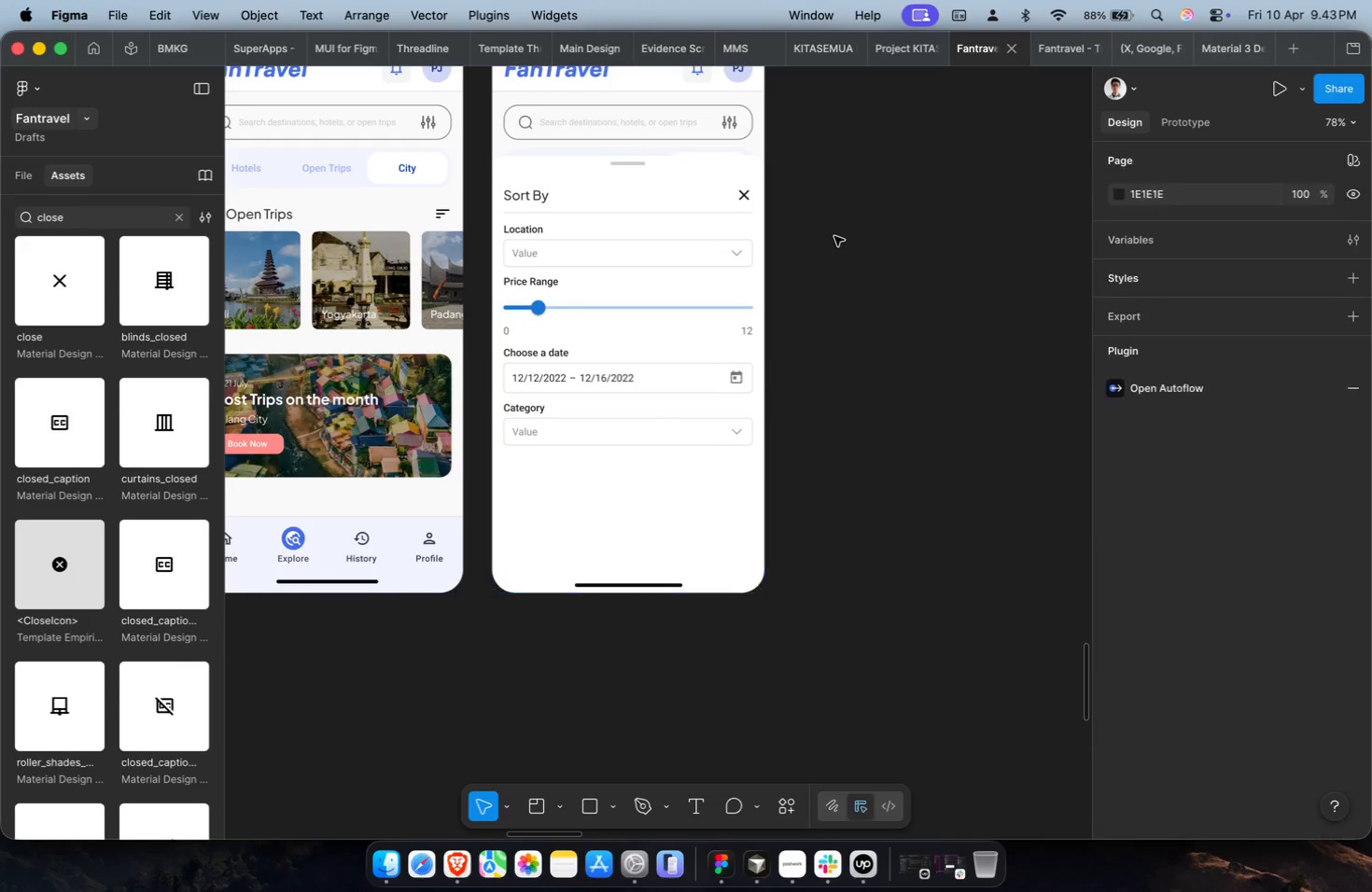 
hold_key(key=CommandLeft, duration=0.45)
scroll: coordinate [832, 253], scroll_direction: down, amount: 8.0
 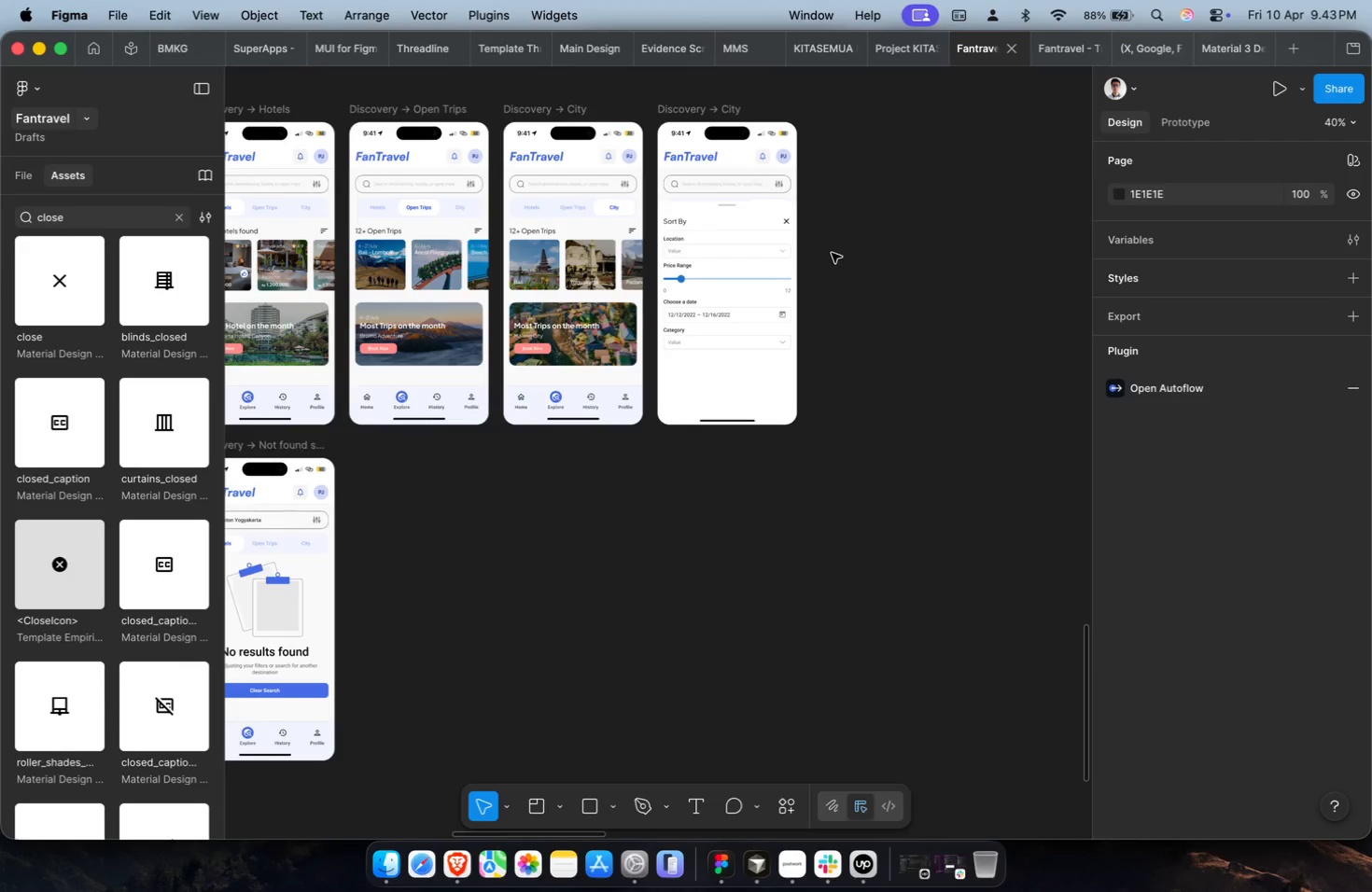 
hold_key(key=CommandLeft, duration=1.26)
scroll: coordinate [559, 302], scroll_direction: up, amount: 21.0
 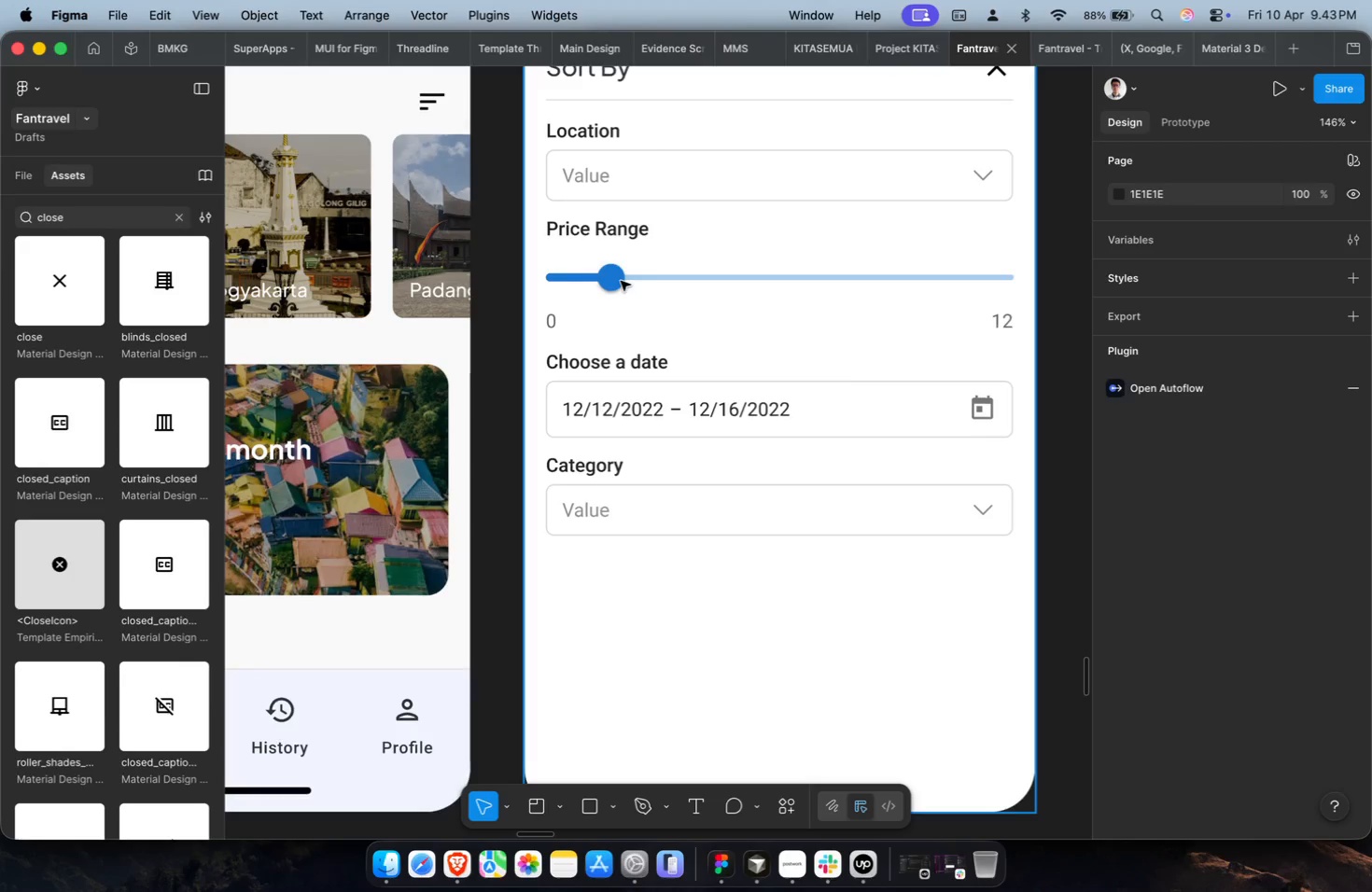 
hold_key(key=CommandLeft, duration=0.71)
double_click([556, 323])
 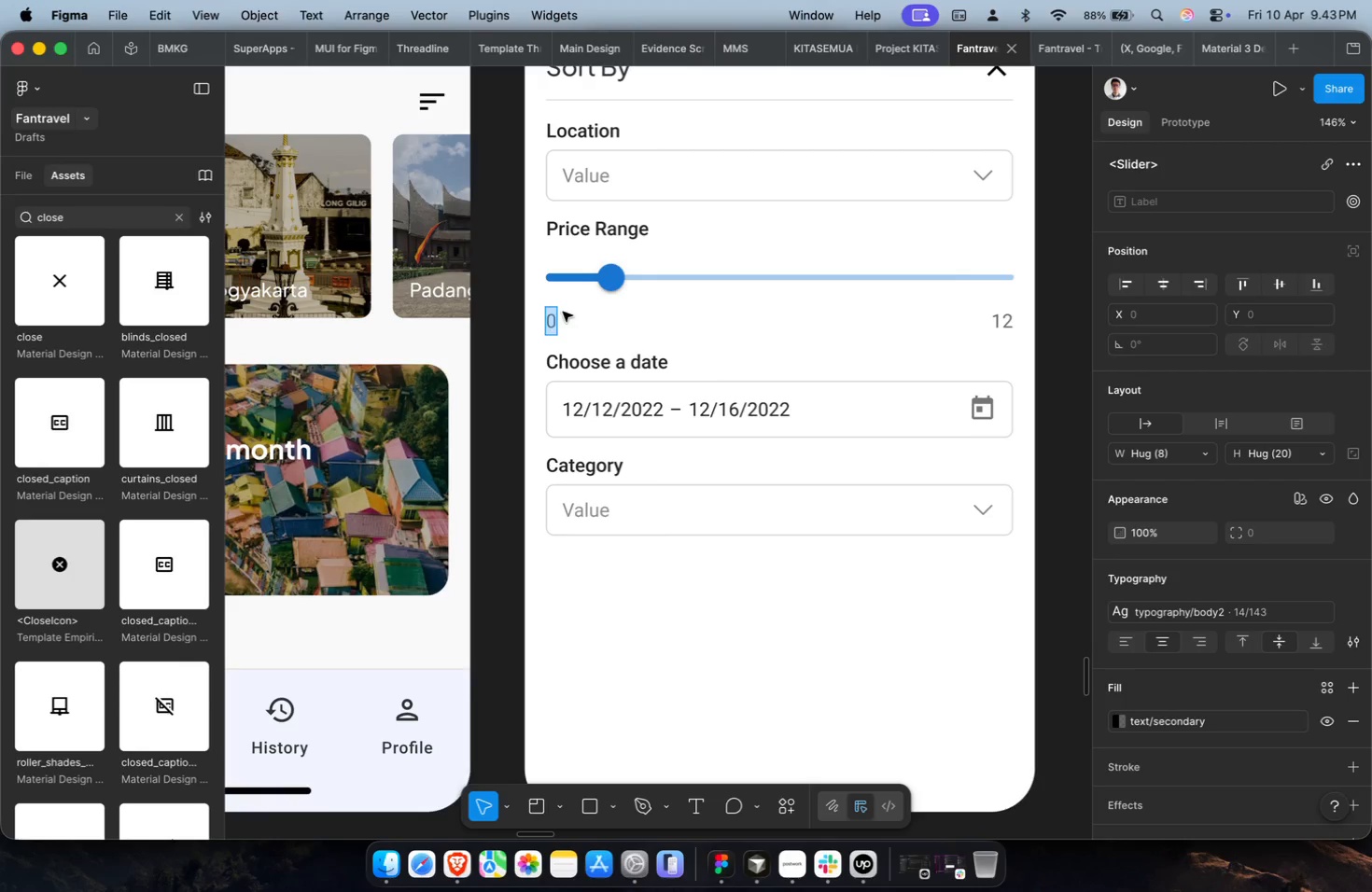 
left_click([644, 229])
 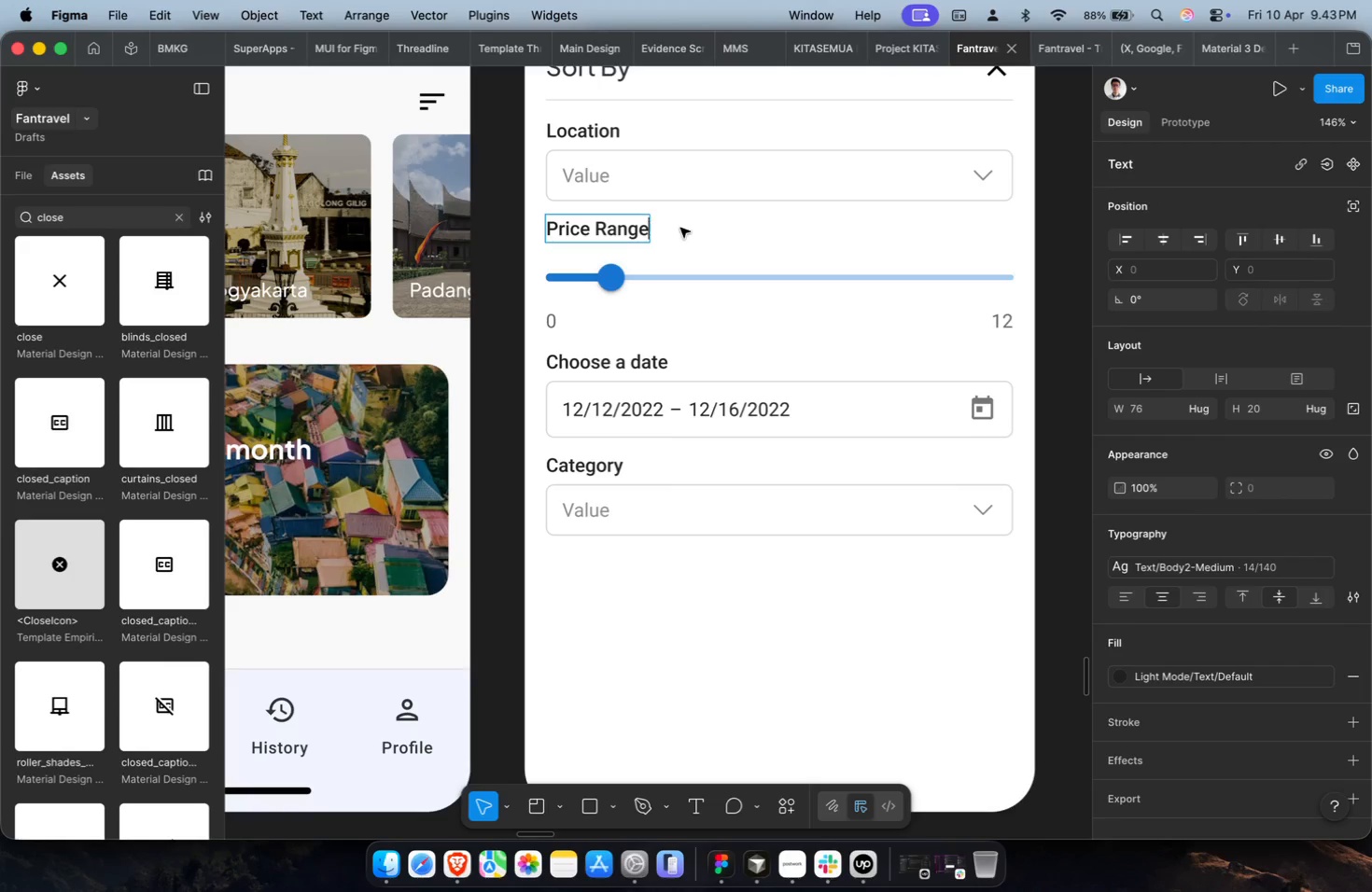 
key(Space)
 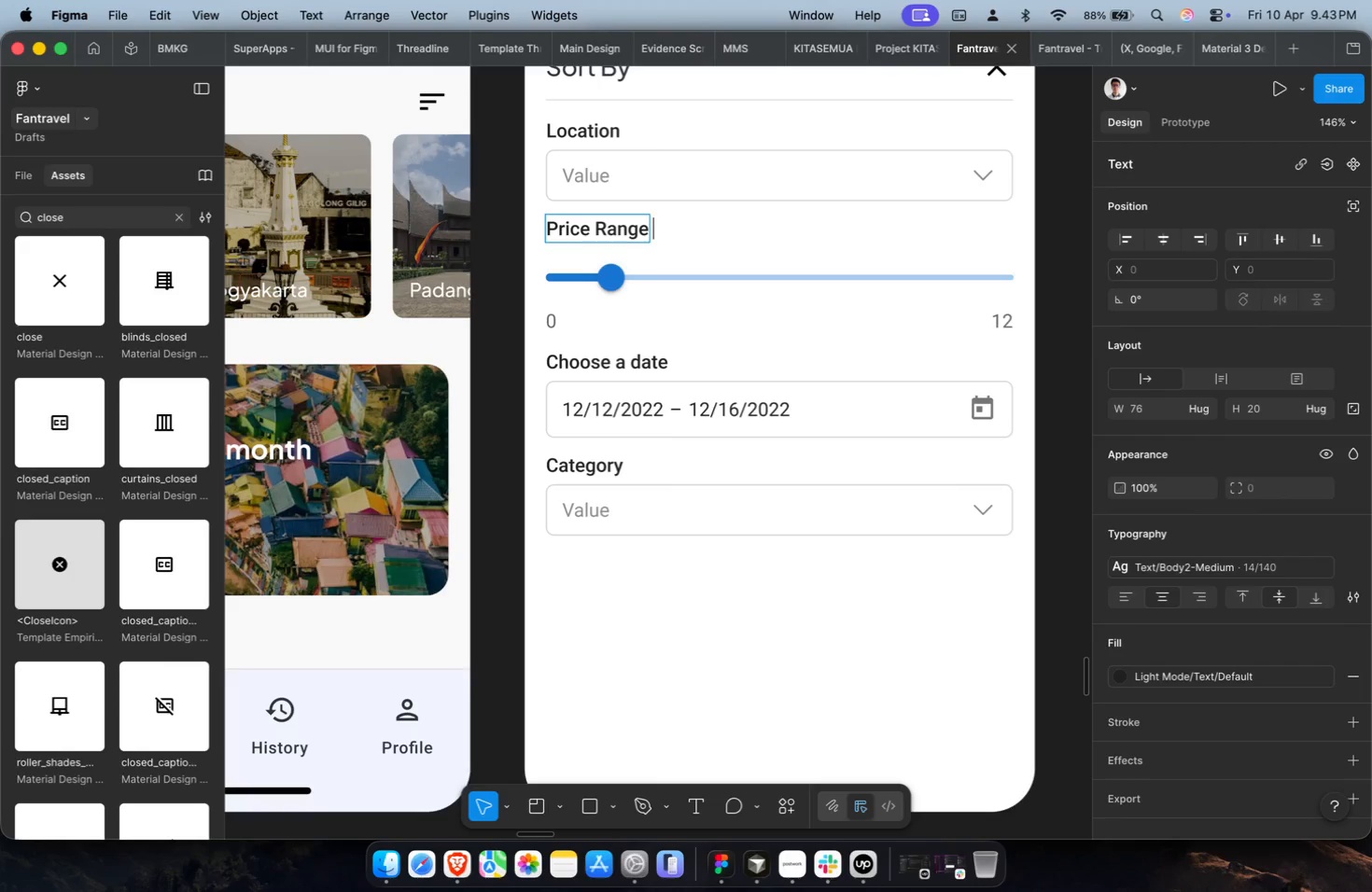 
key(Shift+ShiftLeft)
 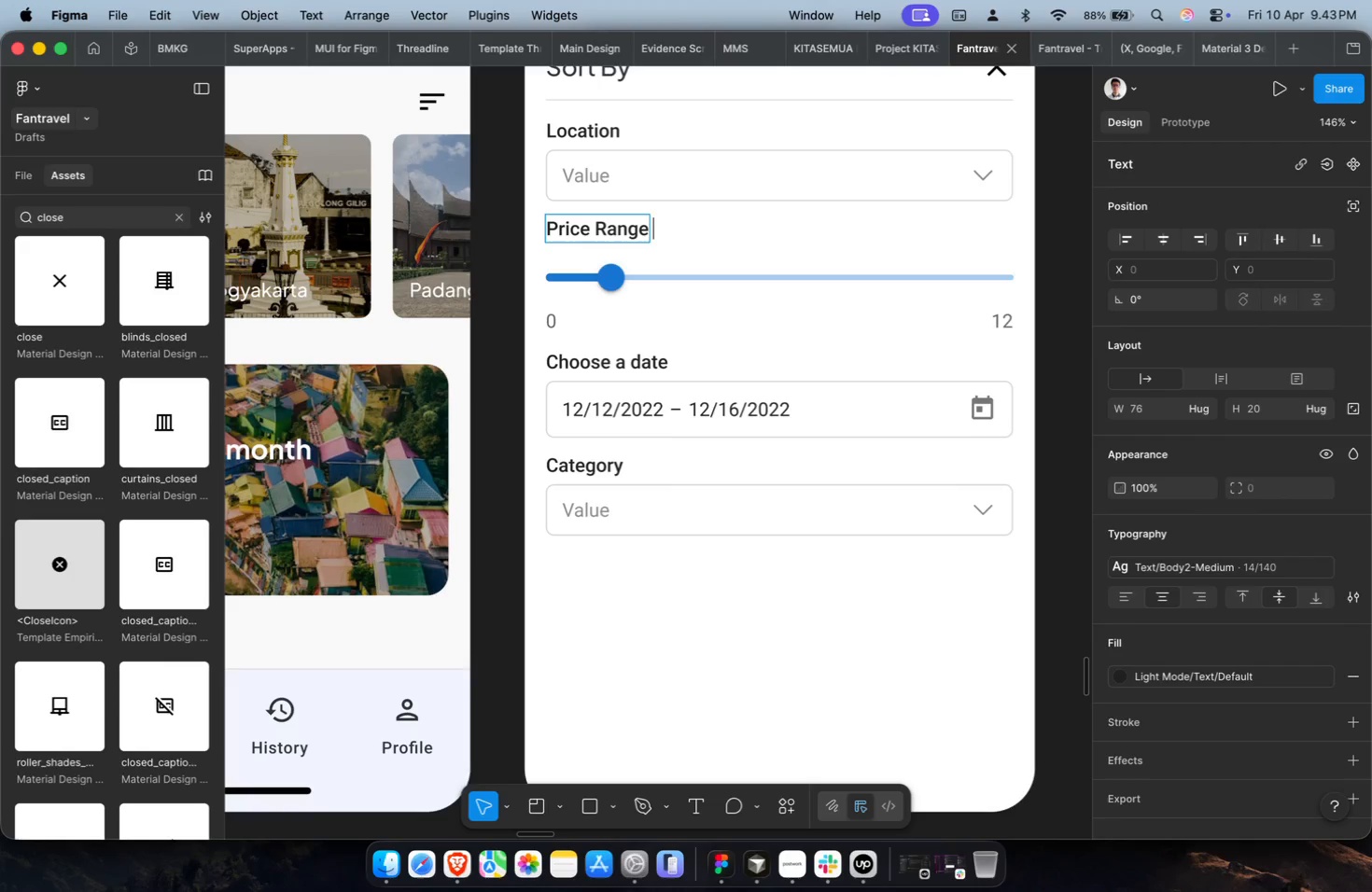 
key(Shift+9)
 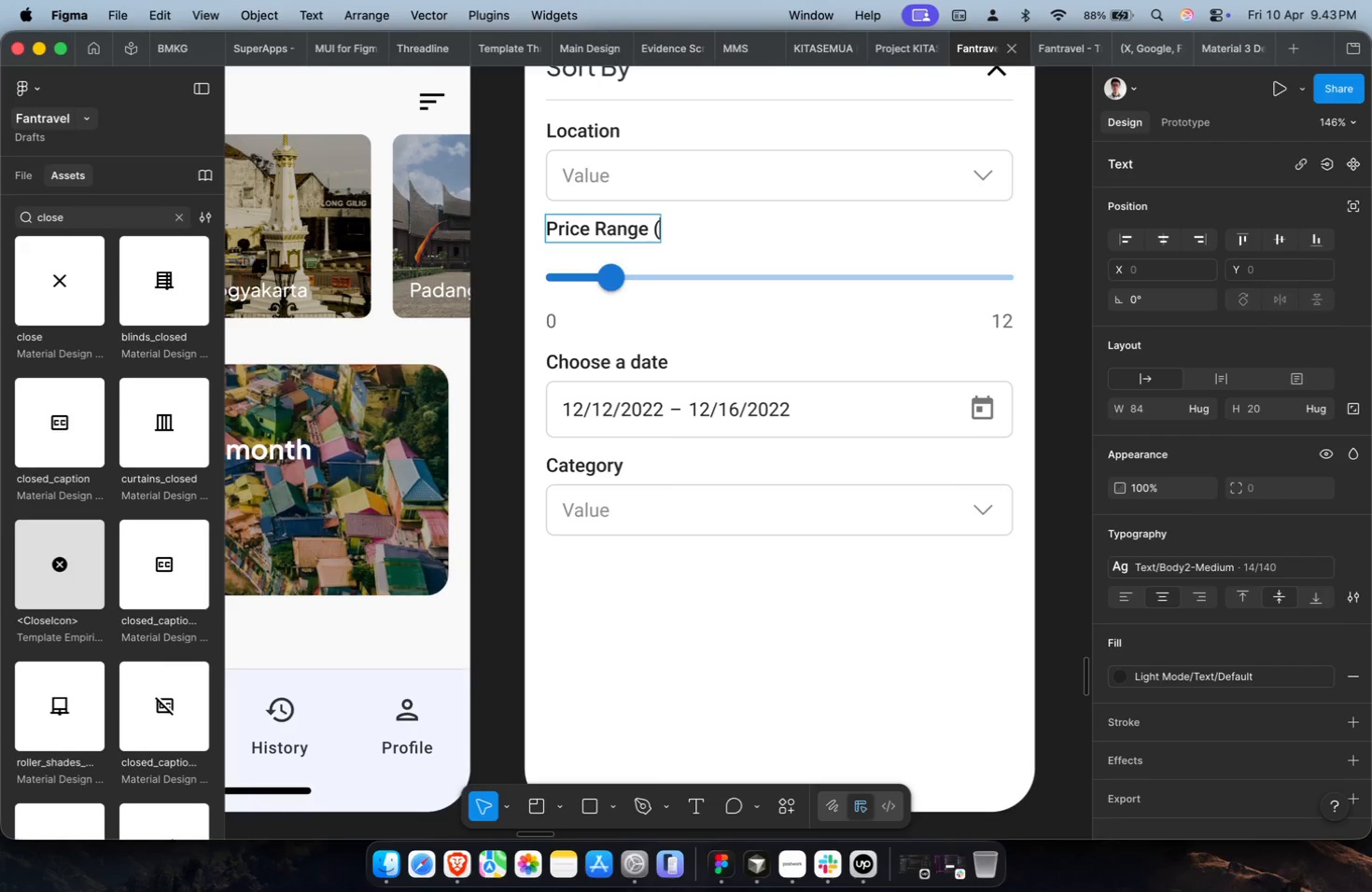 
key(CapsLock)
 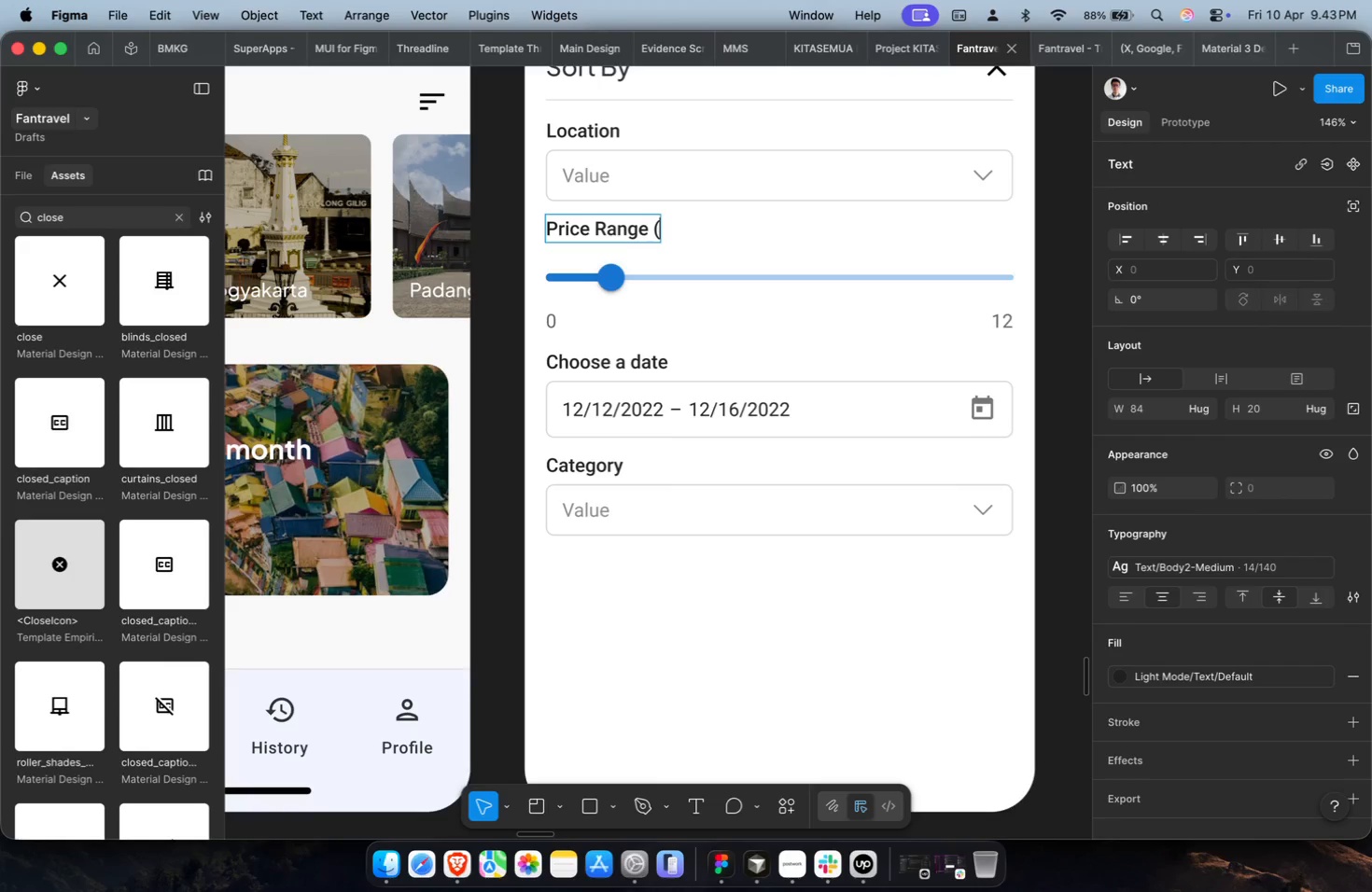 
key(R)
 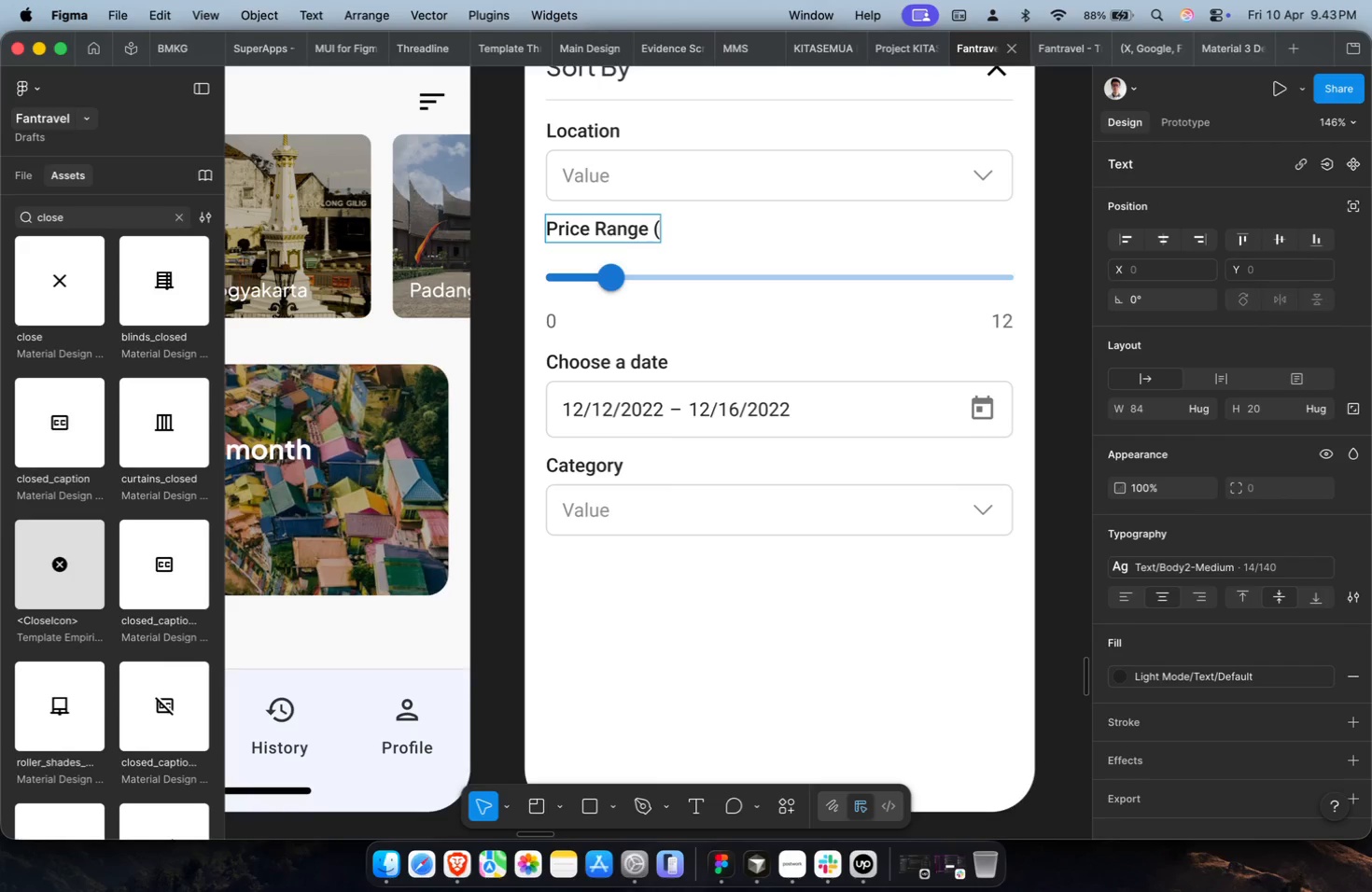 
key(CapsLock)
 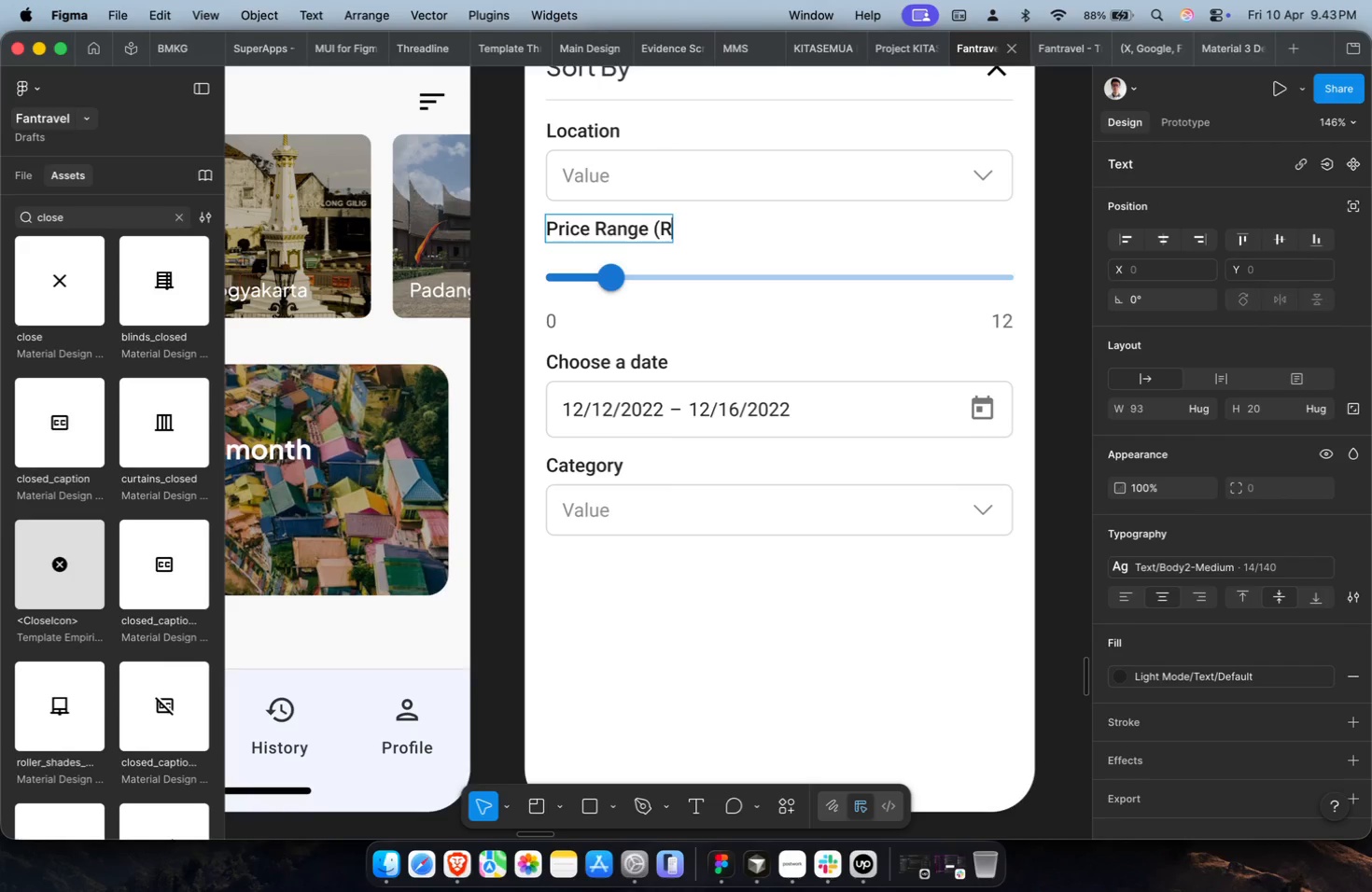 
key(P)
 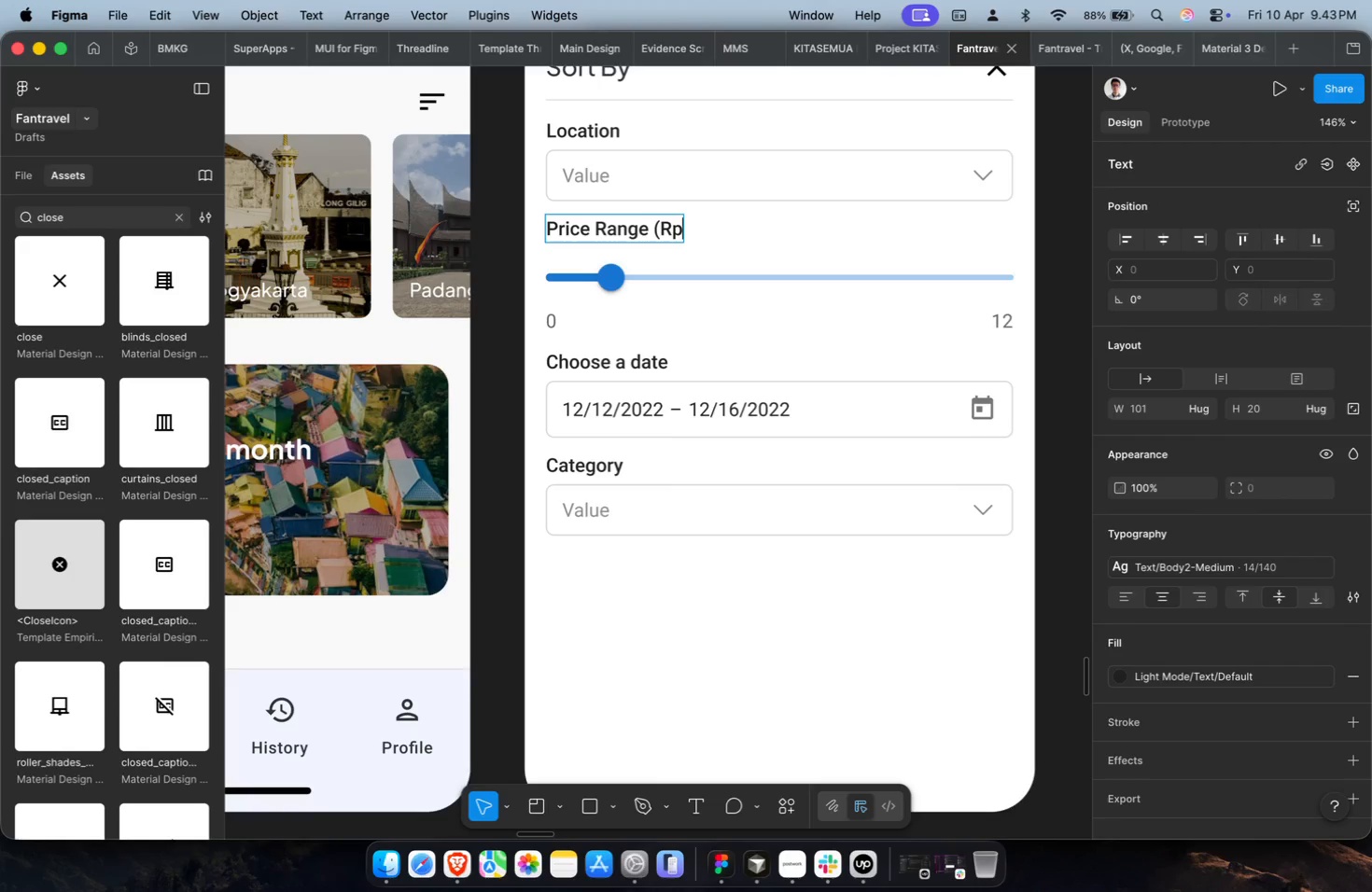 
key(Shift+ShiftLeft)
 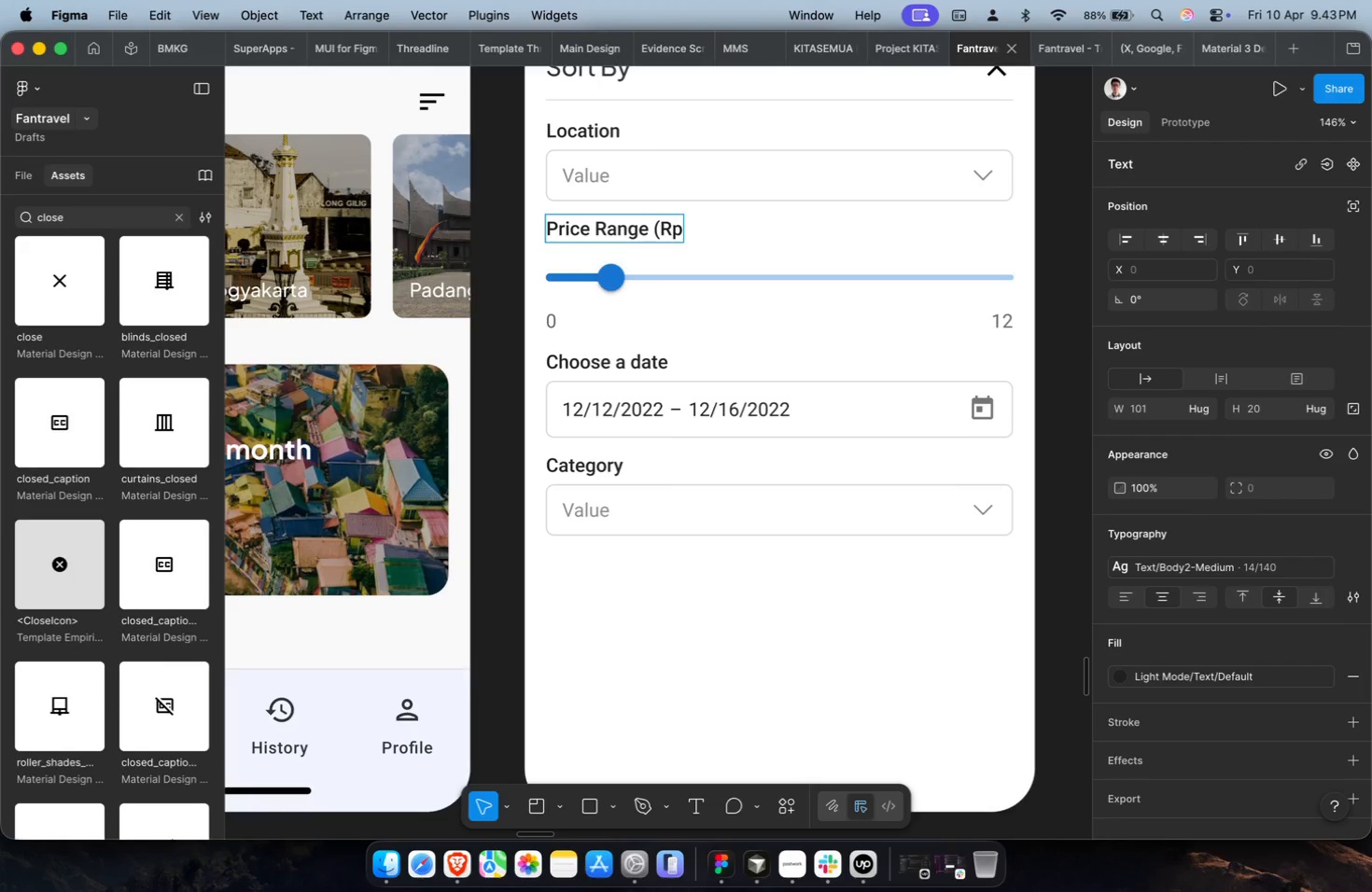 
key(Shift+0)
 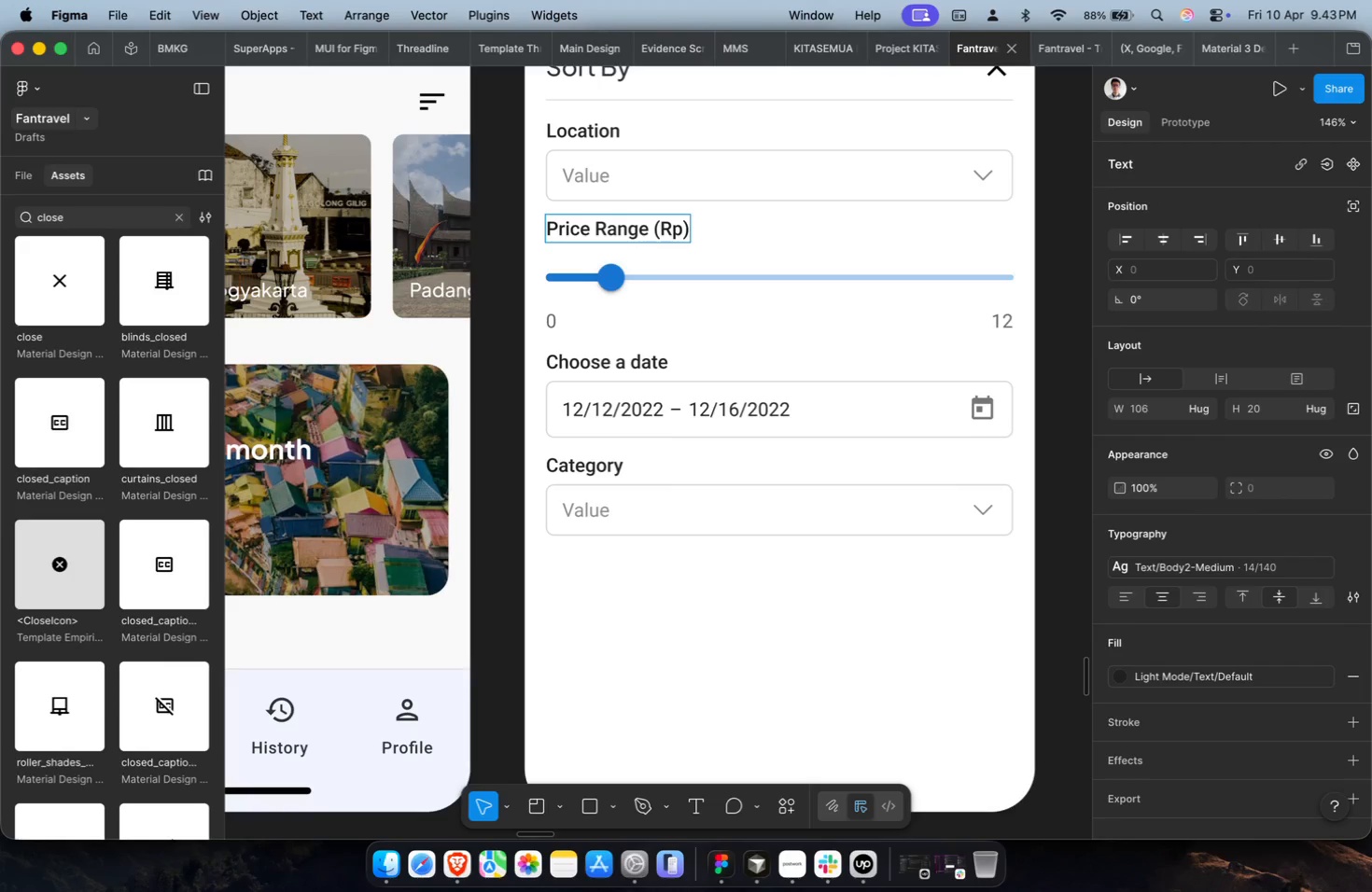 
hold_key(key=CommandLeft, duration=1.13)
 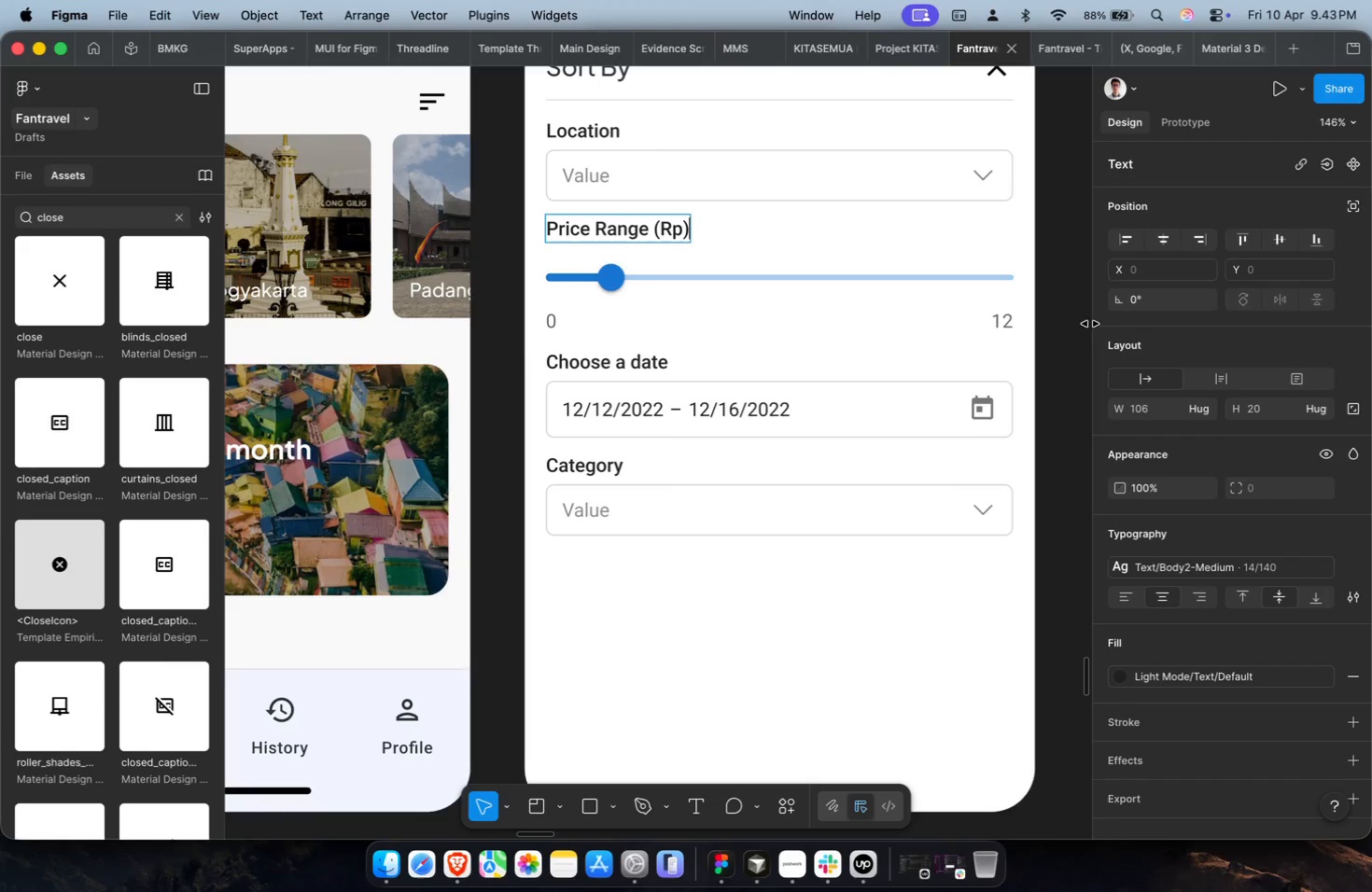 
key(Meta+A)
 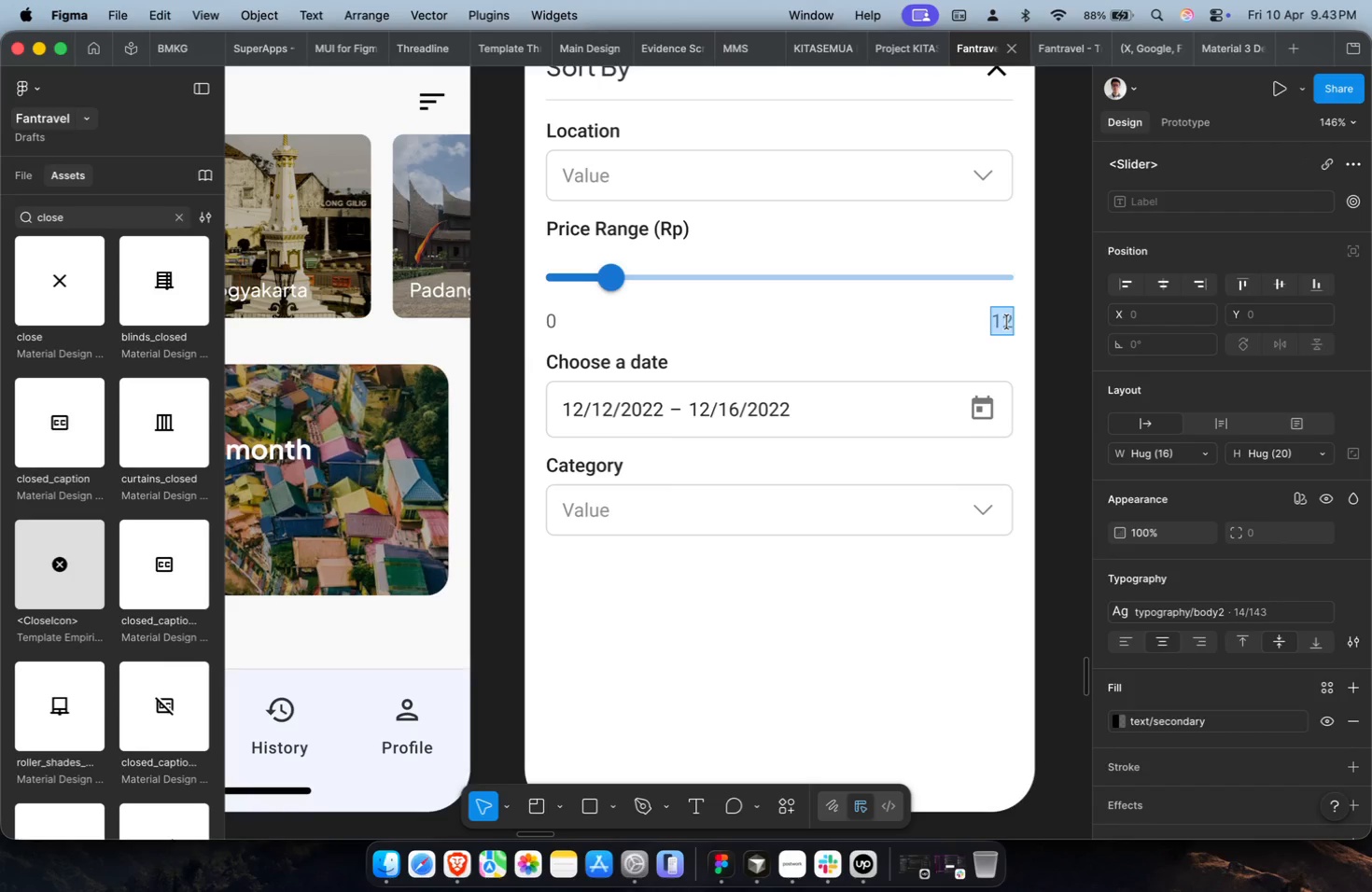 
type(5)
key(Backspace)
type(10.000..)
key(Backspace)
type(000)
 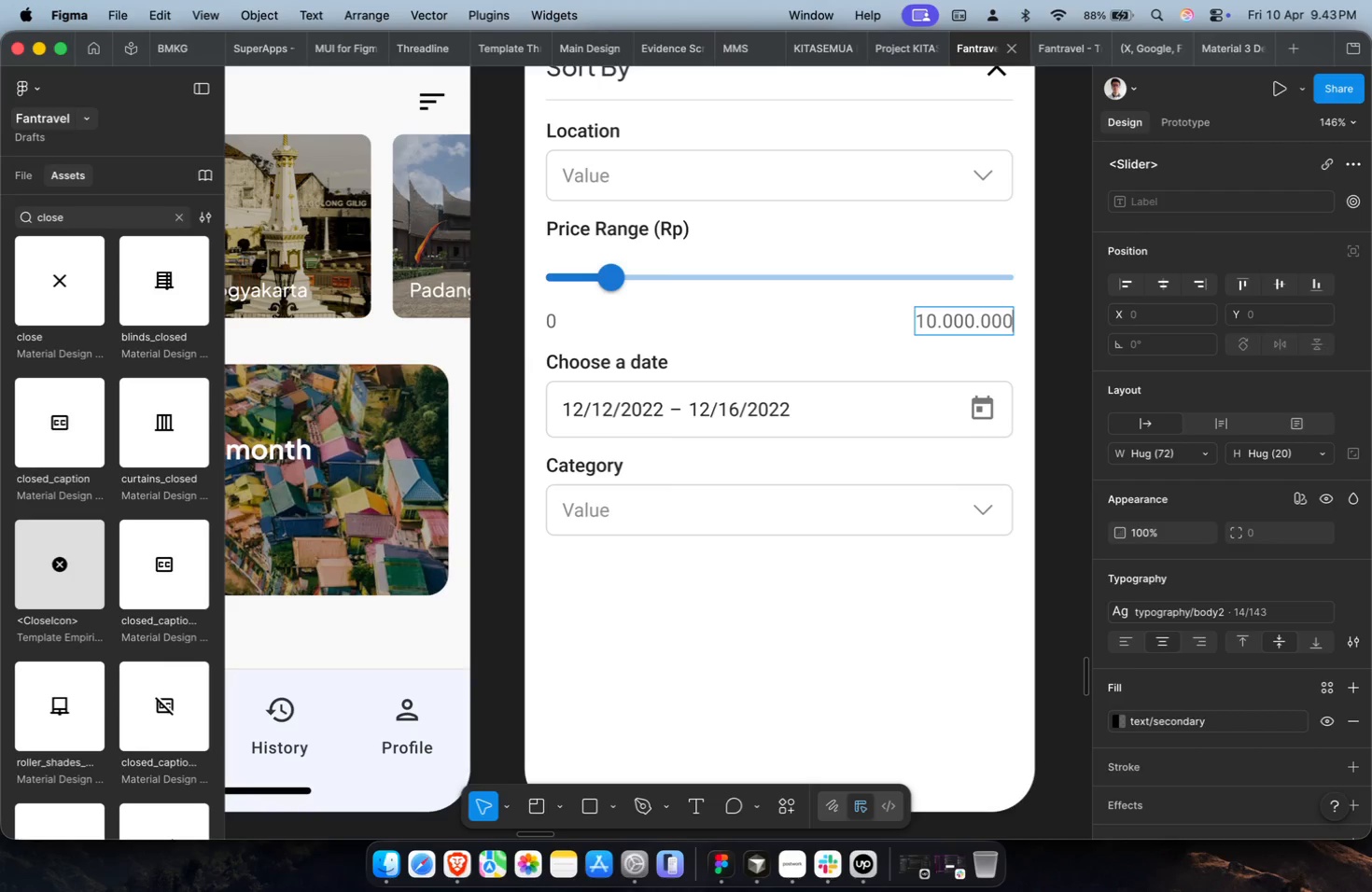 
wait(5.83)
 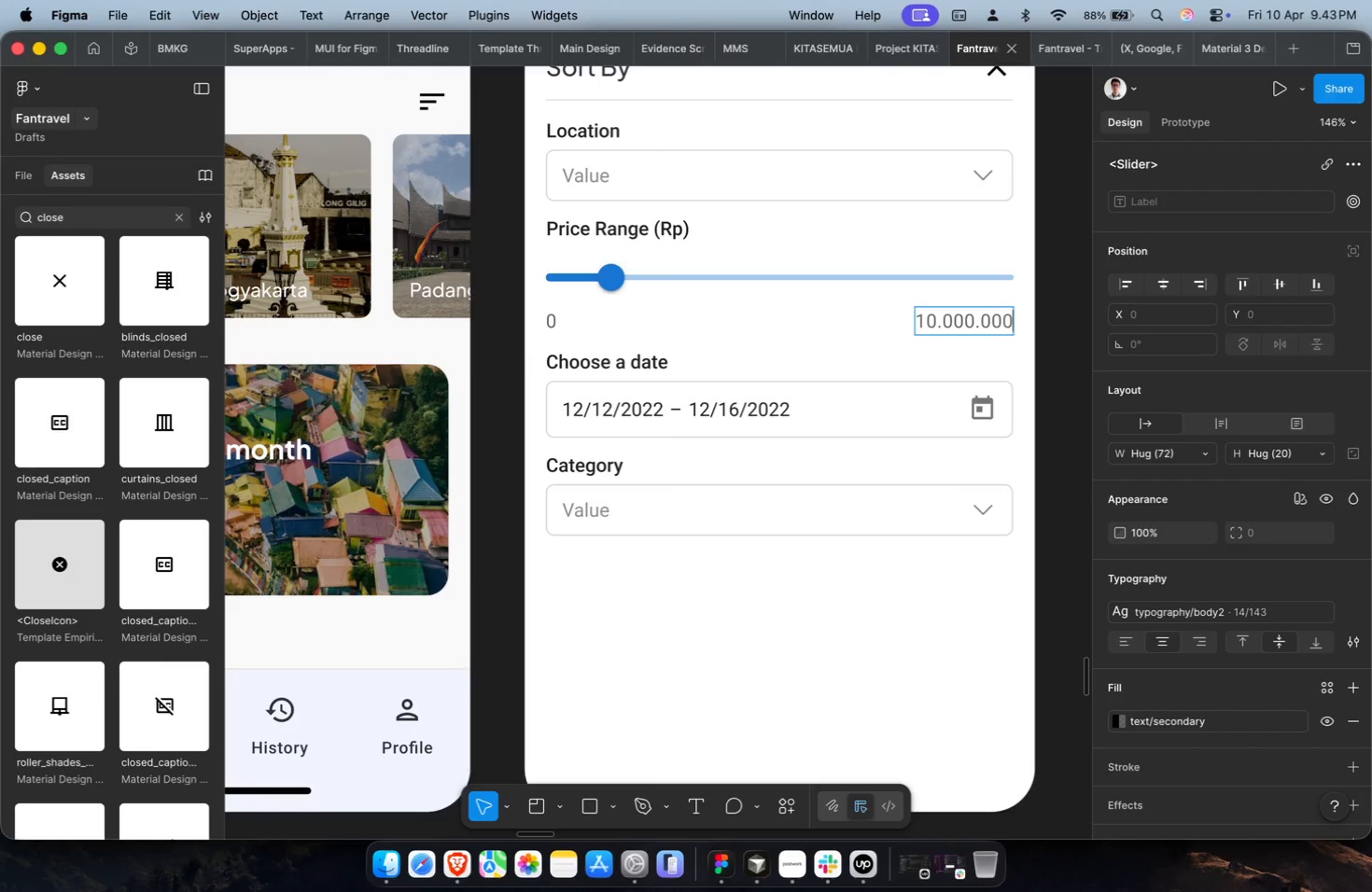 
hold_key(key=CommandLeft, duration=0.39)
scroll: coordinate [981, 358], scroll_direction: down, amount: 6.0
 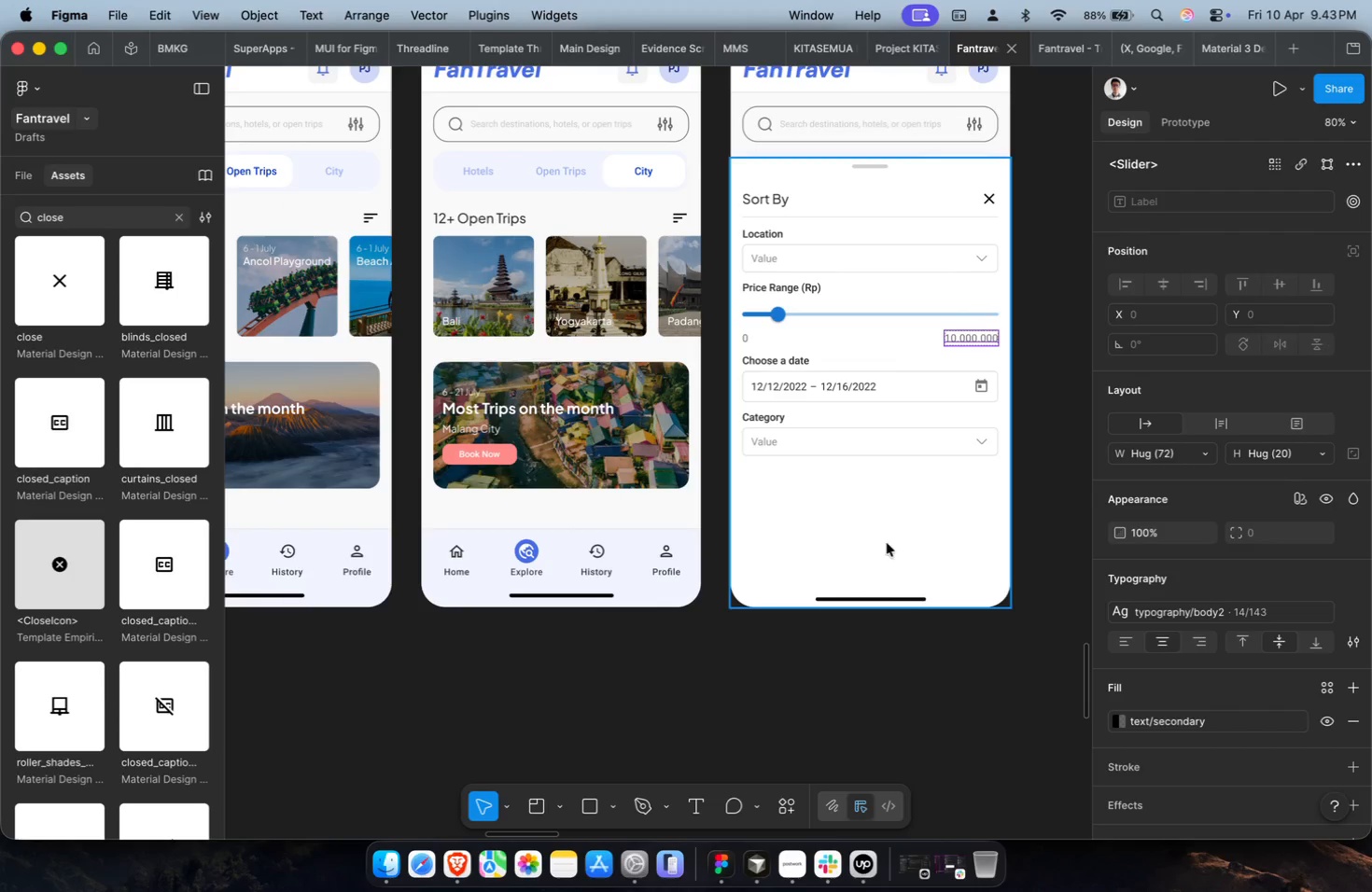 
left_click([877, 424])
 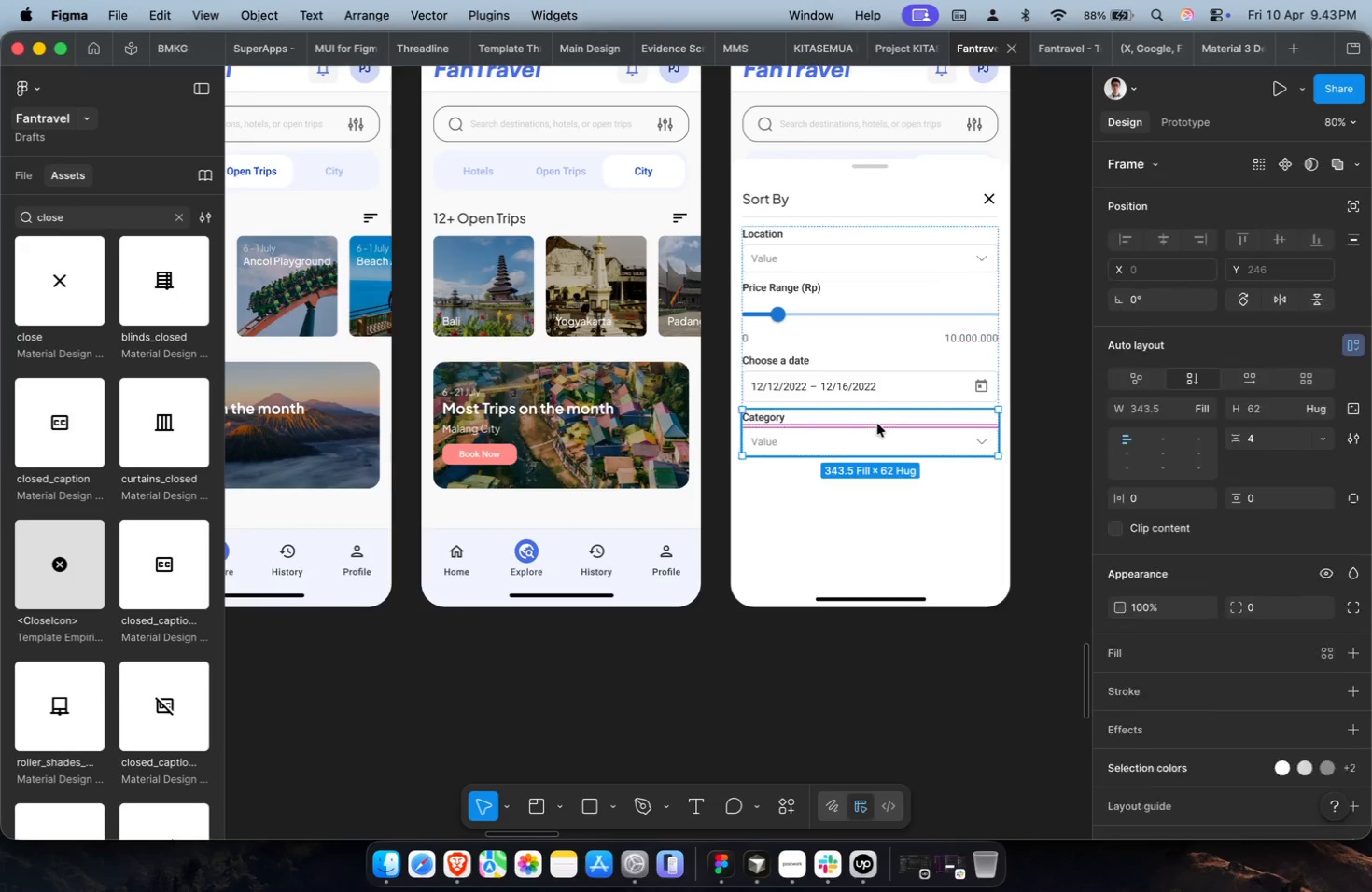 
hold_key(key=ShiftLeft, duration=0.44)
 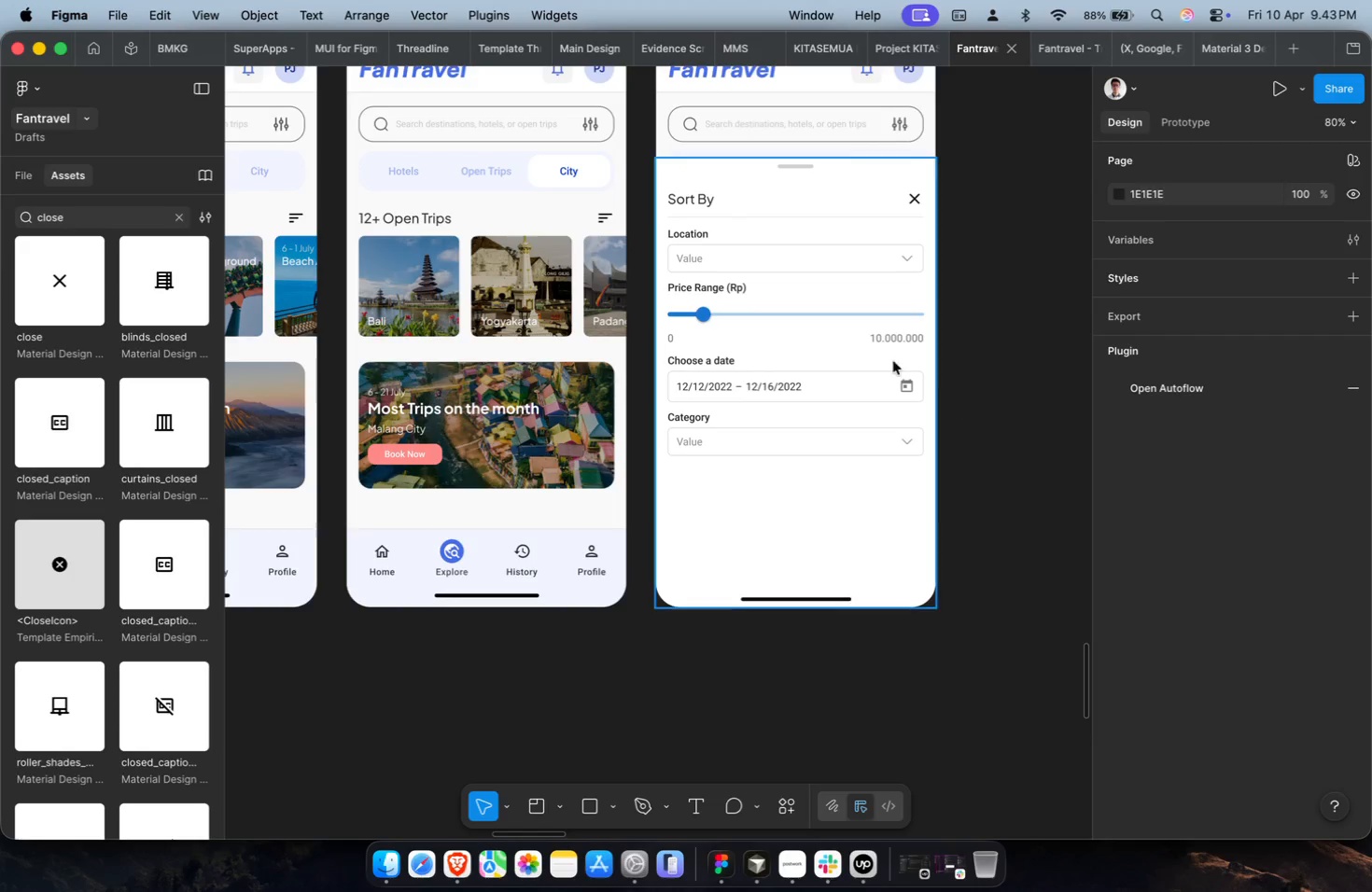 
left_click([962, 411])
 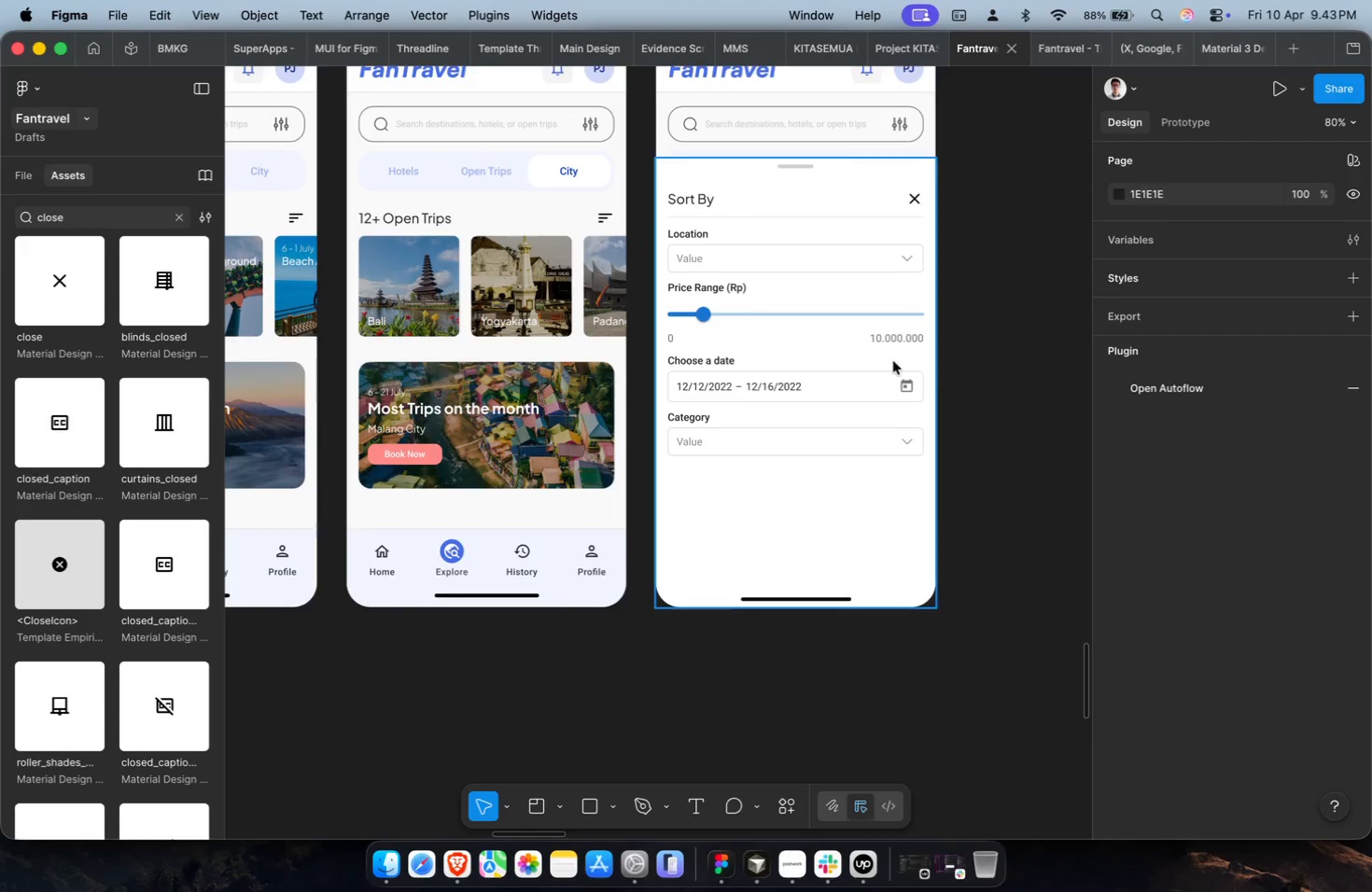 
scroll: coordinate [864, 424], scroll_direction: down, amount: 1.0
 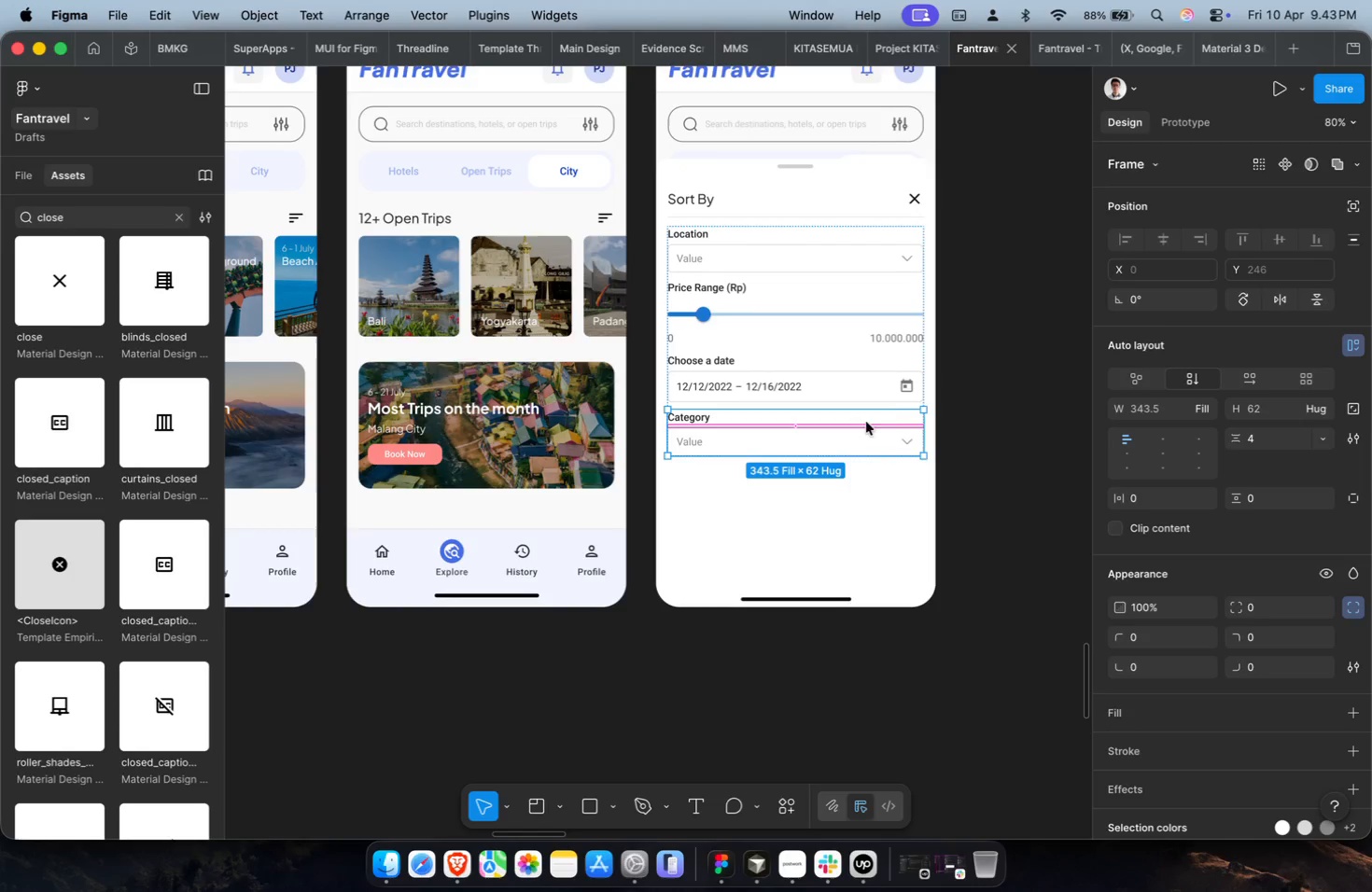 
double_click([854, 328])
 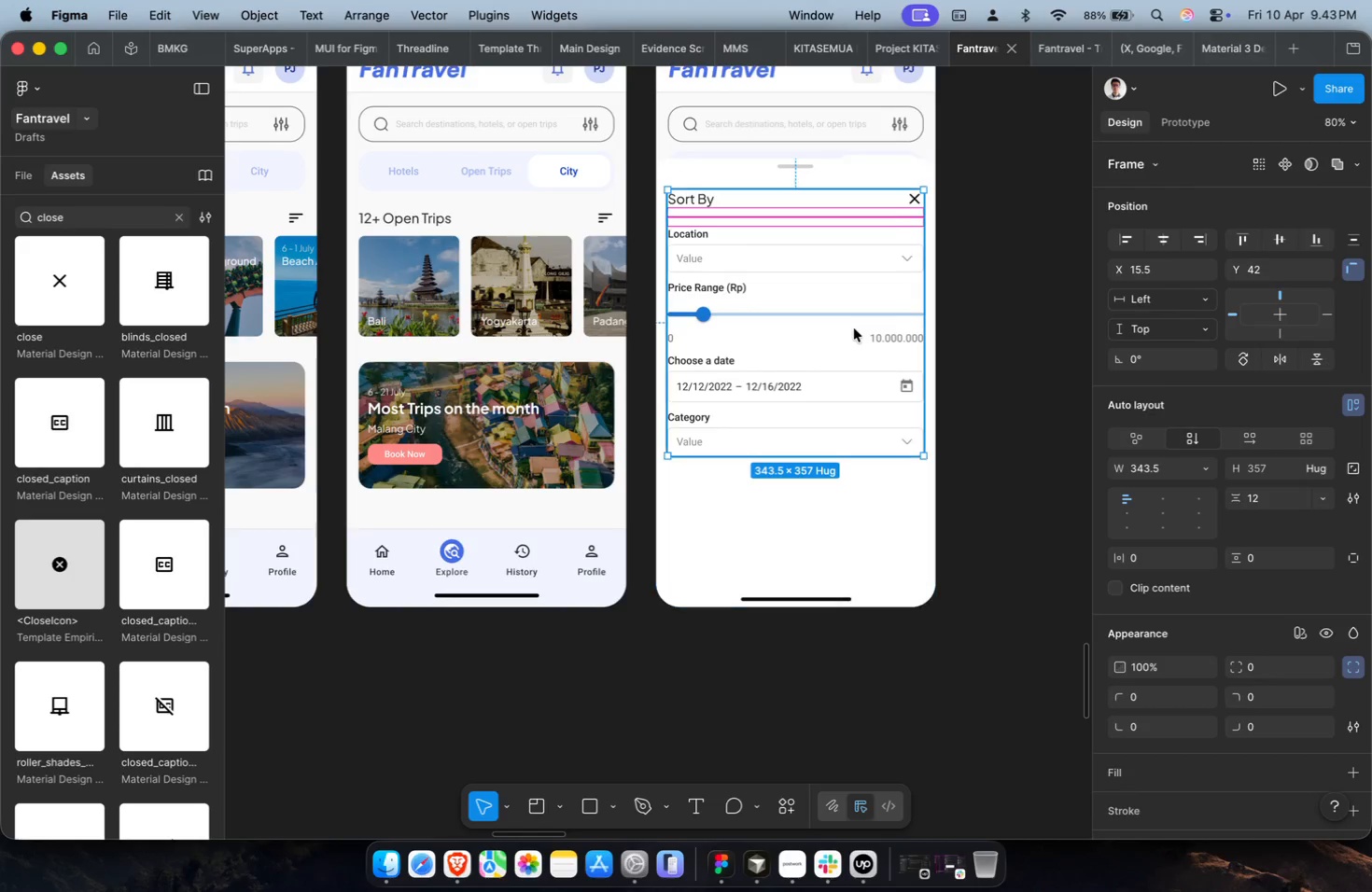 
key(Shift+ShiftLeft)
 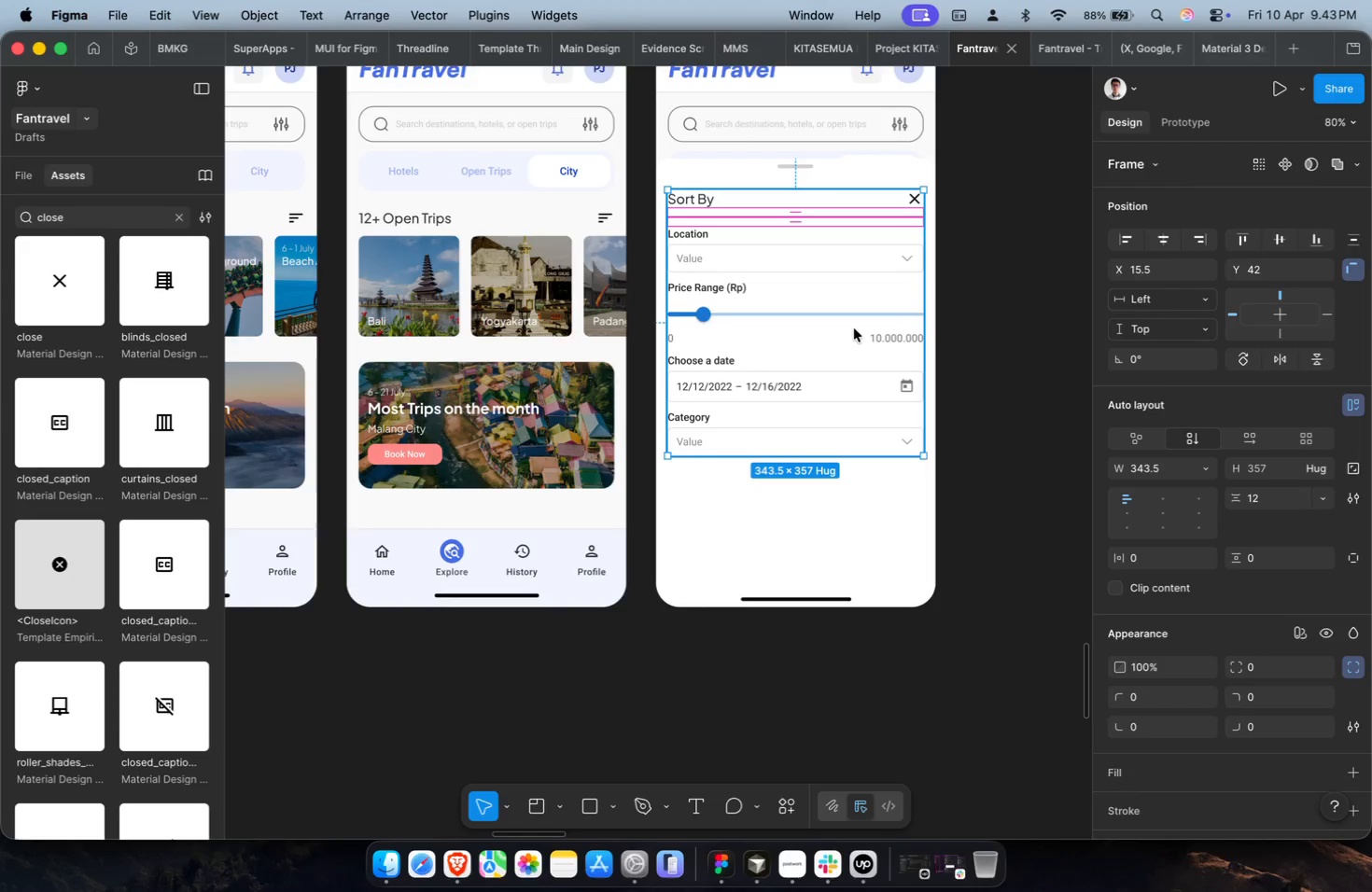 
key(Alt+H)
 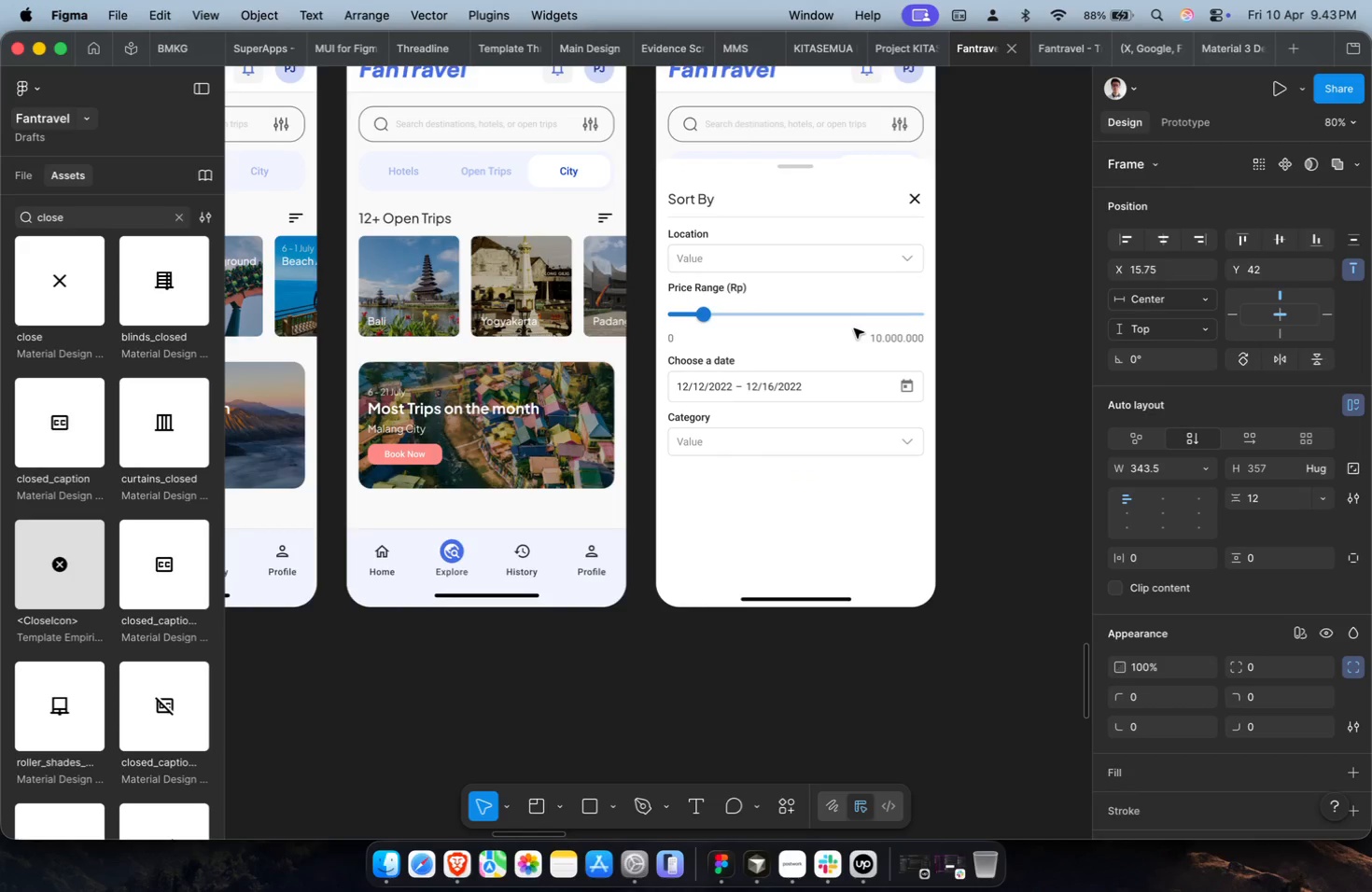 
hold_key(key=CommandLeft, duration=0.45)
scroll: coordinate [875, 316], scroll_direction: down, amount: 7.0
 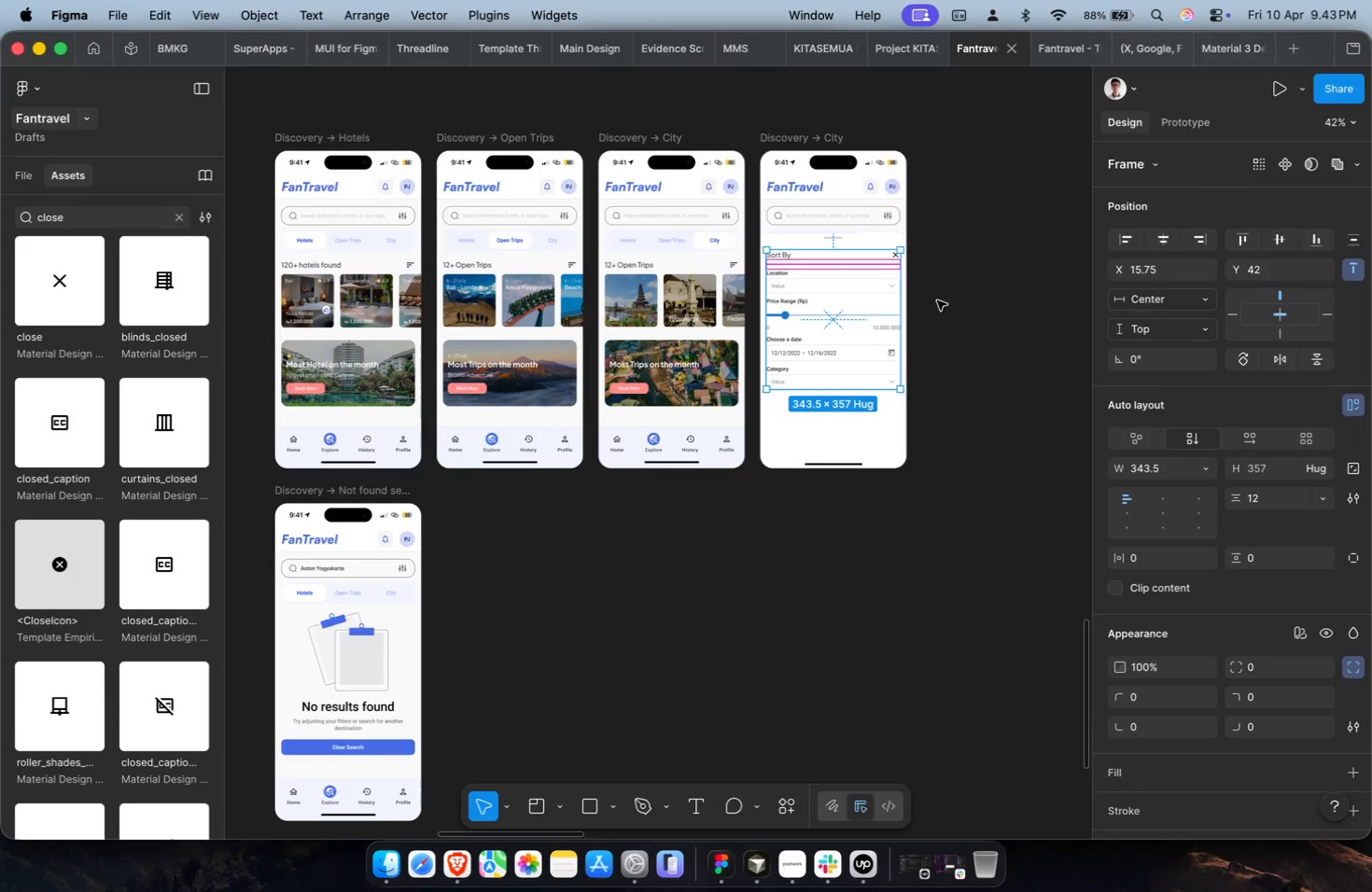 
left_click([937, 300])
 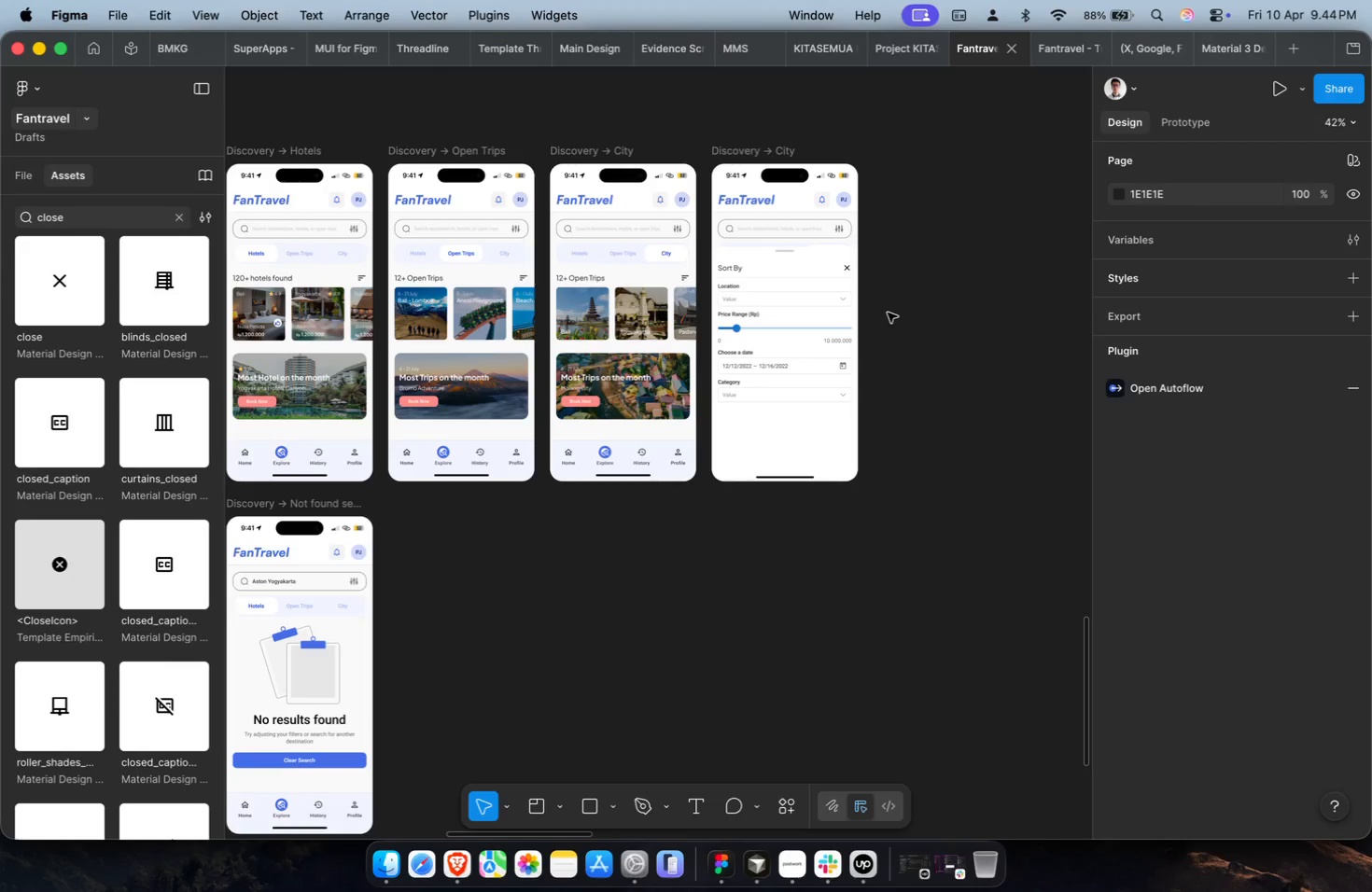 
wait(21.05)
 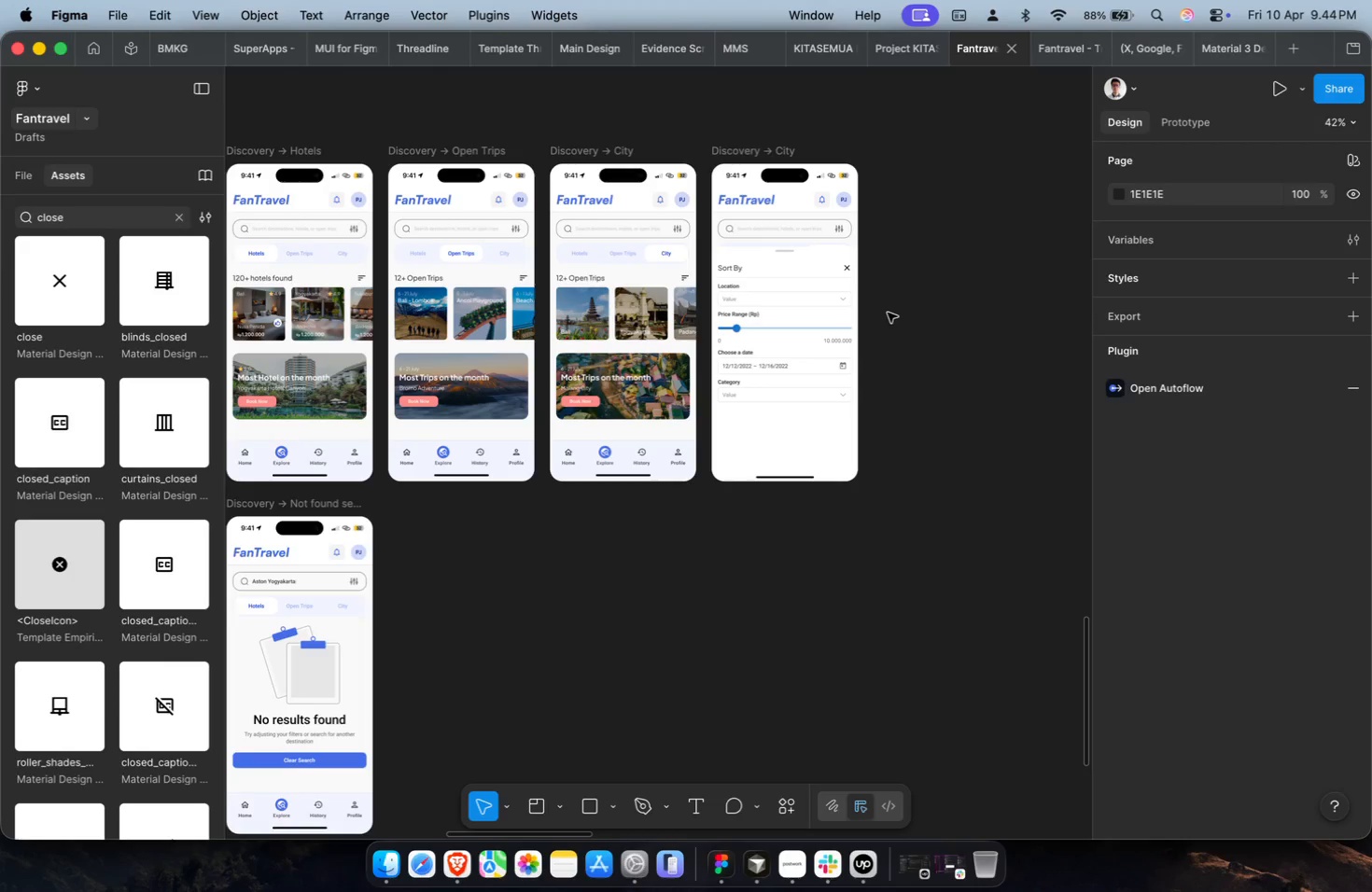 
hold_key(key=CommandLeft, duration=0.37)
scroll: coordinate [822, 308], scroll_direction: down, amount: 4.0
 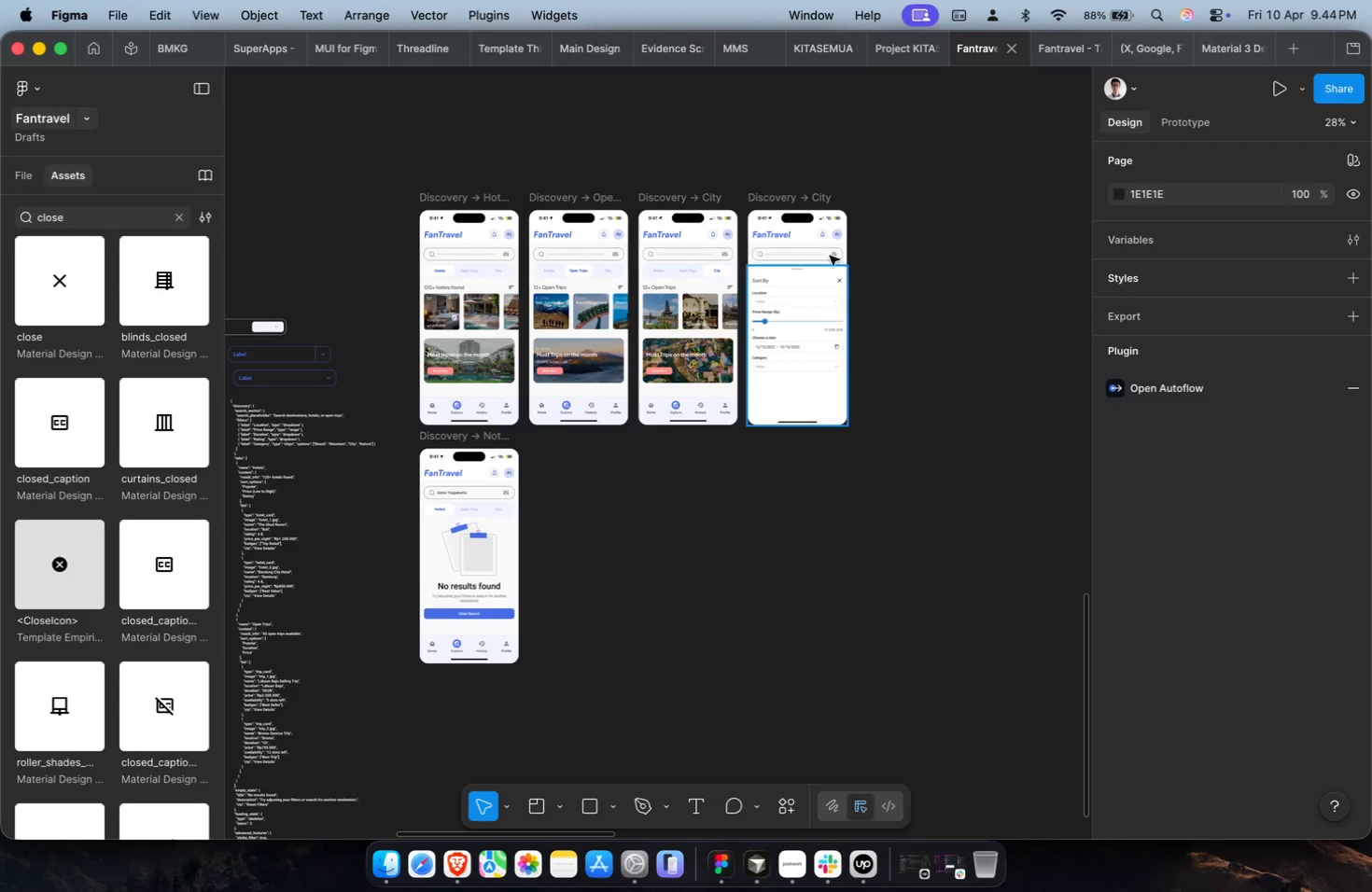 
hold_key(key=CommandLeft, duration=1.19)
scroll: coordinate [807, 198], scroll_direction: up, amount: 14.0
 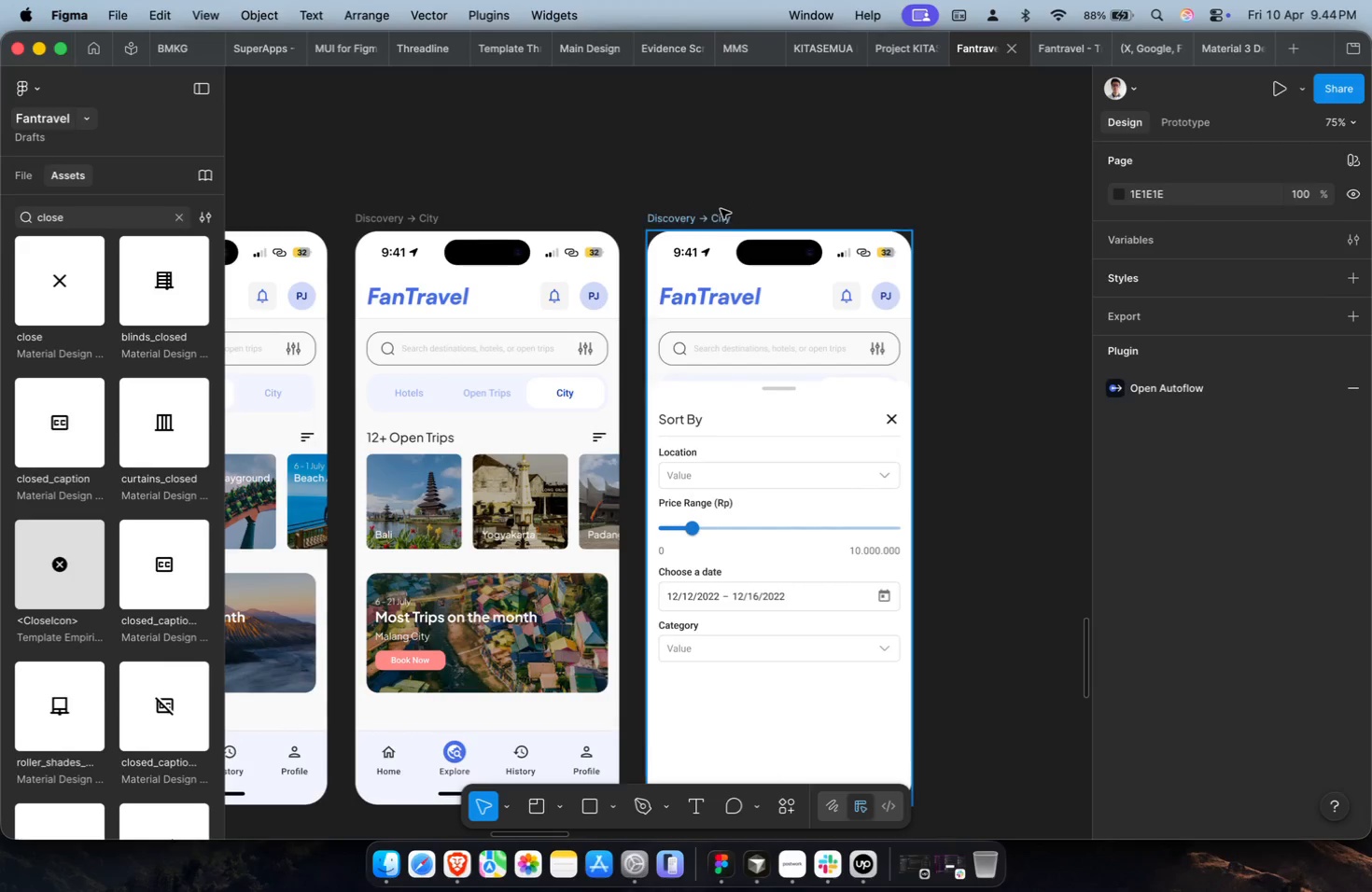 
double_click([721, 209])
 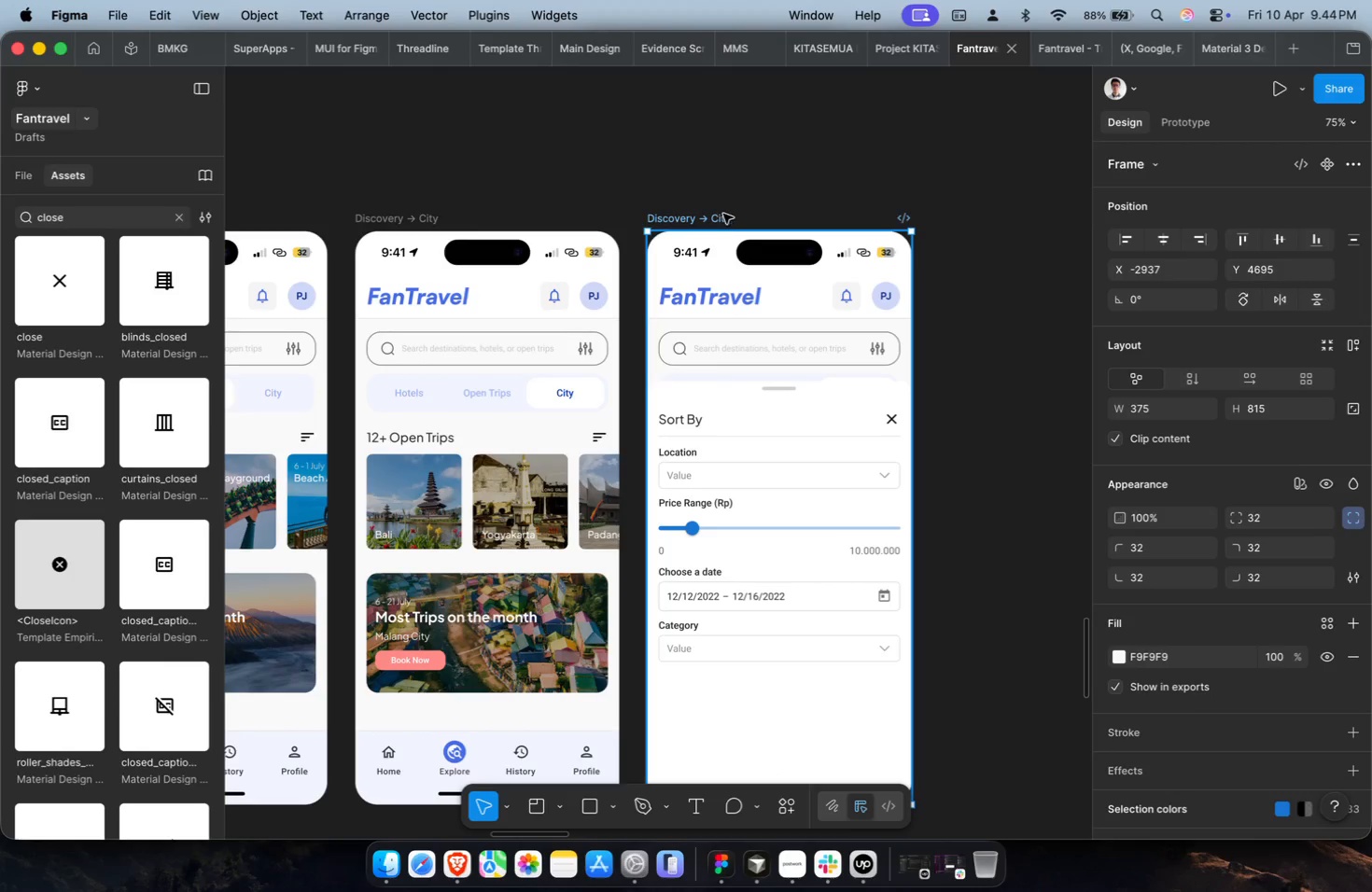 
triple_click([726, 217])
 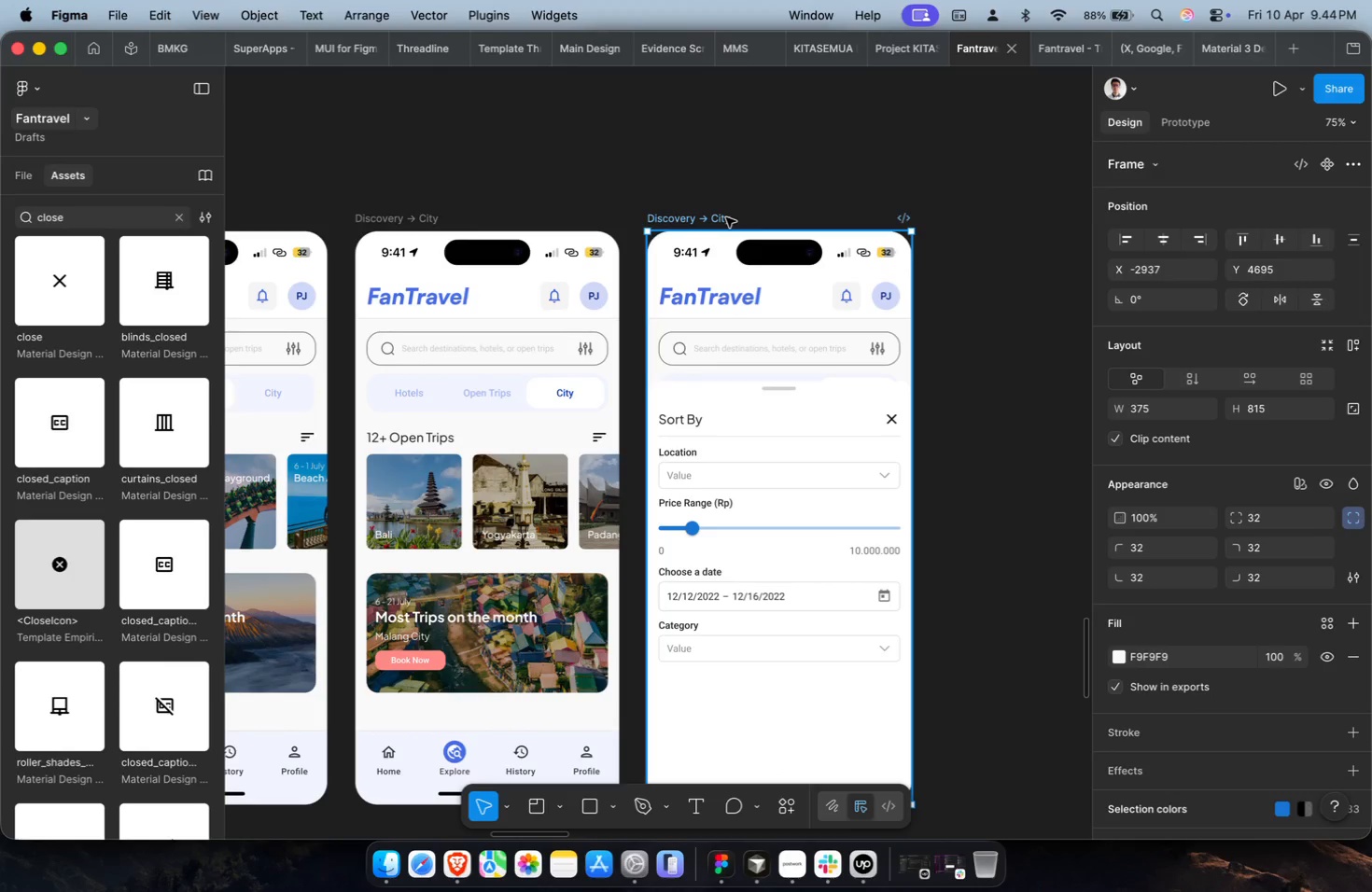 
triple_click([726, 217])
 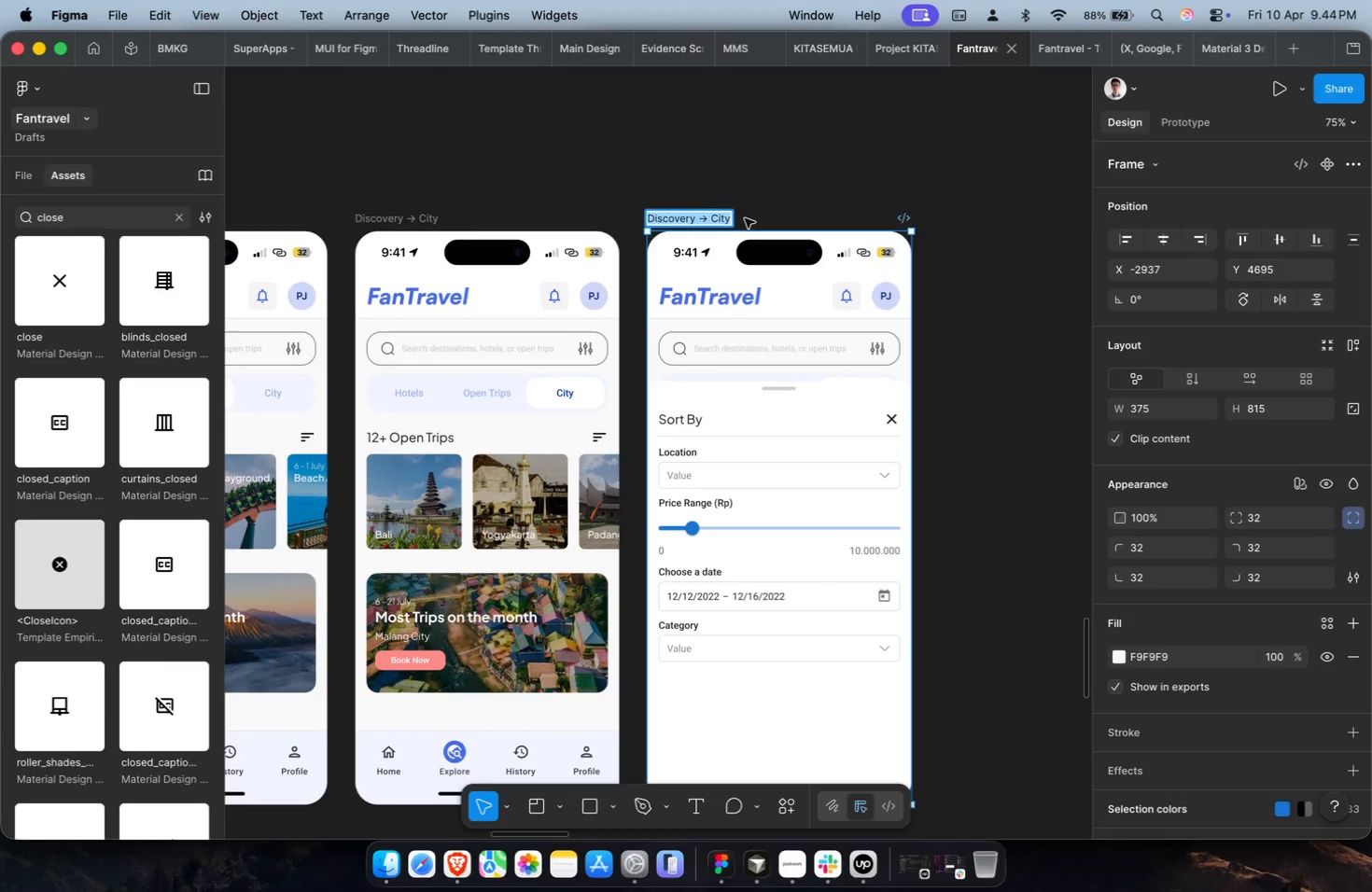 
triple_click([721, 216])
 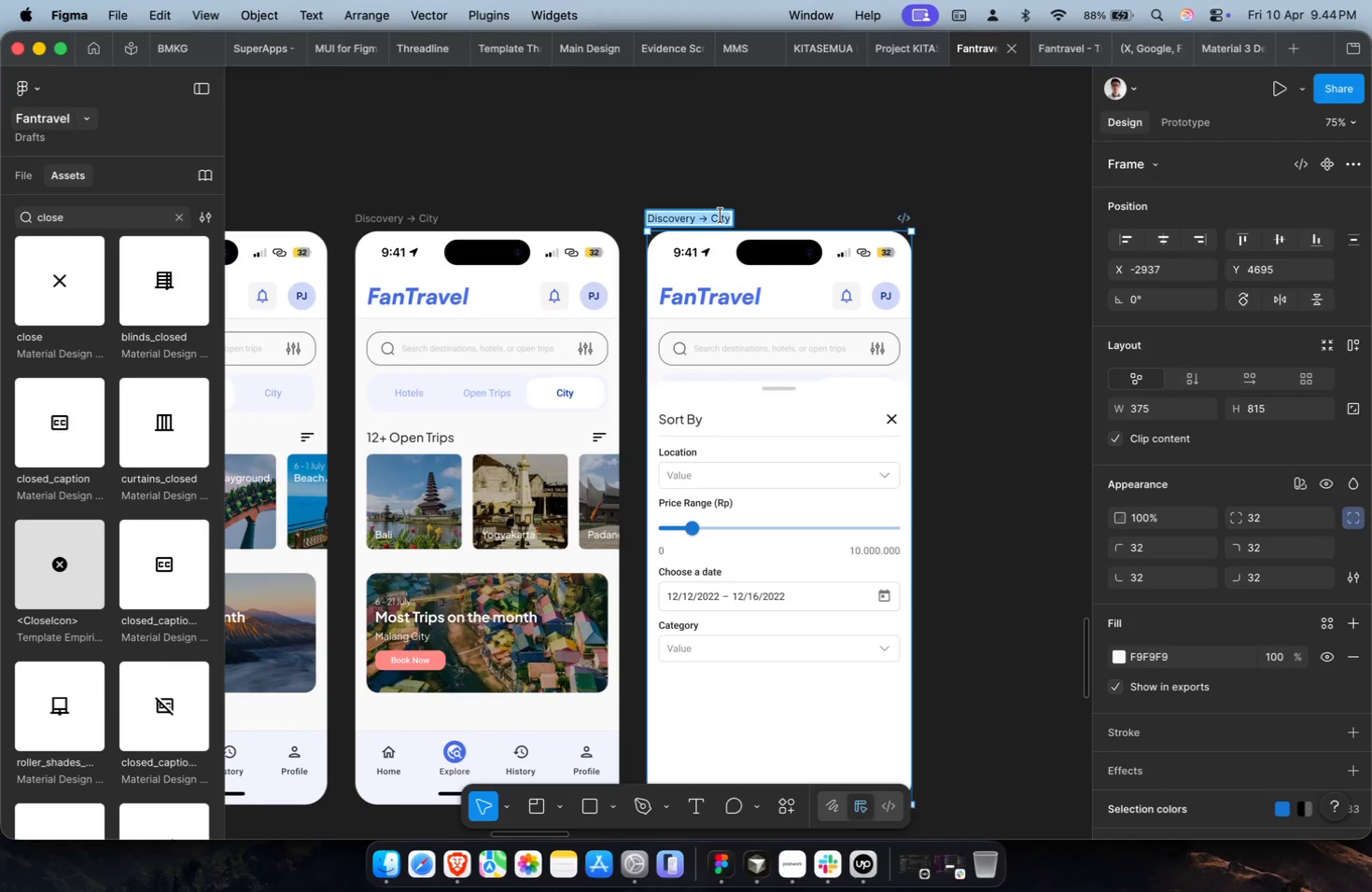 
triple_click([721, 216])
 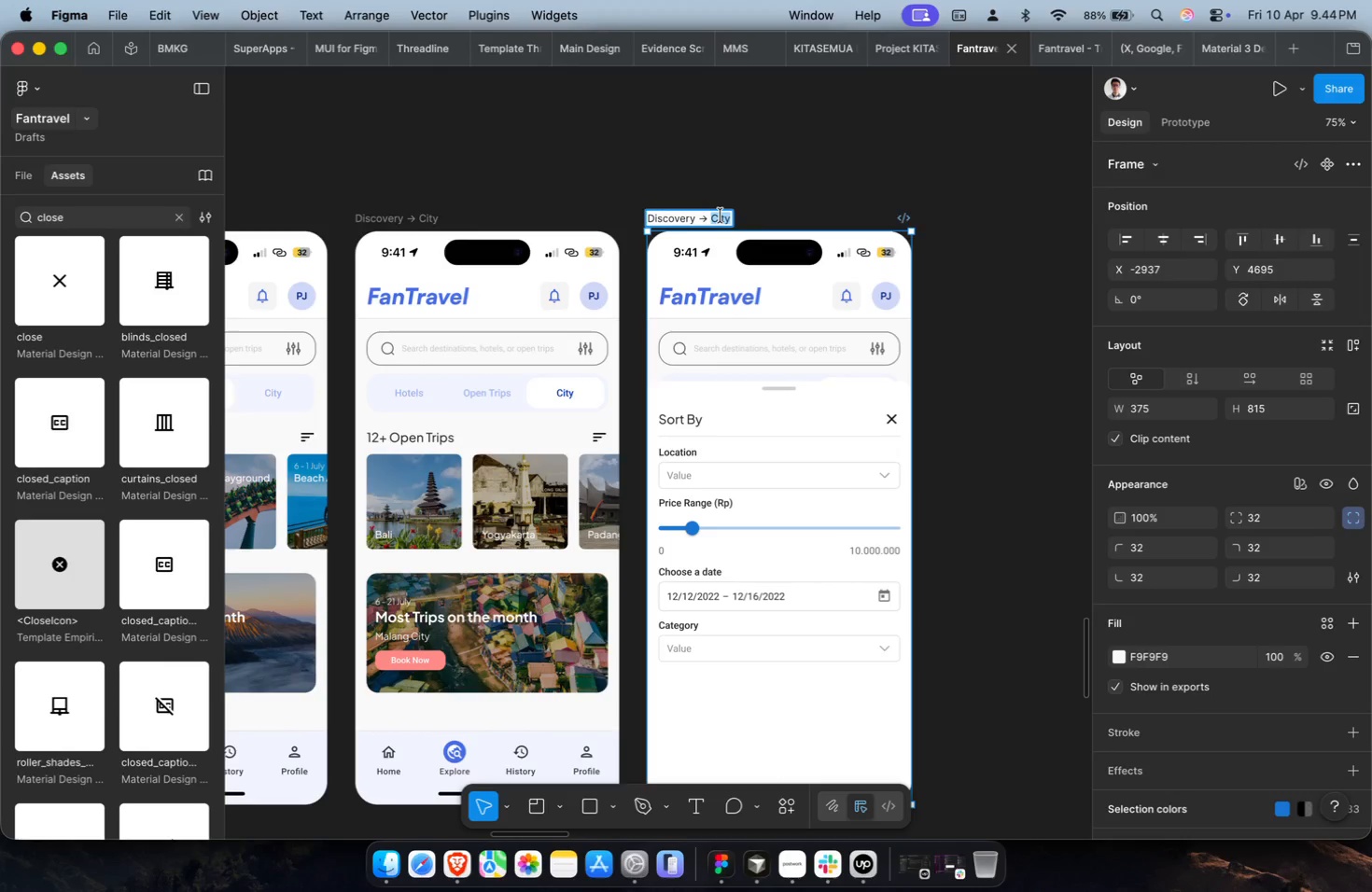 
type(Sort)
 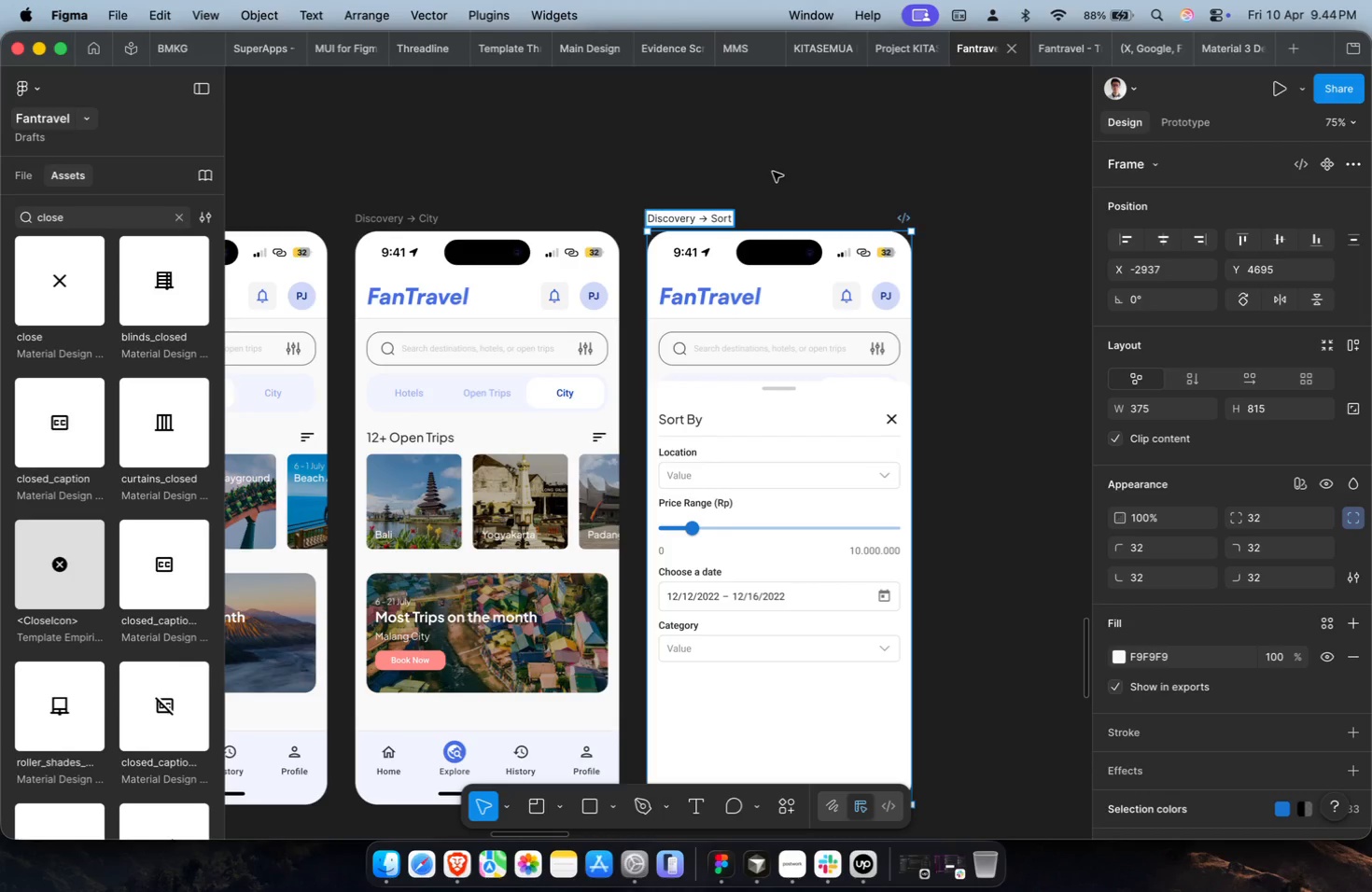 
double_click([773, 172])
 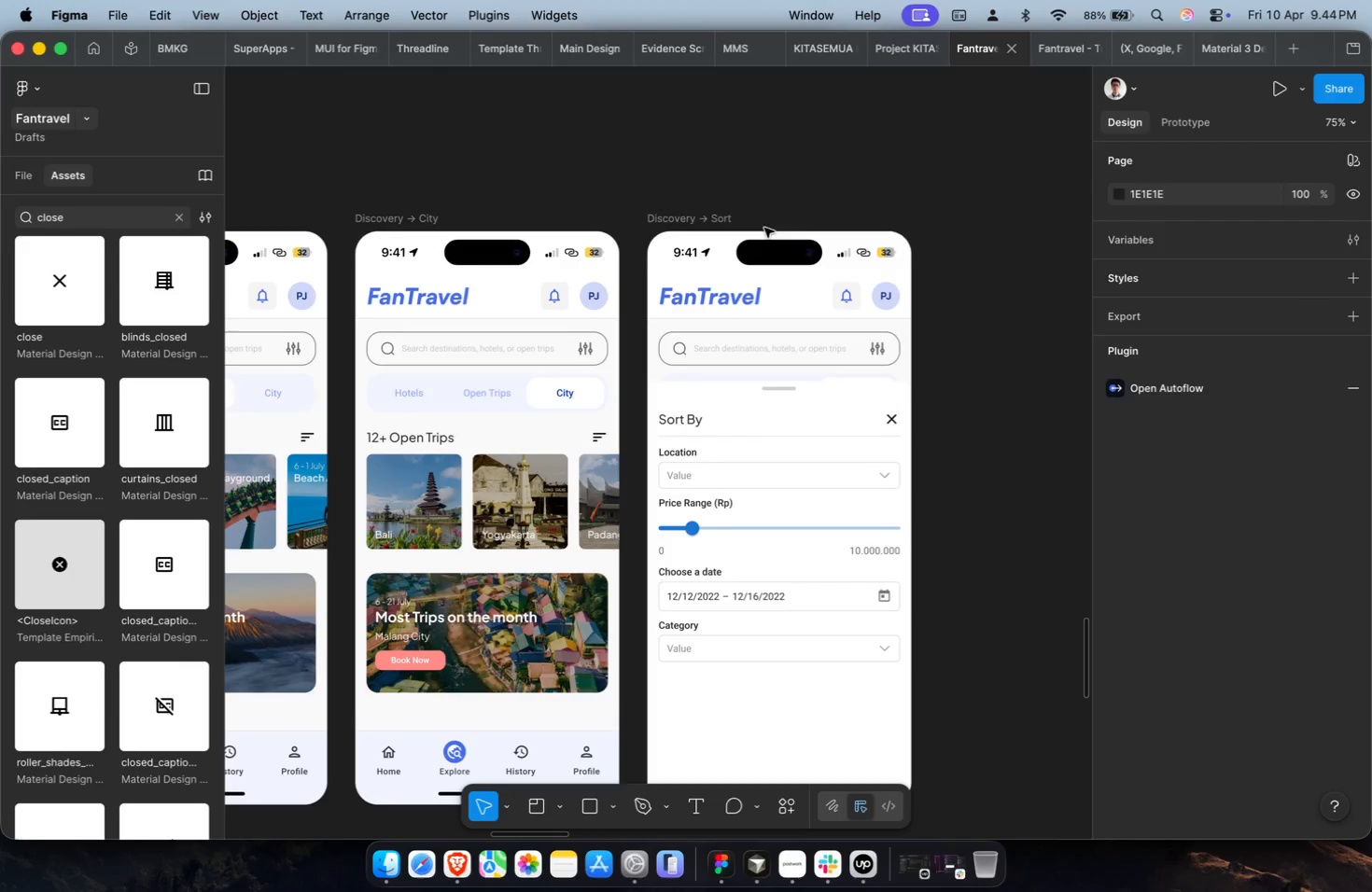 
hold_key(key=CommandLeft, duration=1.3)
double_click([686, 477])
 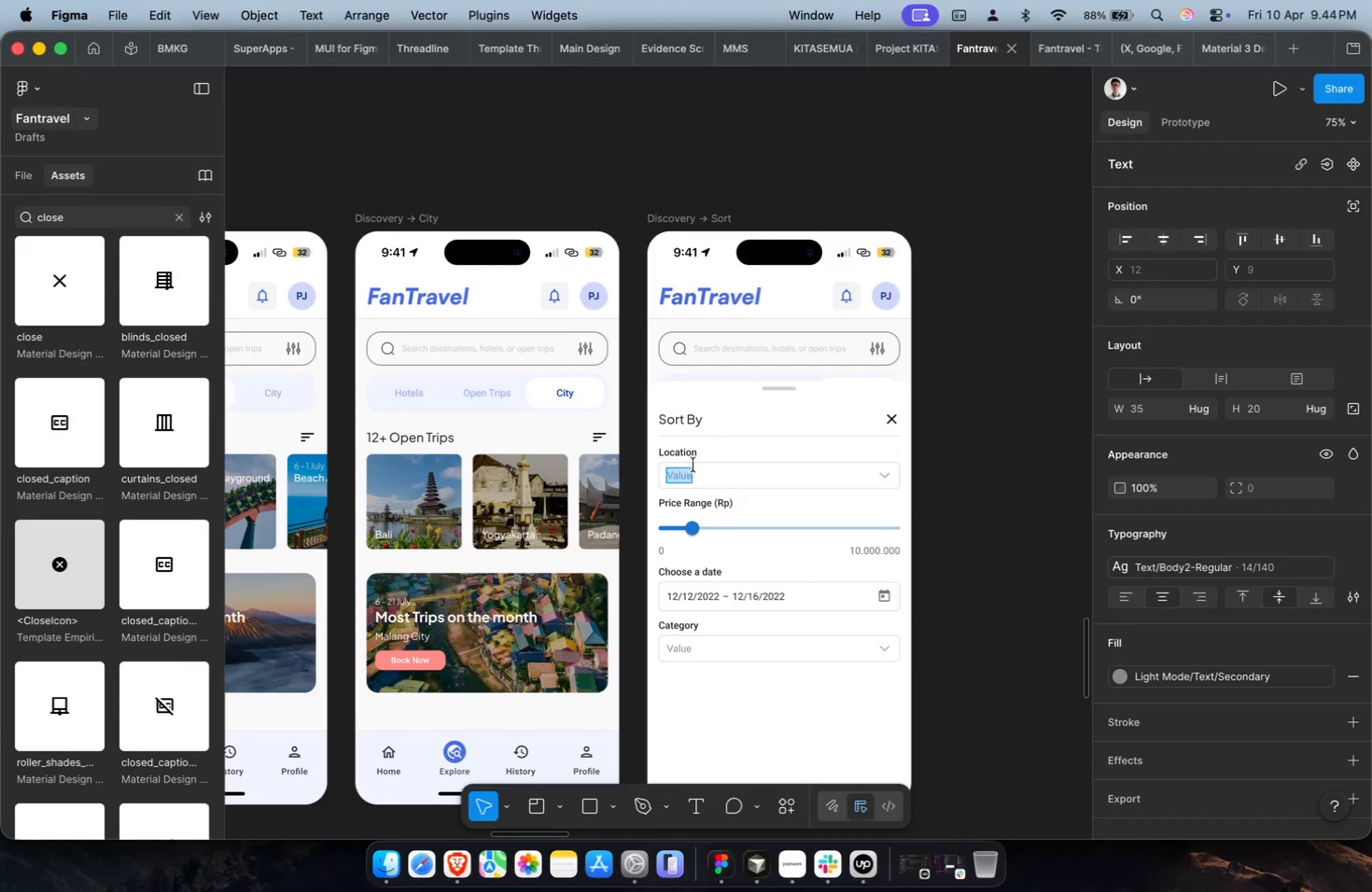 
left_click([694, 450])
 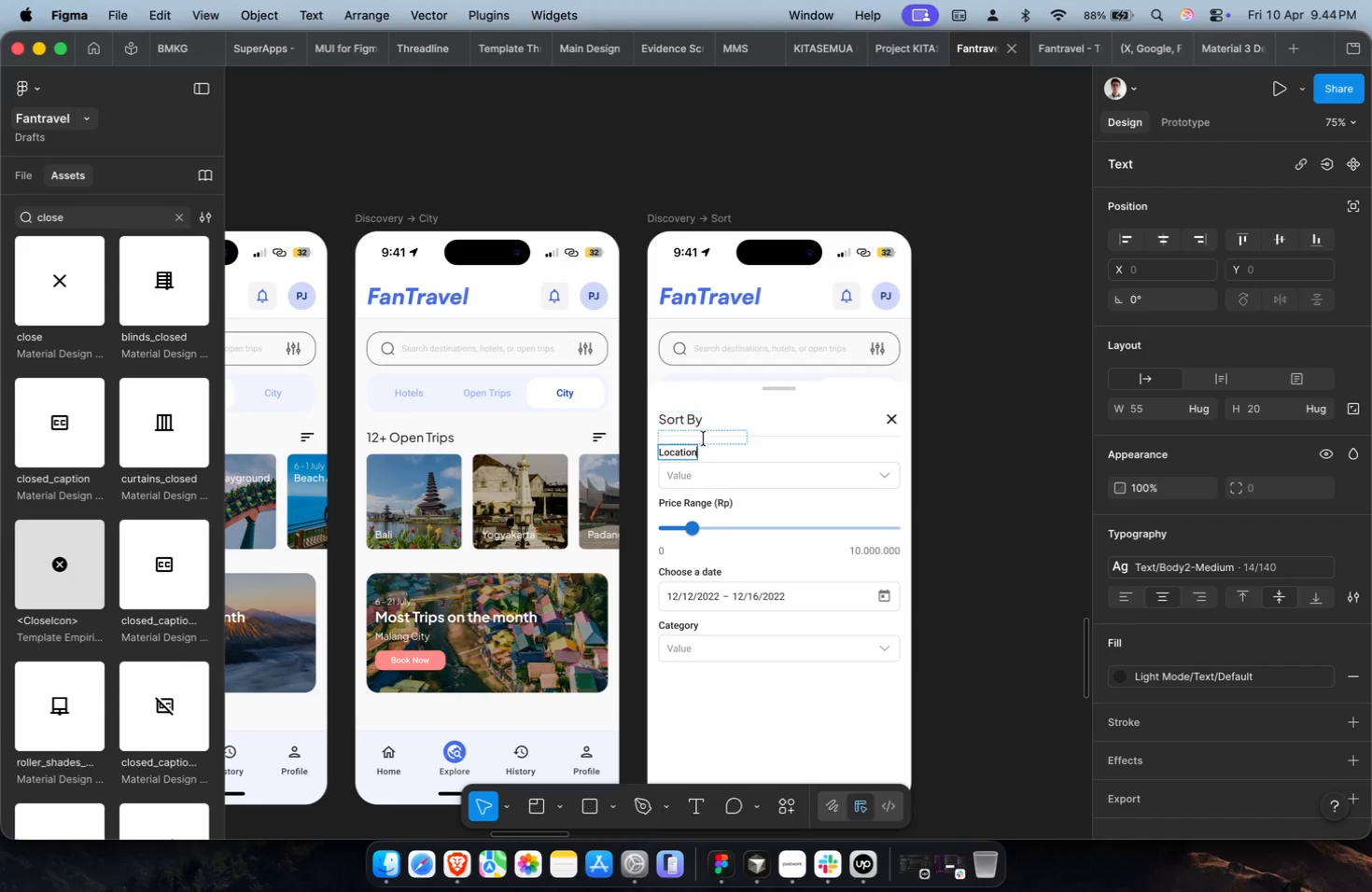 
type( Trips)
 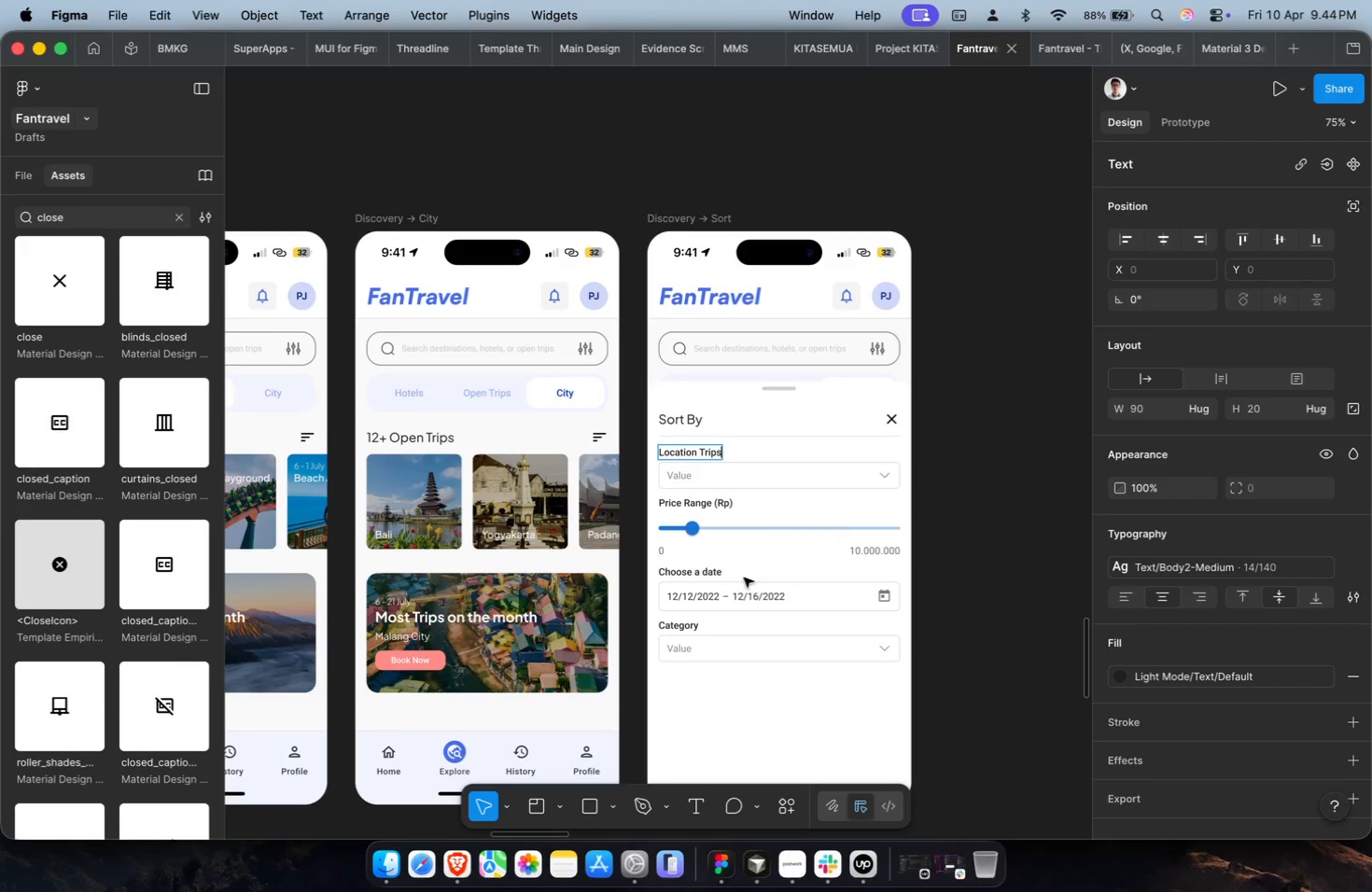 
hold_key(key=CommandLeft, duration=0.67)
 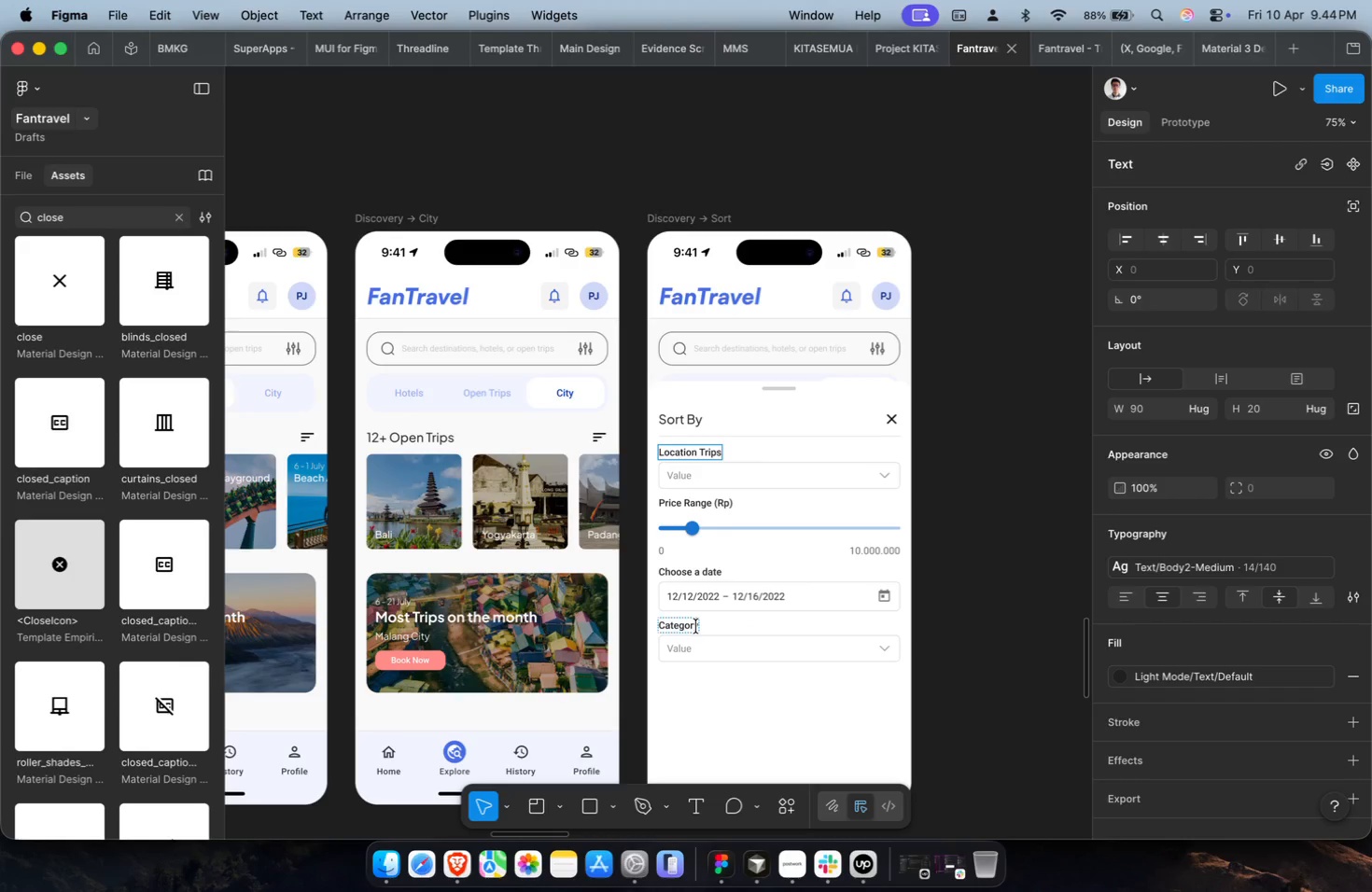 
left_click([696, 626])
 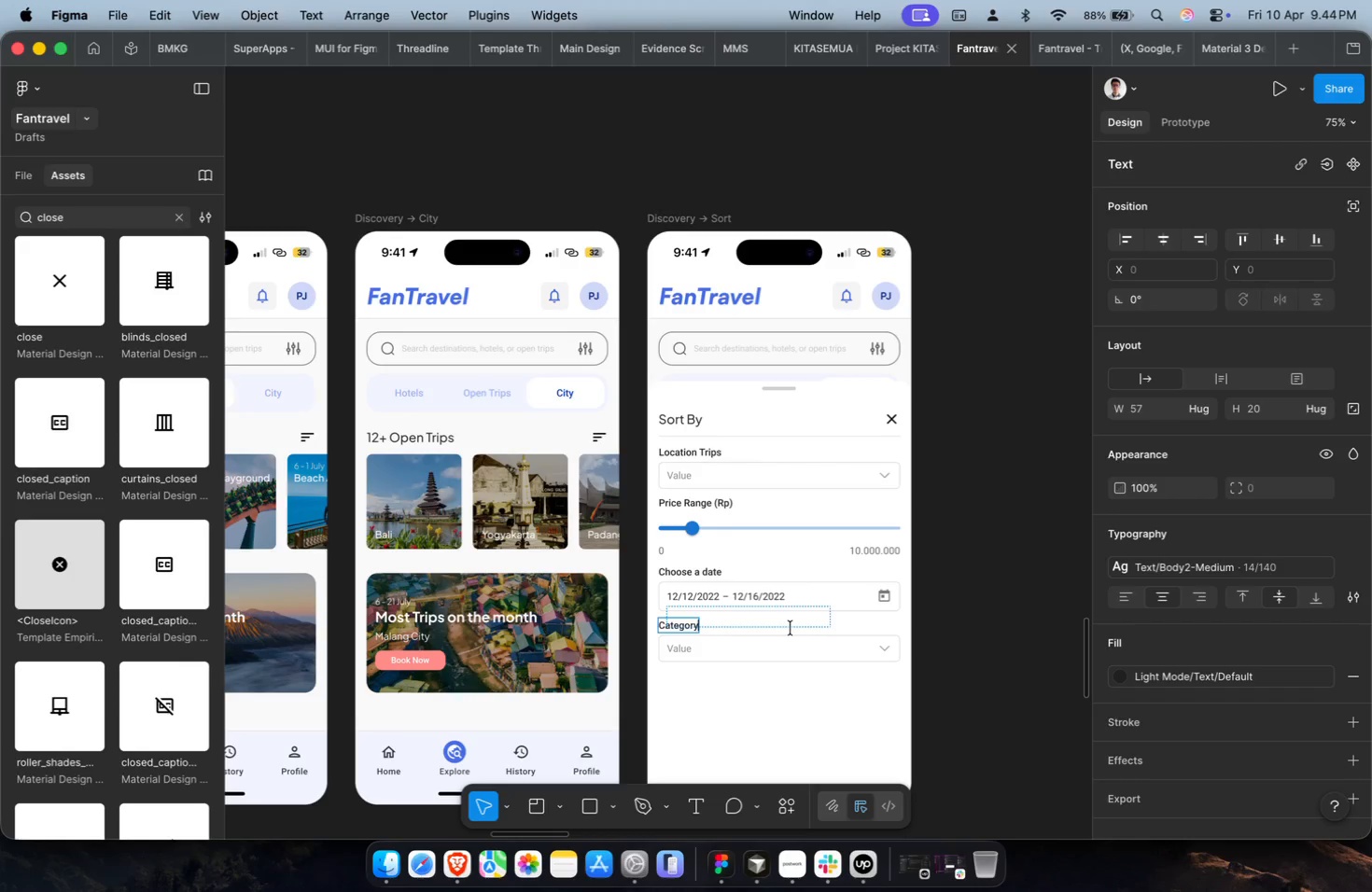 
type( Trips)
 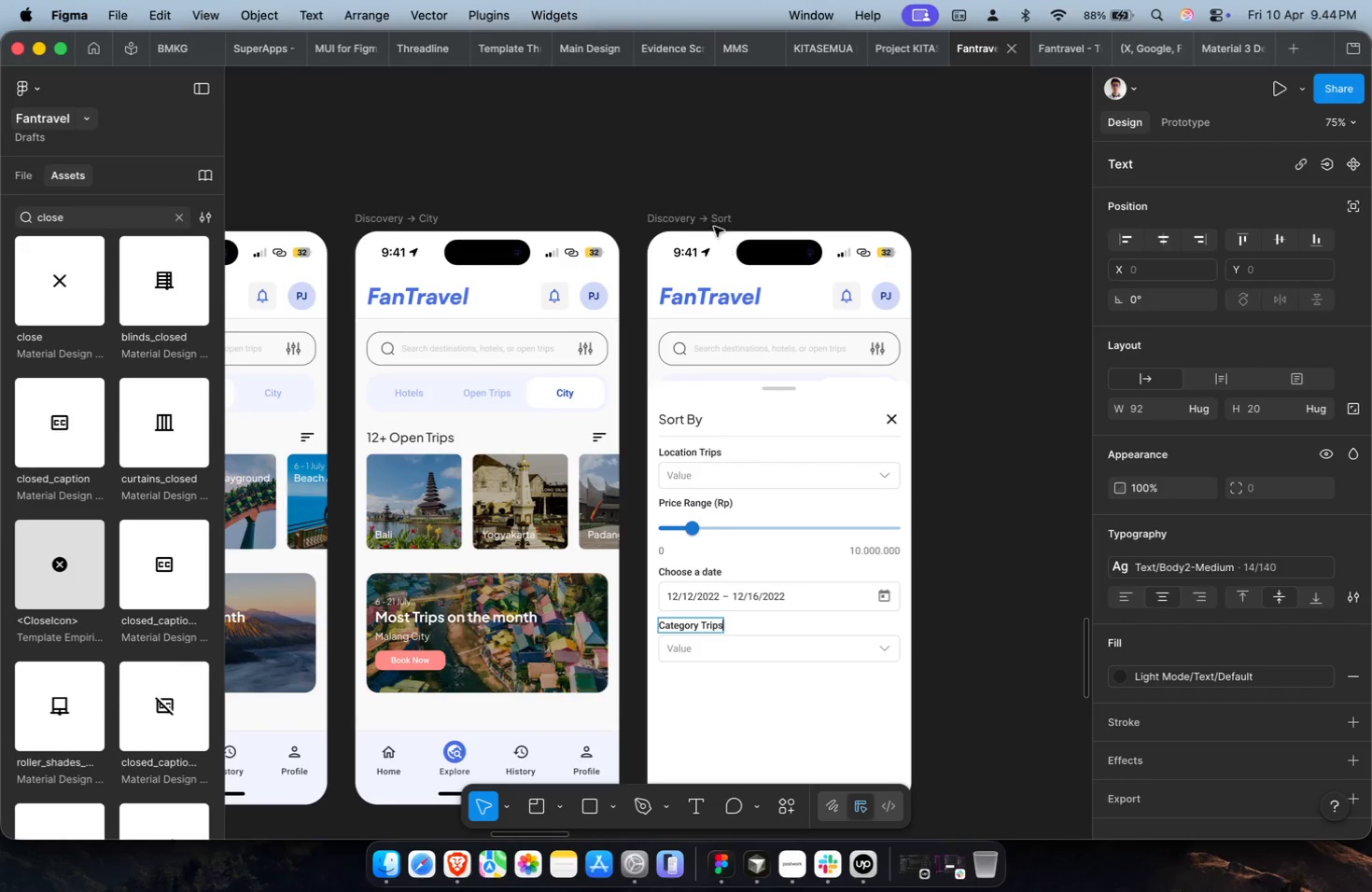 
double_click([708, 217])
 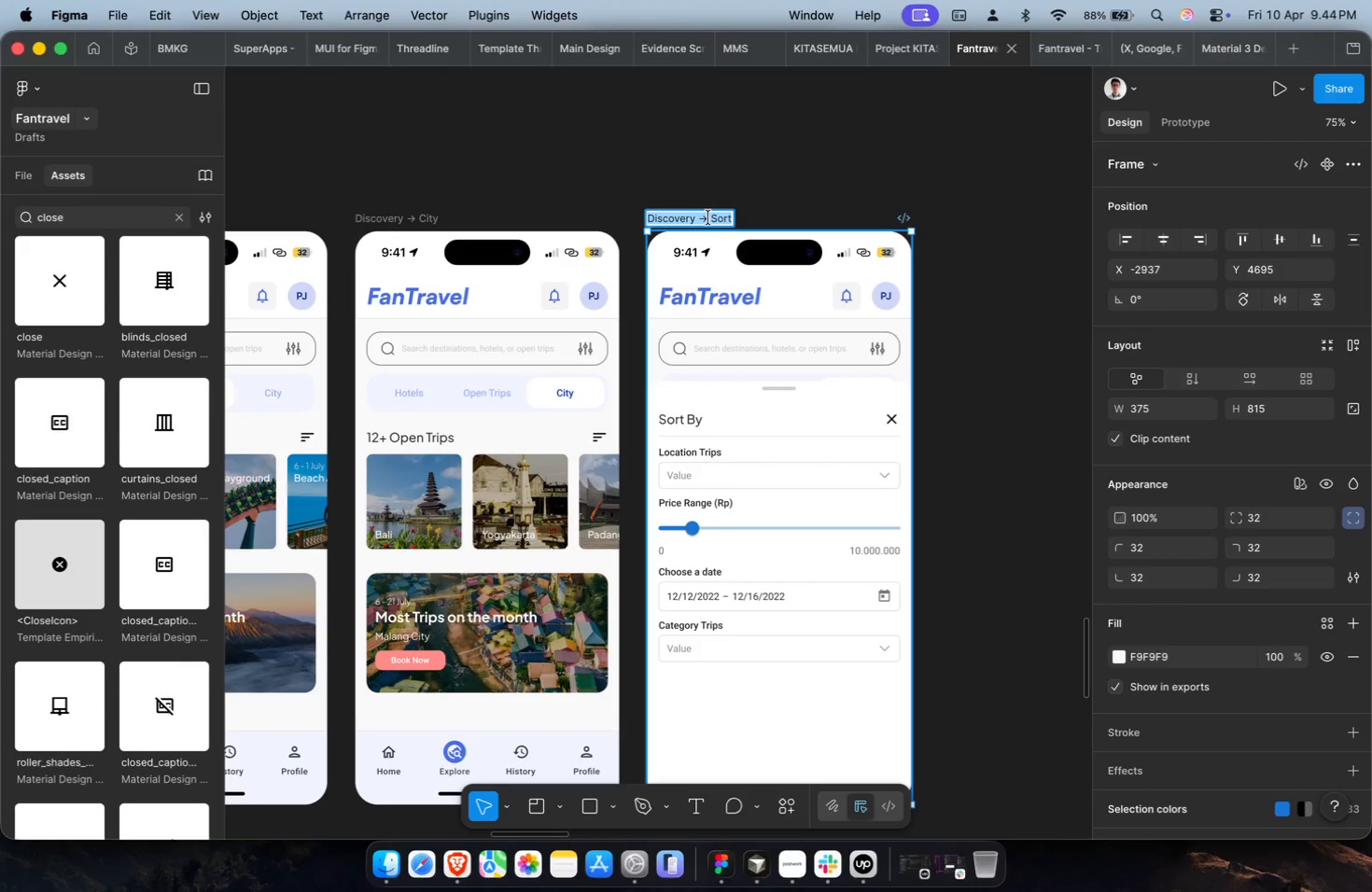 
key(ArrowRight)
 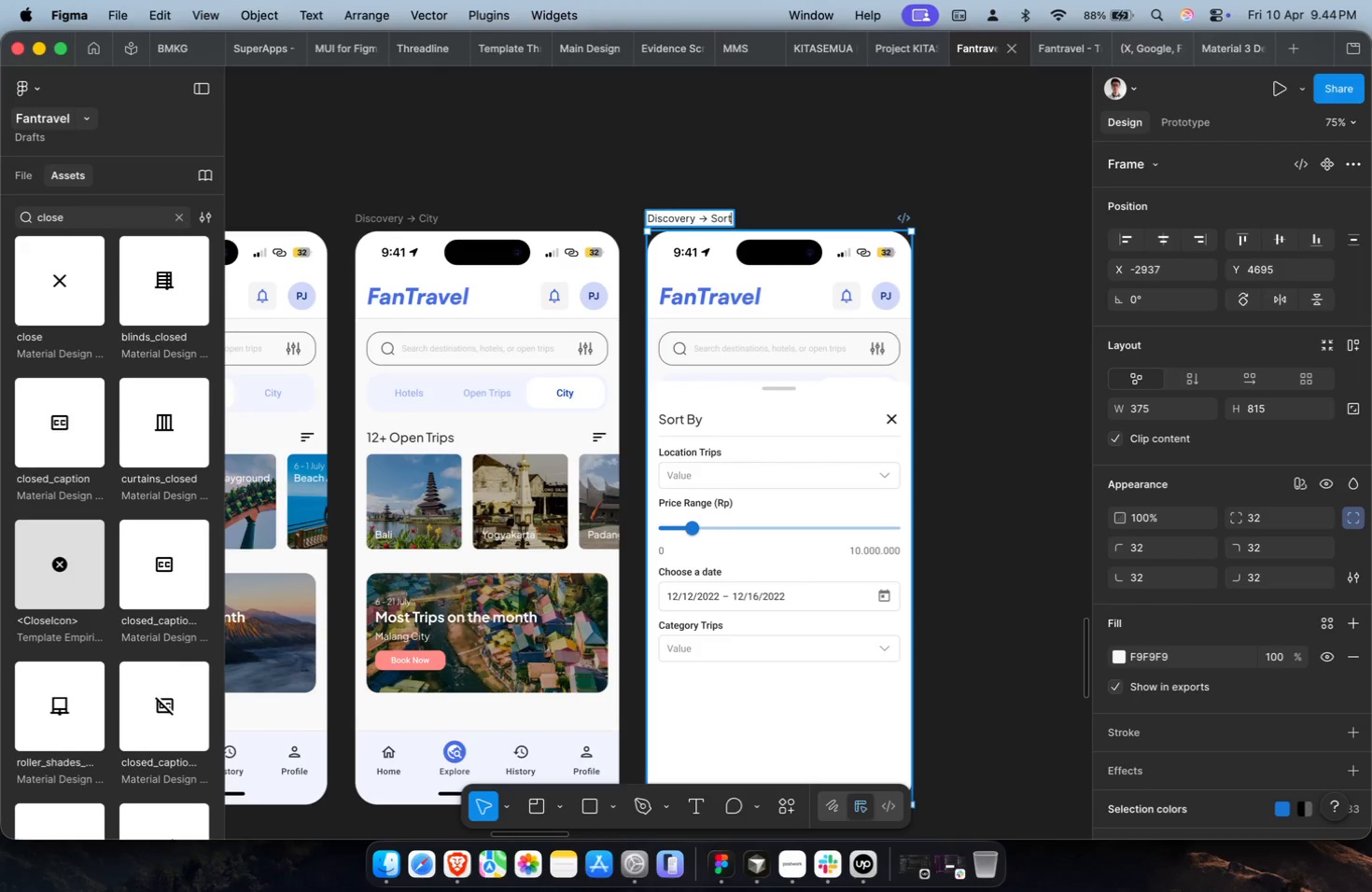 
type( Trips)
 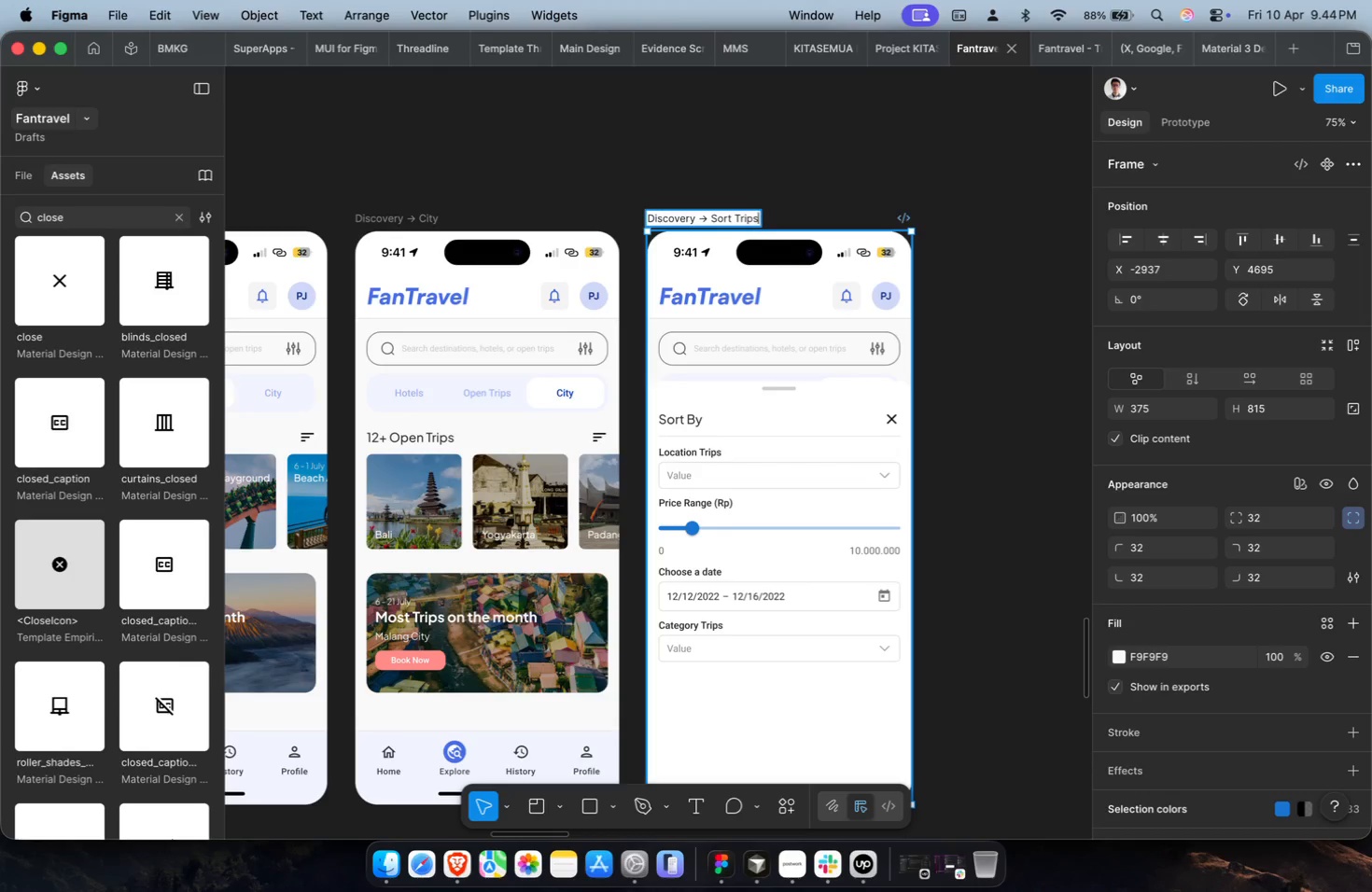 
wait(9.1)
 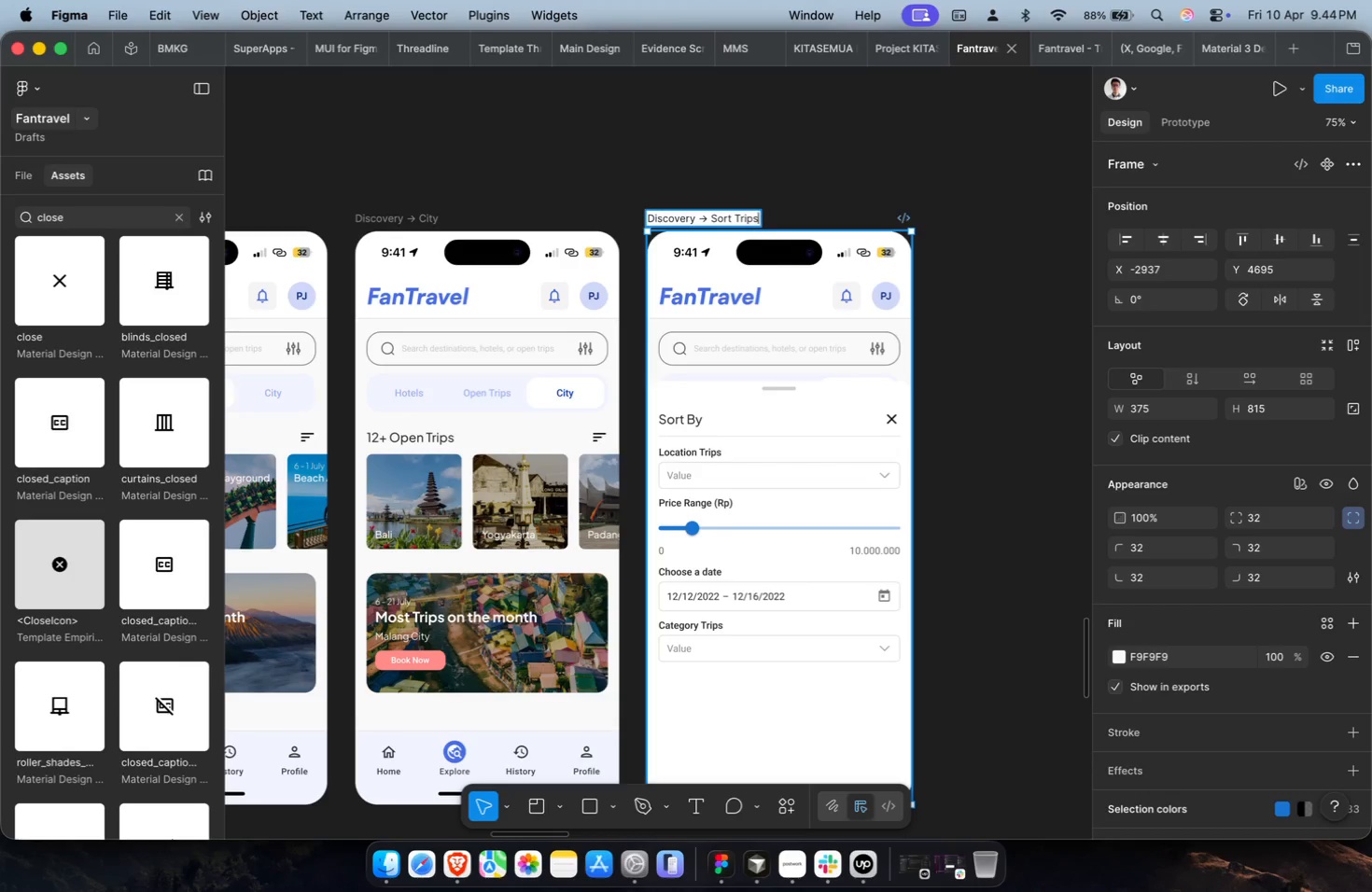 
key(Enter)
 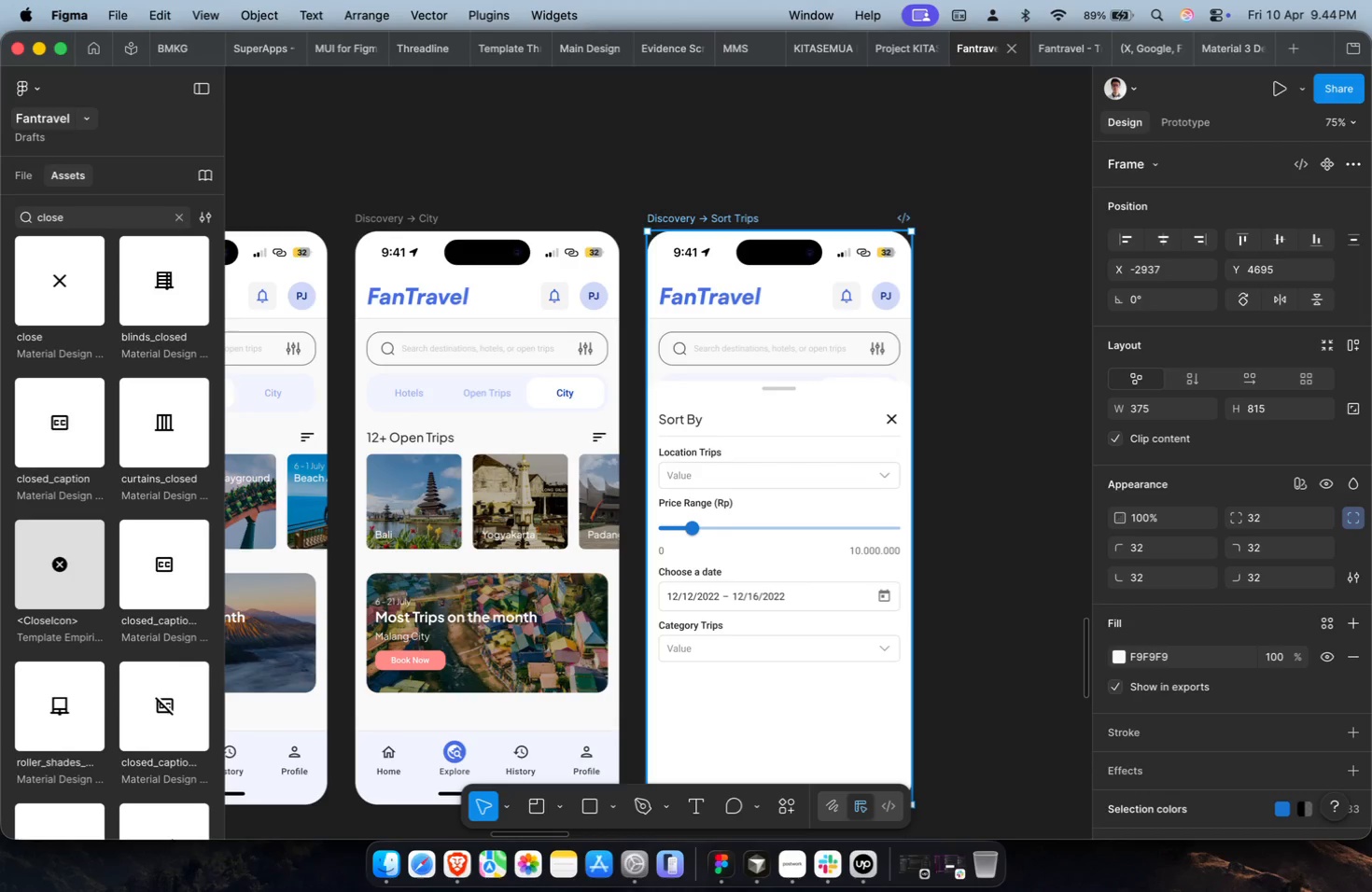 
hold_key(key=CommandLeft, duration=0.42)
hold_key(key=CommandLeft, duration=0.32)
scroll: coordinate [718, 201], scroll_direction: down, amount: 10.0
 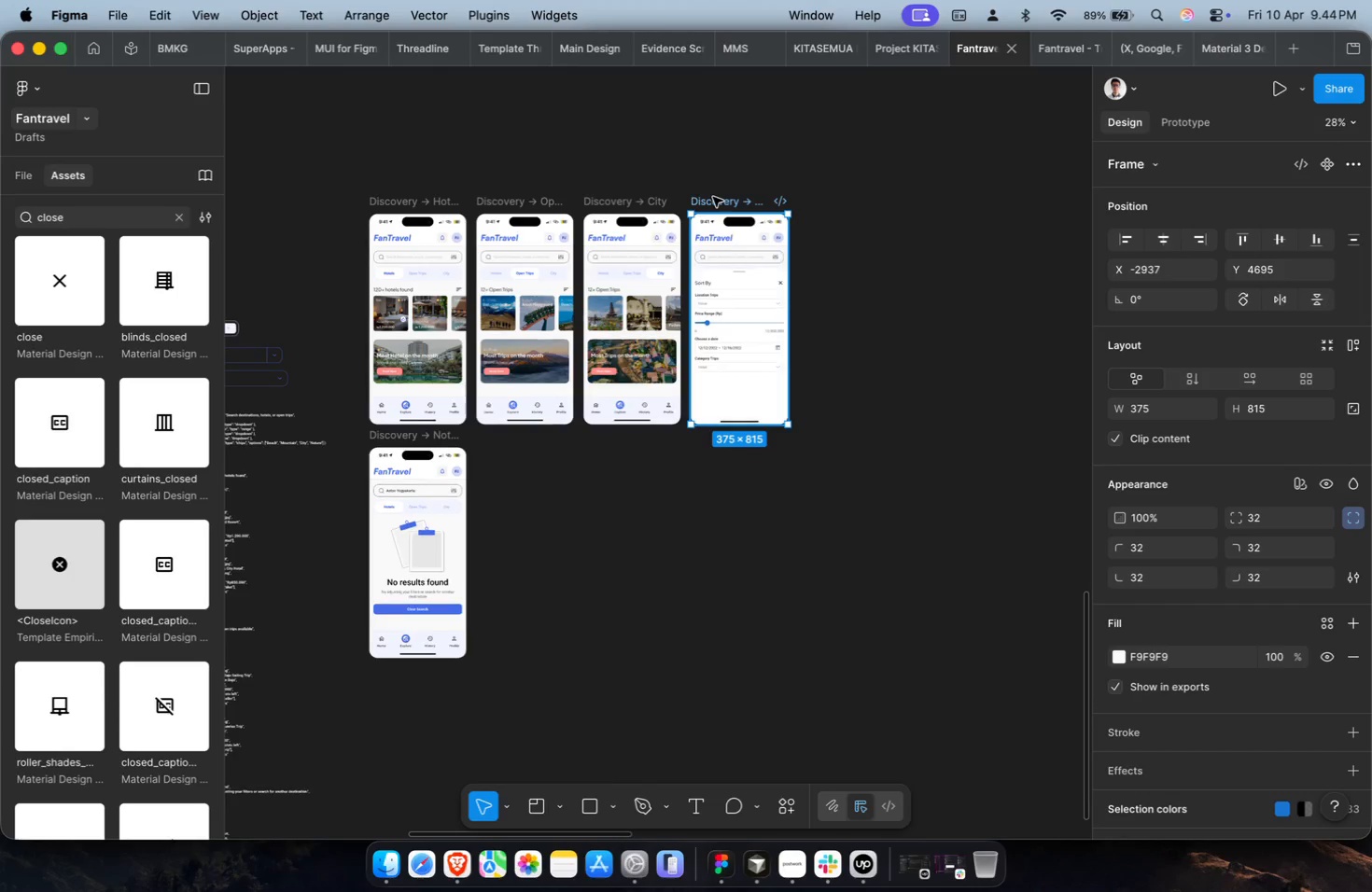 
left_click_drag(start_coordinate=[709, 201], to_coordinate=[599, 439])
 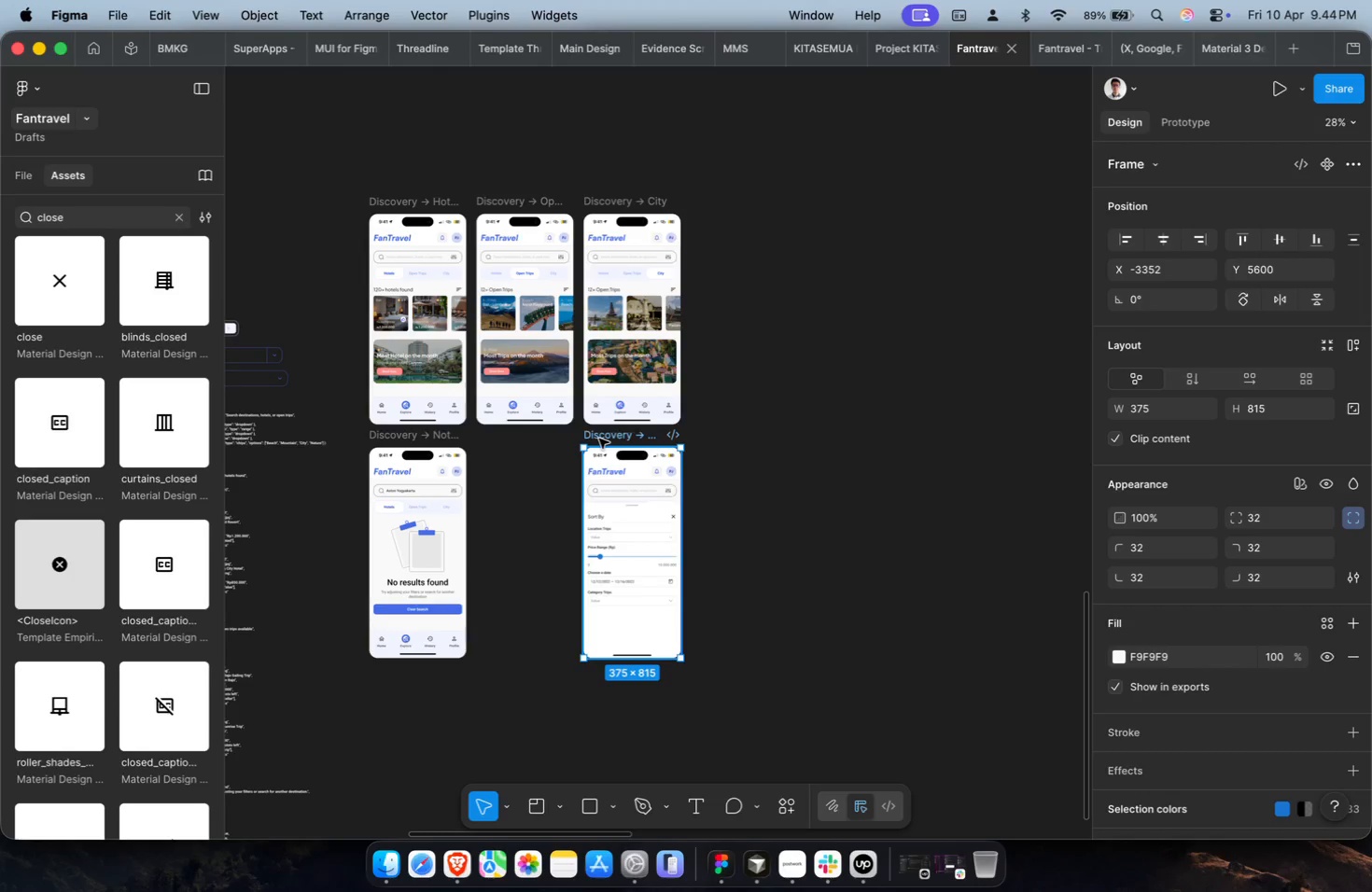 
key(Meta+CommandLeft)
 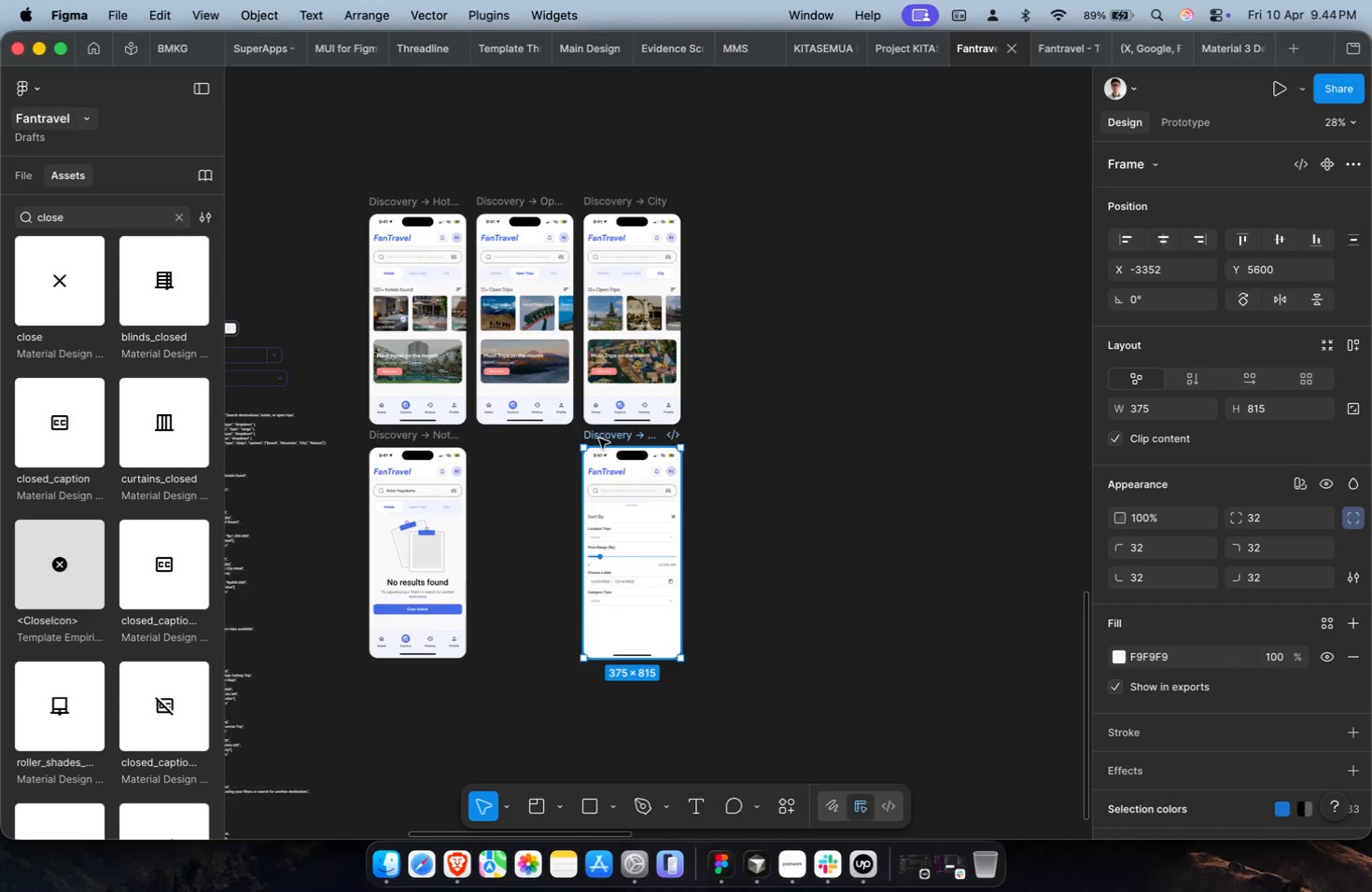 
scroll: coordinate [599, 439], scroll_direction: down, amount: 4.0
 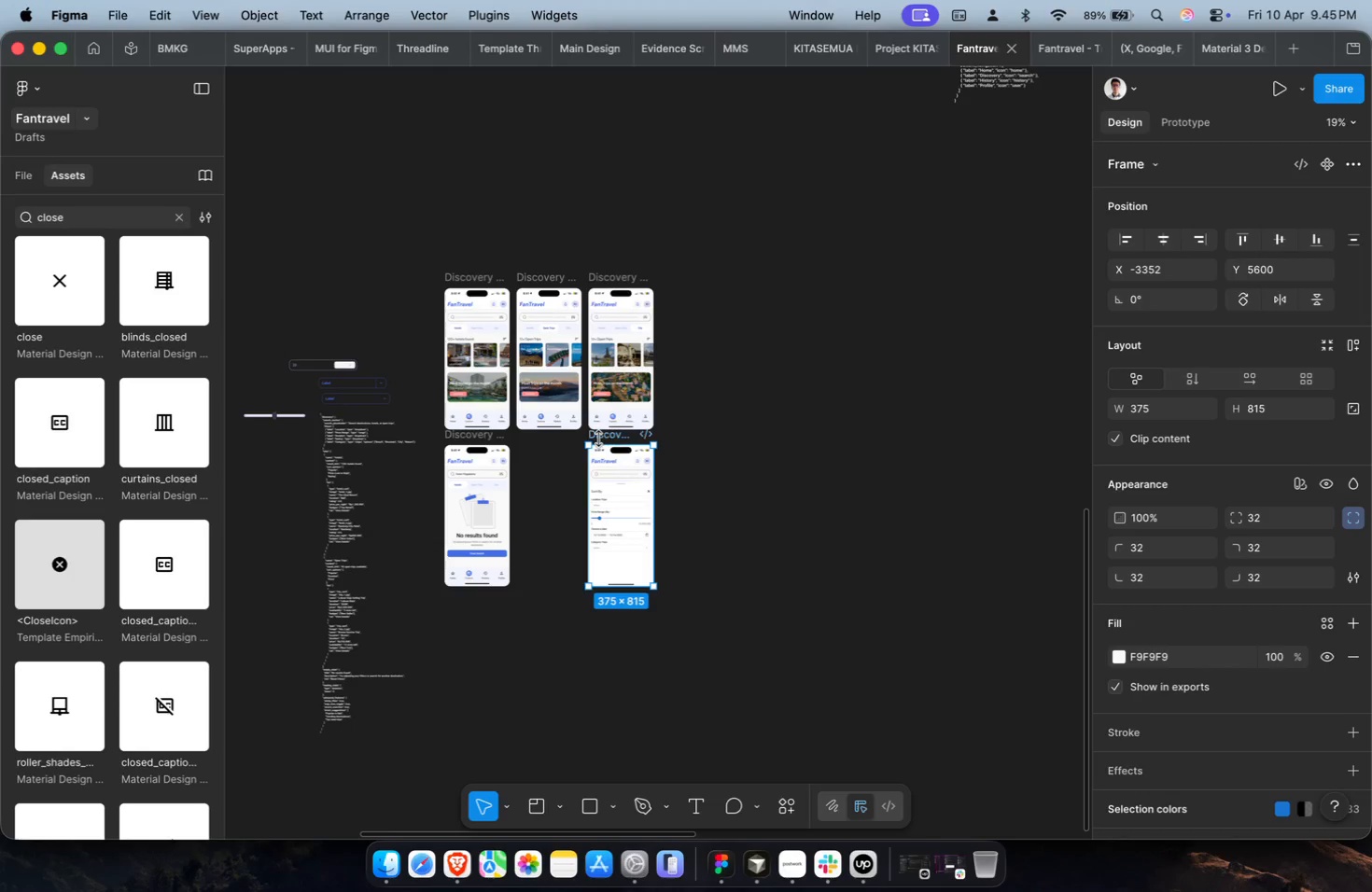 
wait(5.27)
 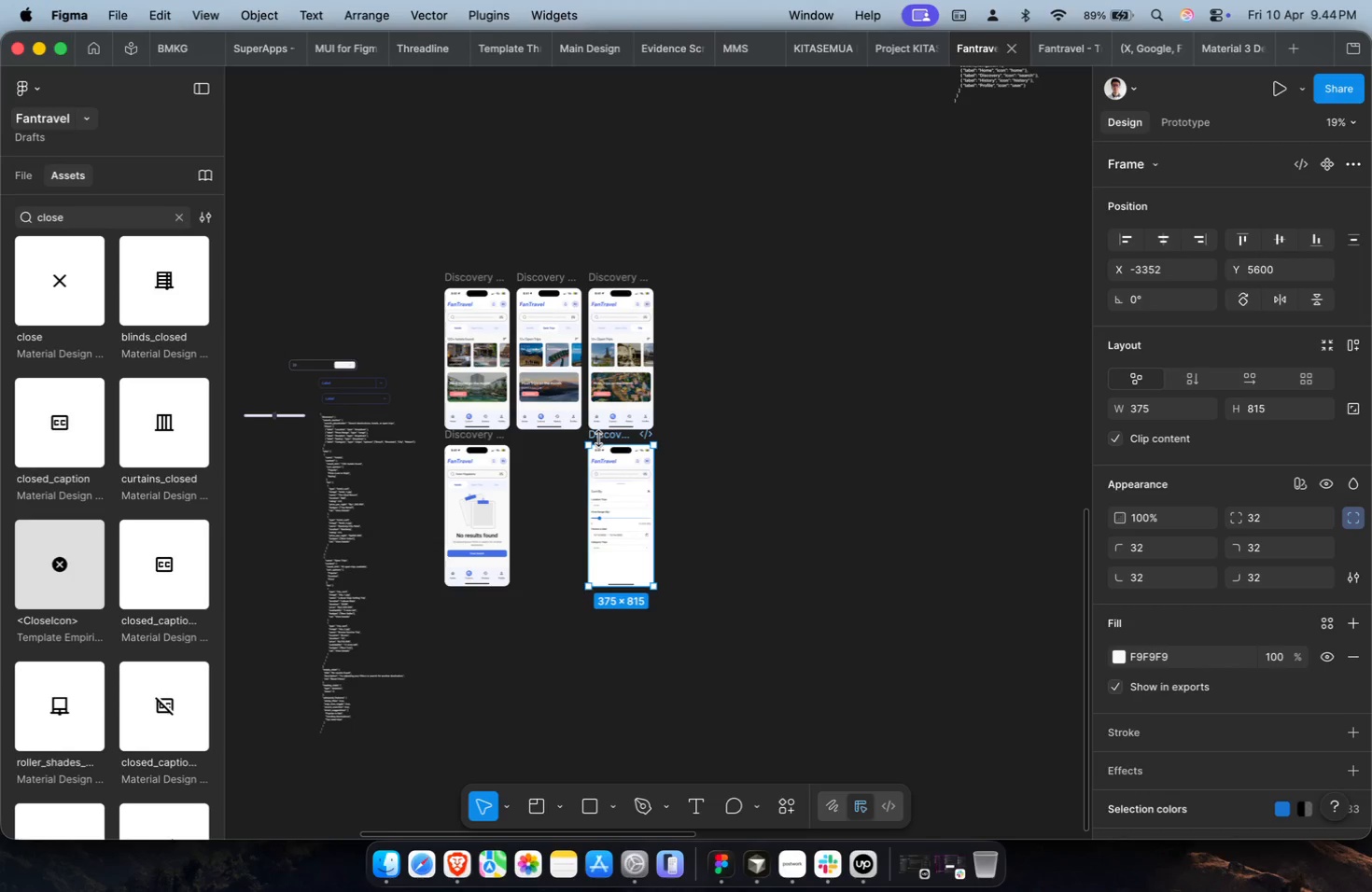 
scroll: coordinate [568, 444], scroll_direction: up, amount: 1.0
 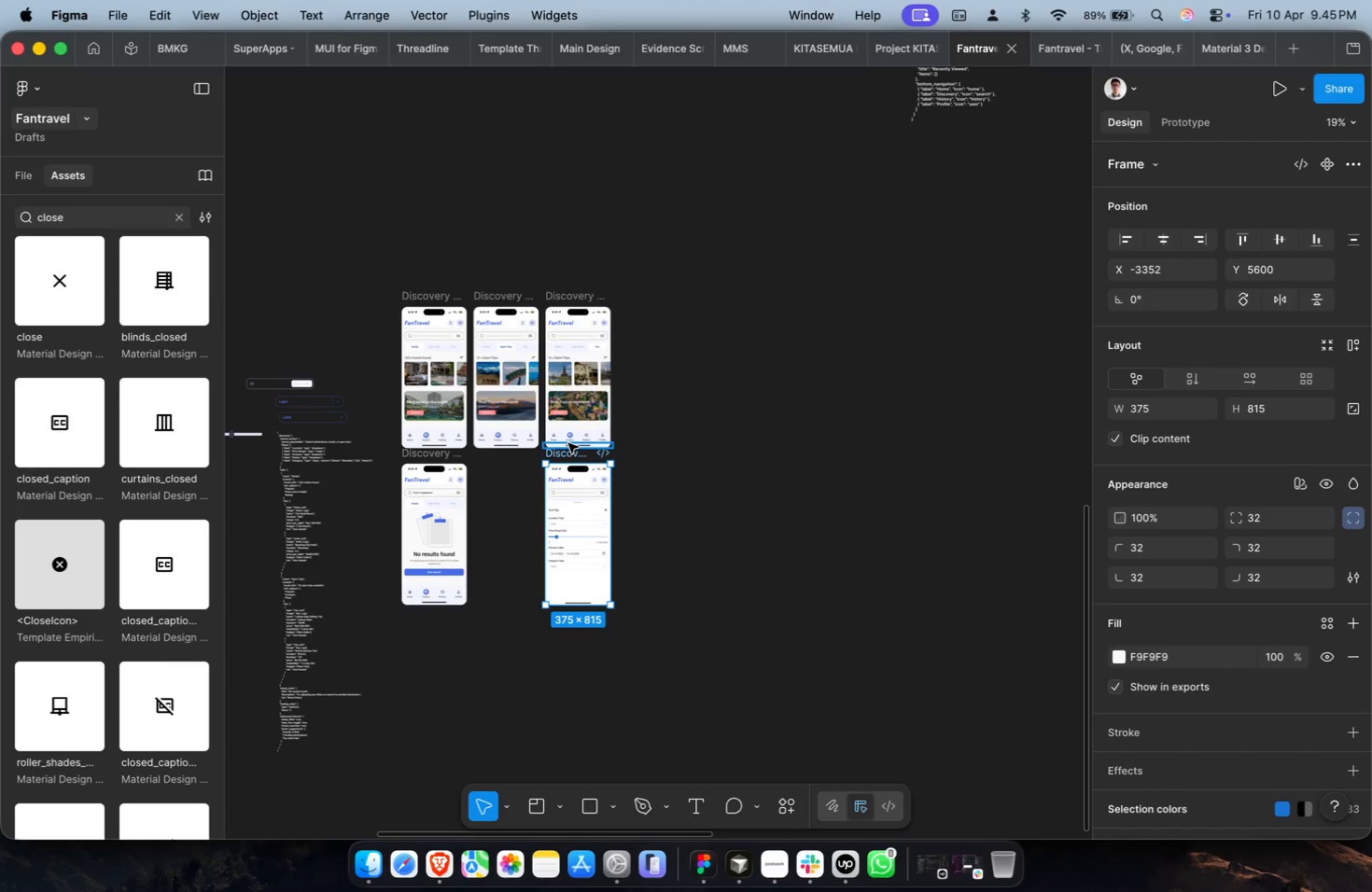 
wait(21.24)
 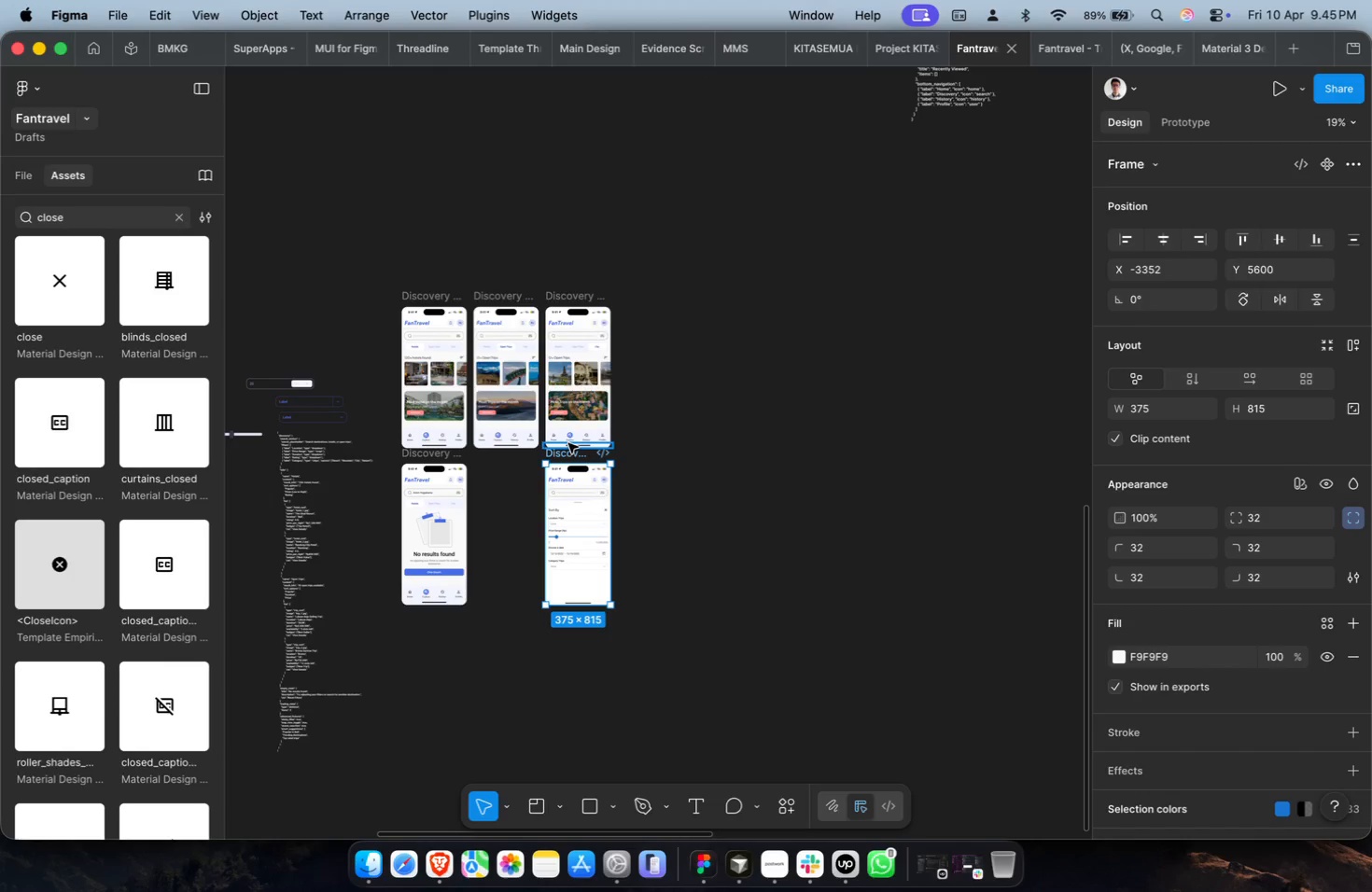 
scroll: coordinate [568, 443], scroll_direction: down, amount: 2.0
 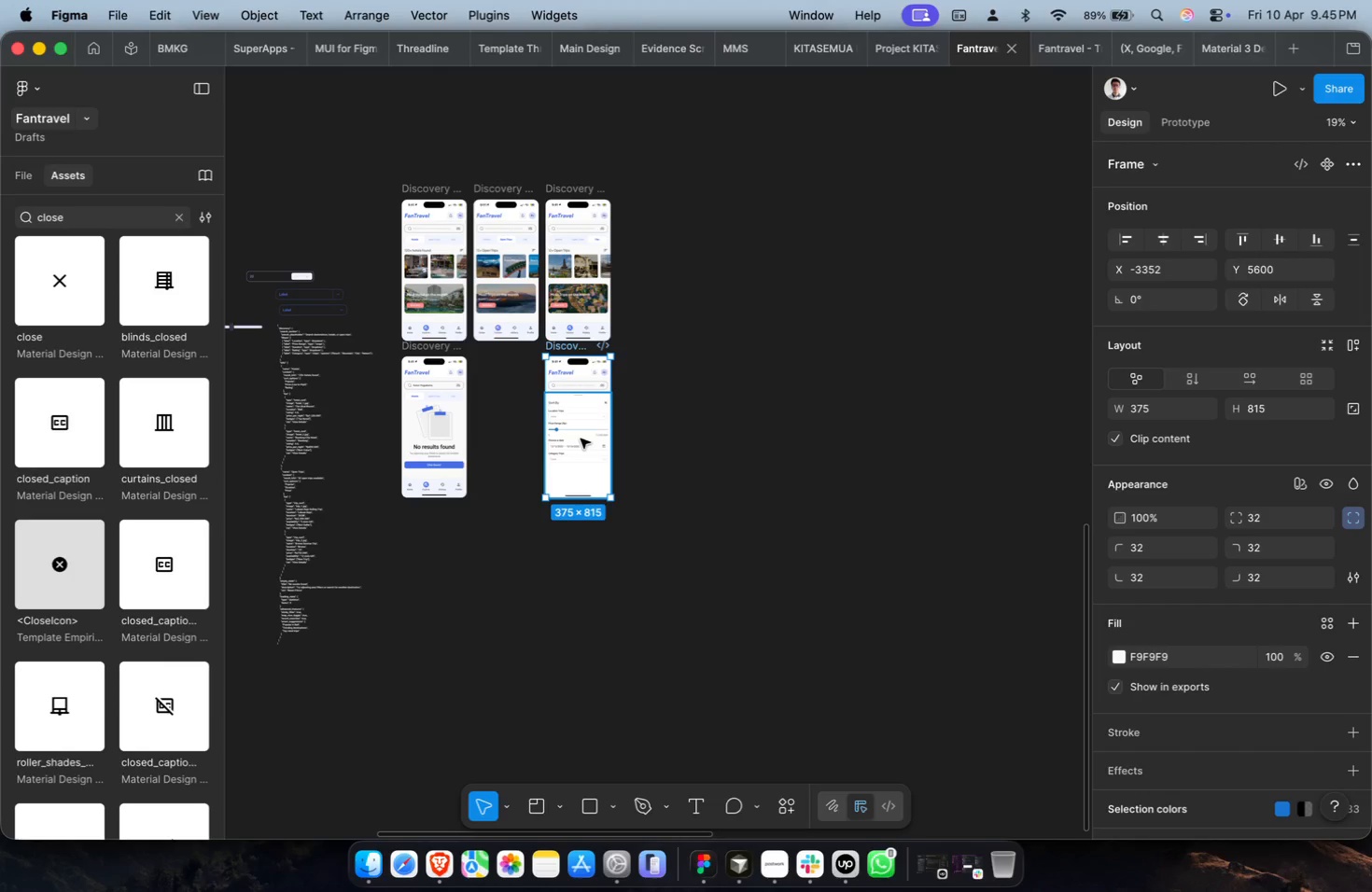 
wait(25.99)
 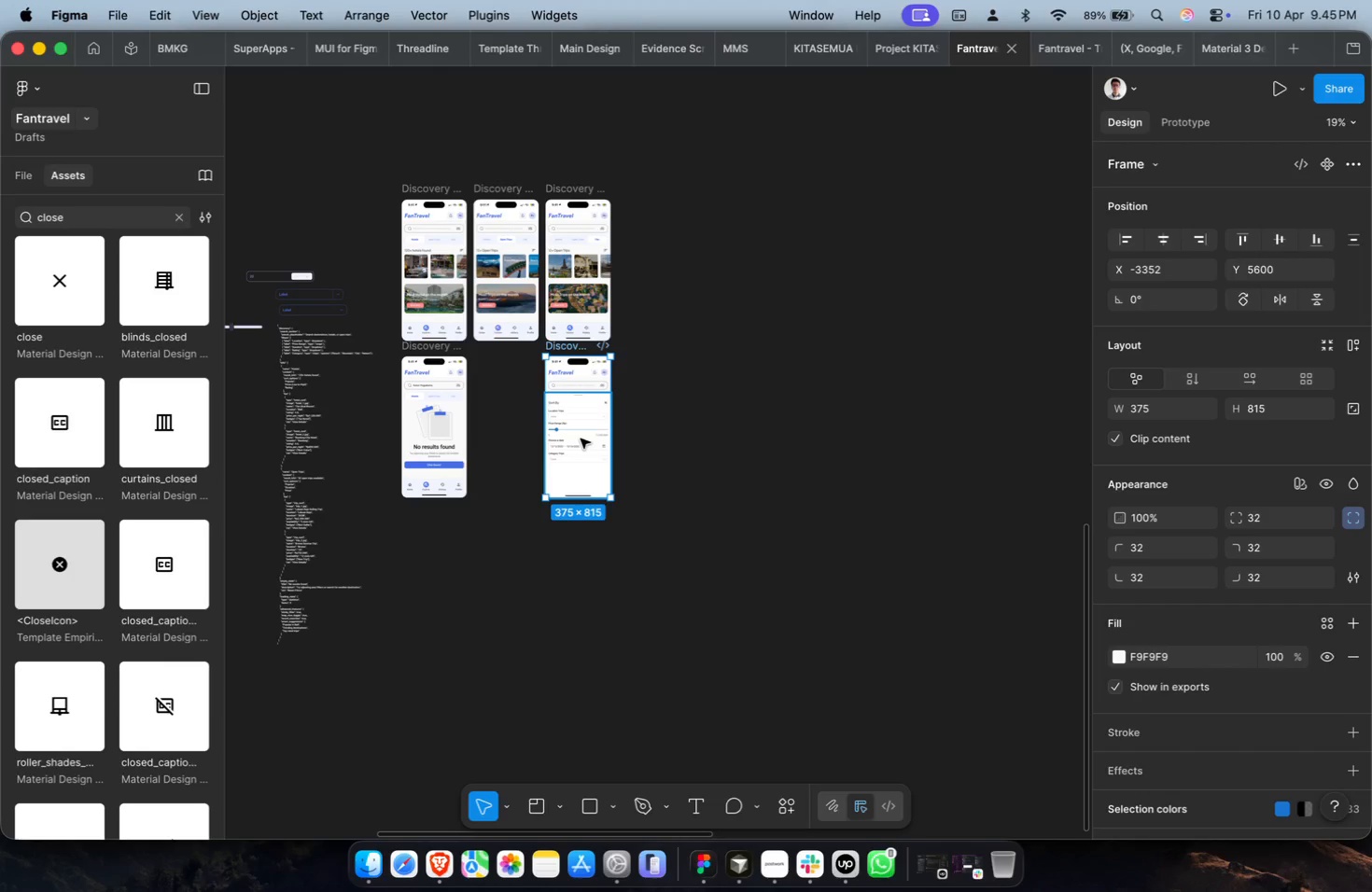 
left_click([623, 503])
 